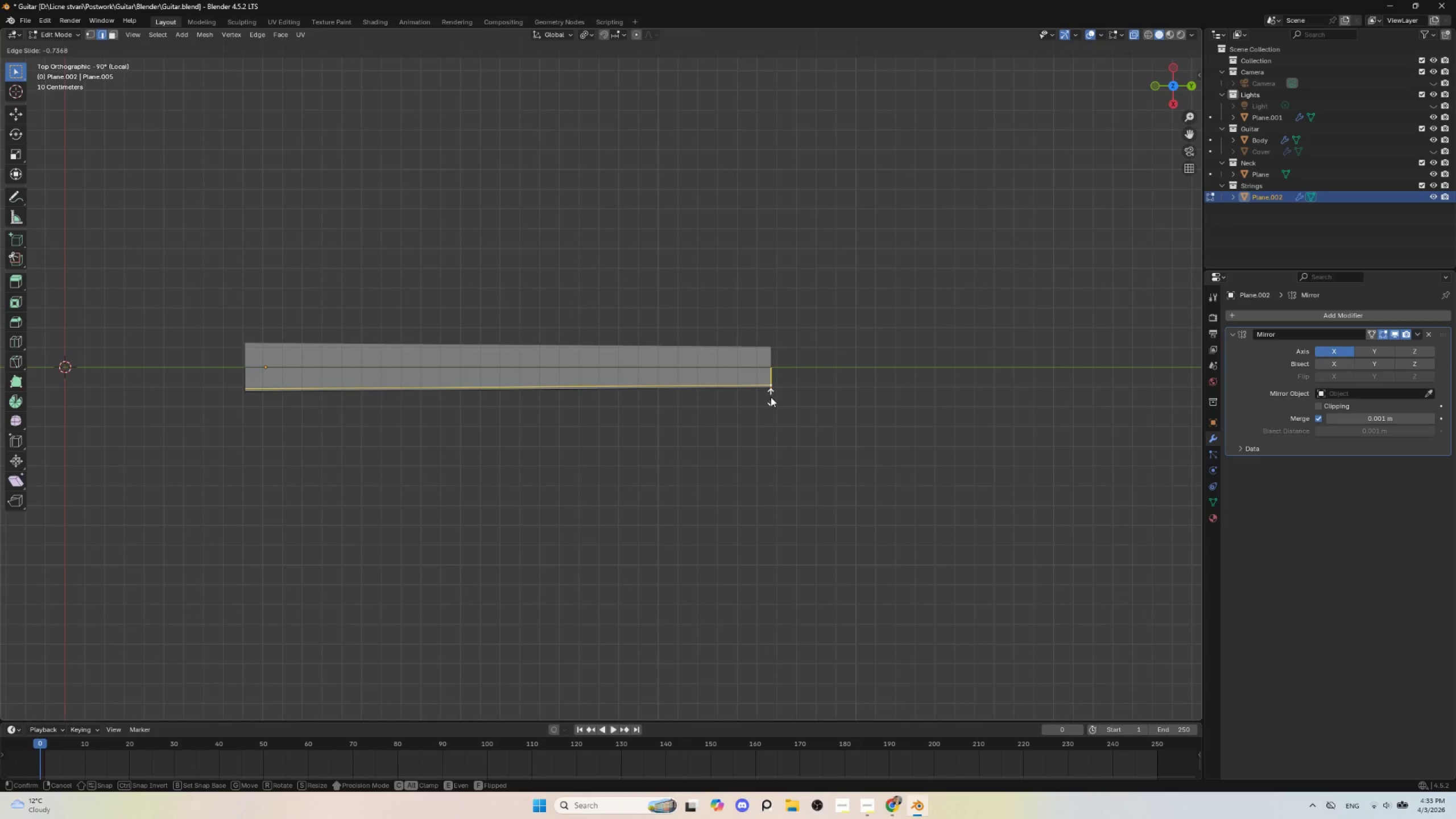 
hold_key(key=ShiftLeft, duration=1.14)
left_click([771, 397])
 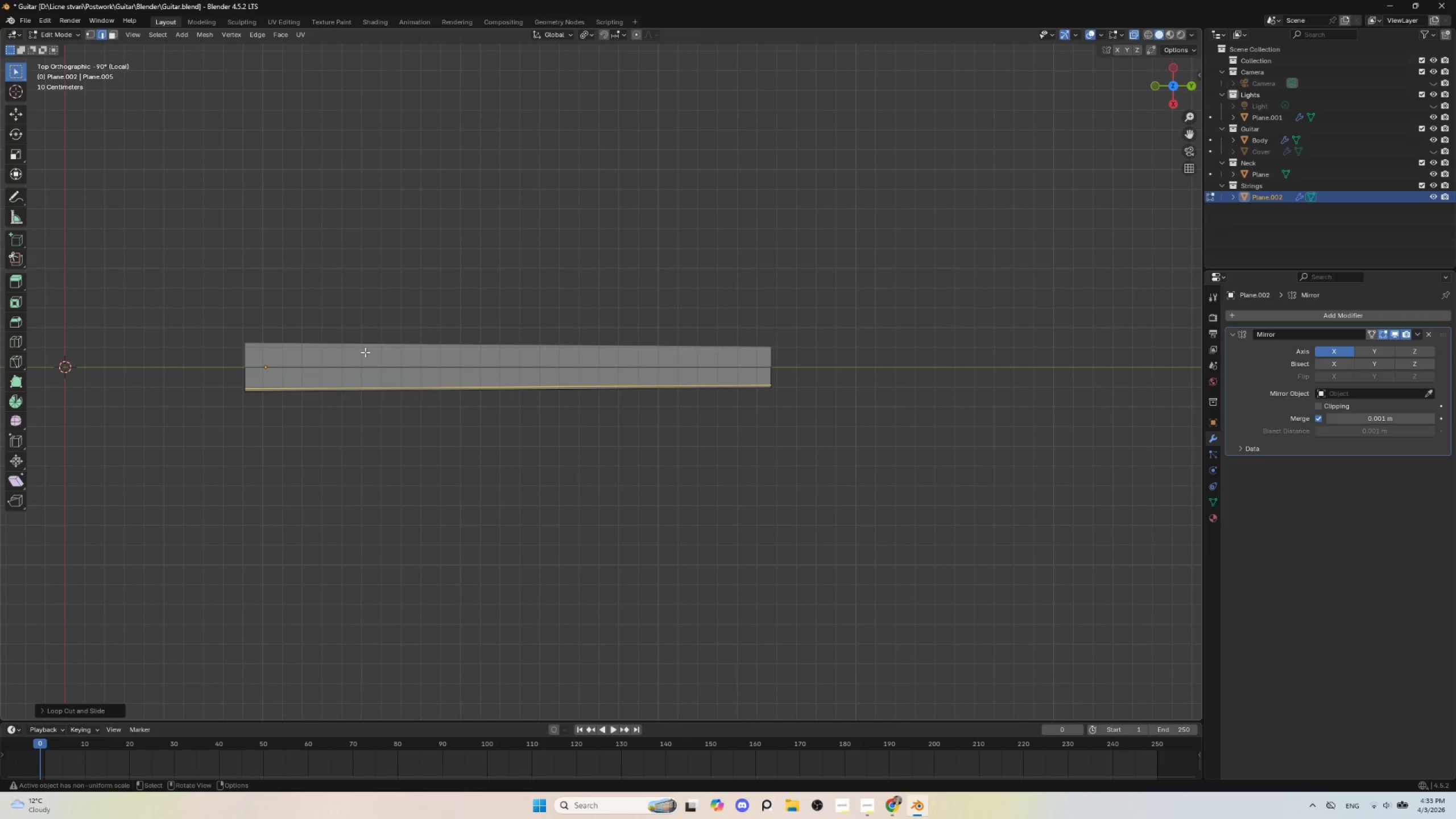 
key(Tab)
 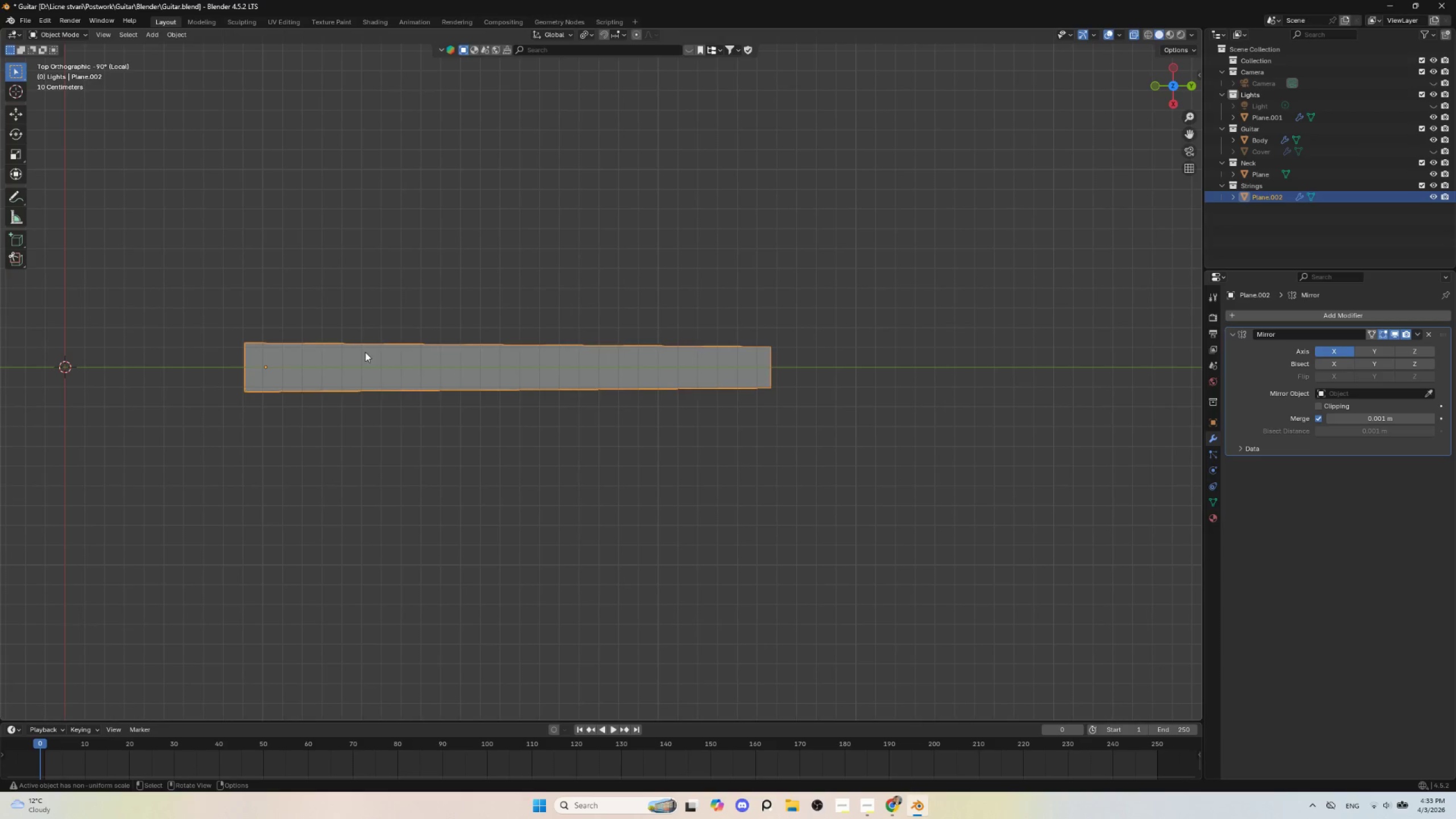 
key(Tab)
 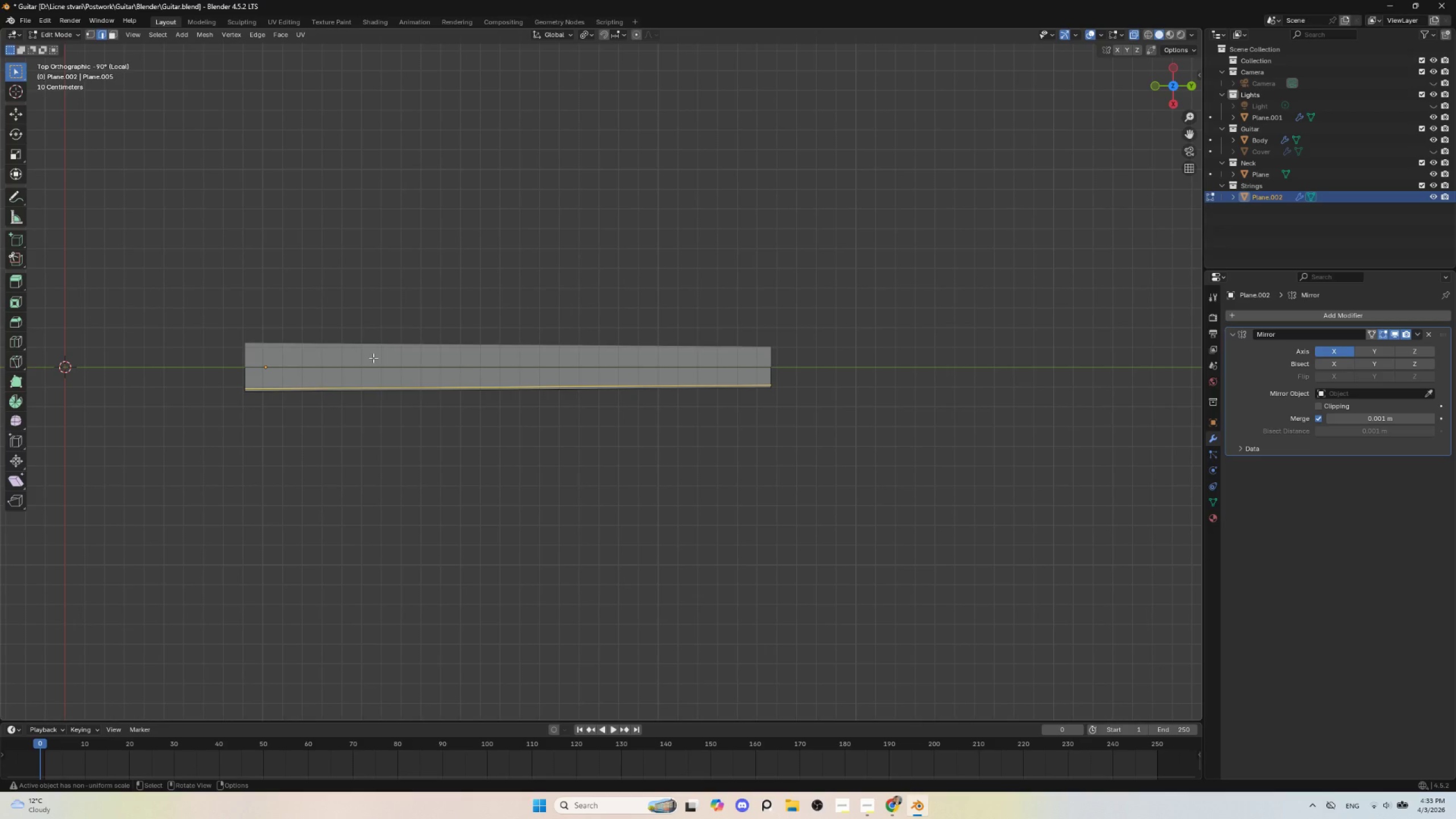 
key(Tab)
 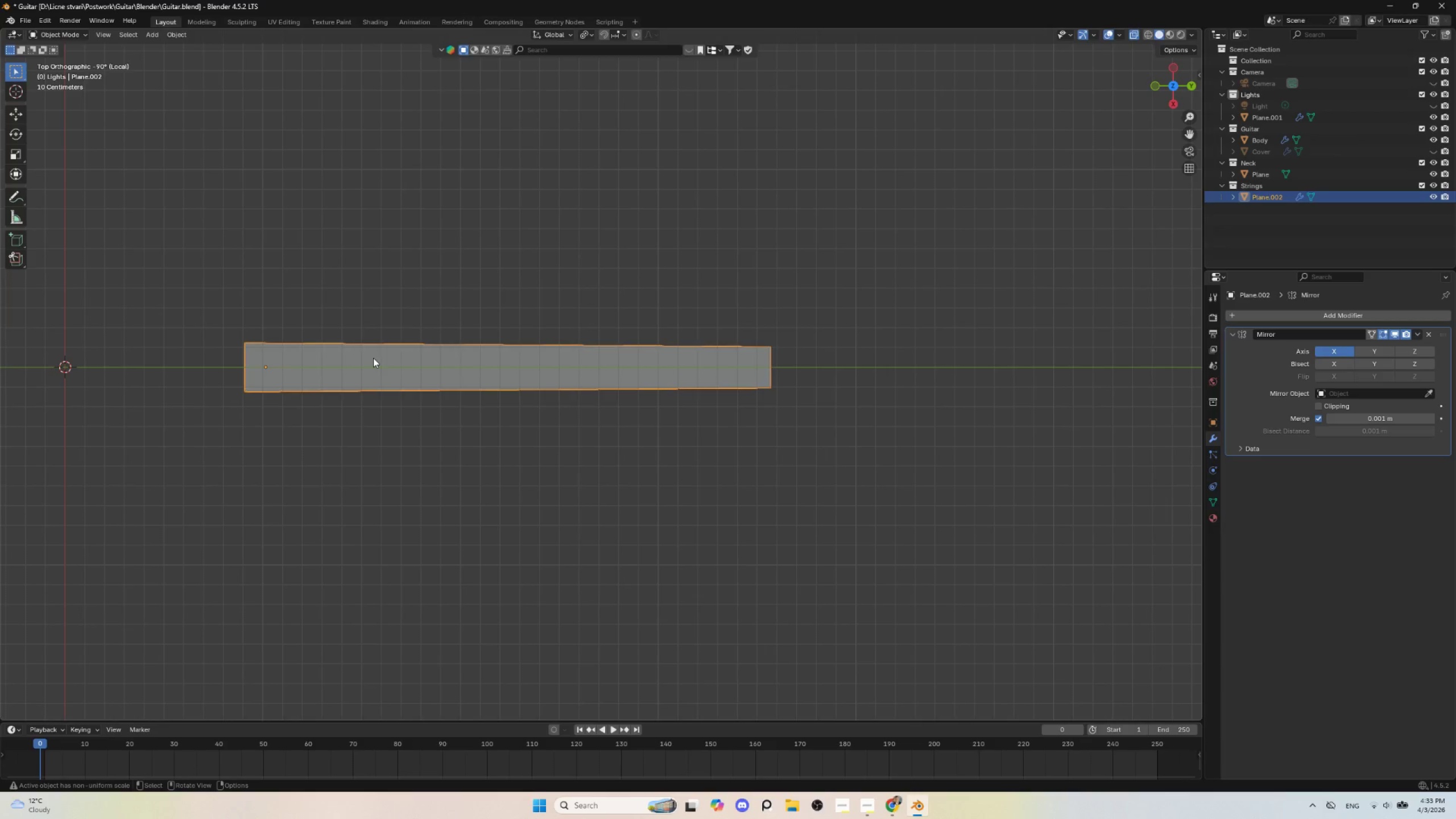 
key(Tab)
 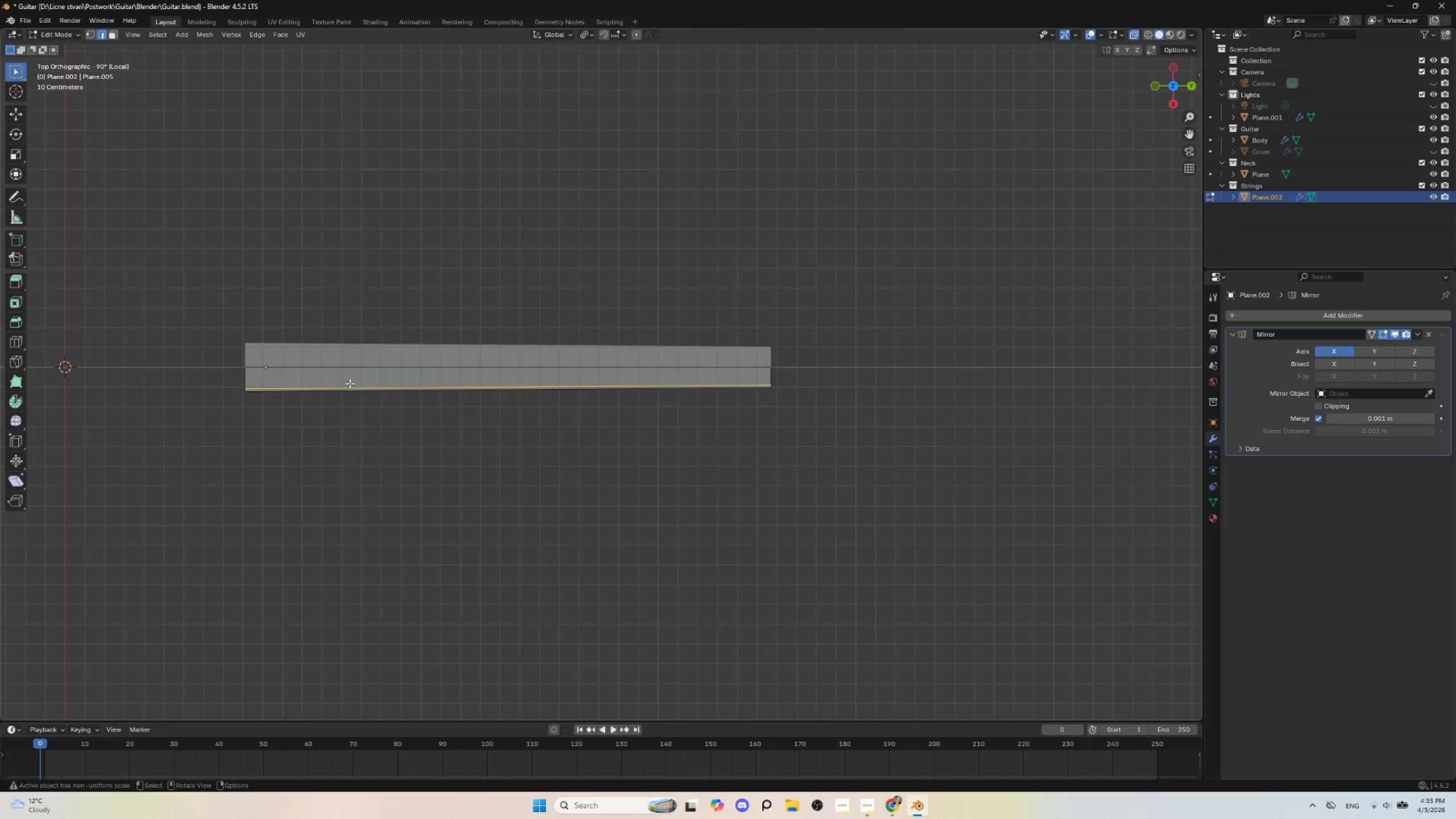 
hold_key(key=ControlLeft, duration=0.38)
 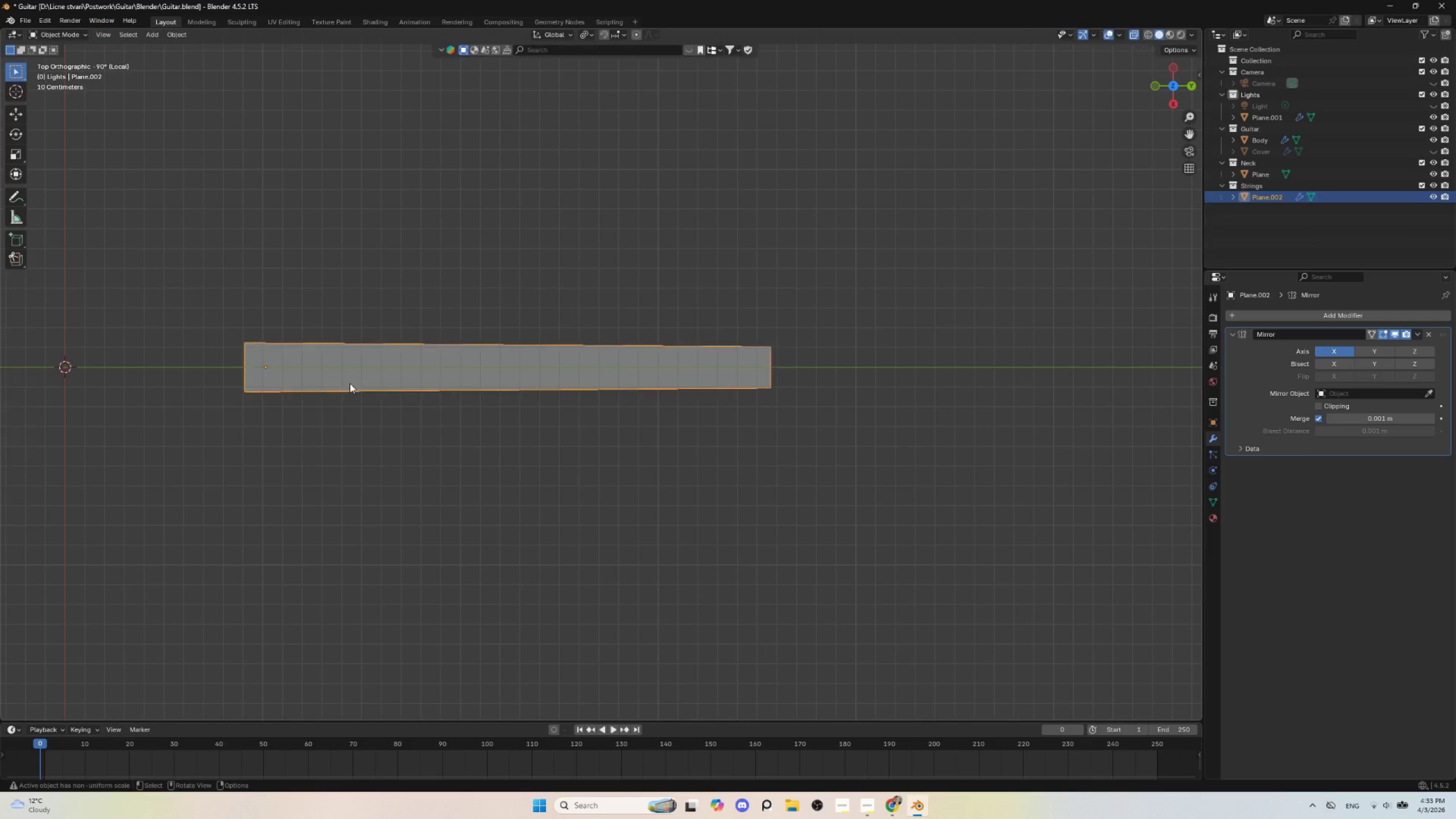 
key(Tab)
 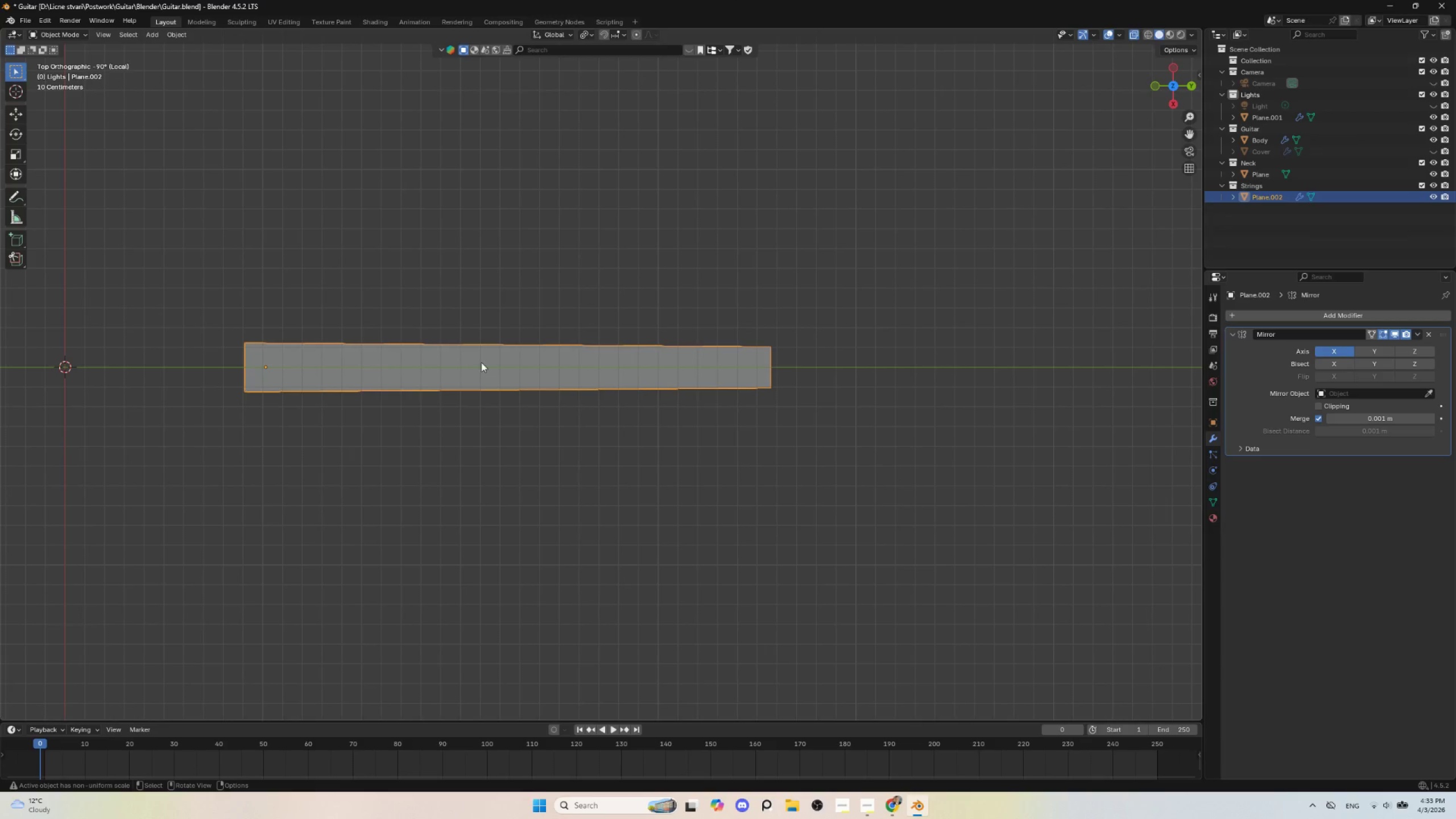 
key(Control+A)
 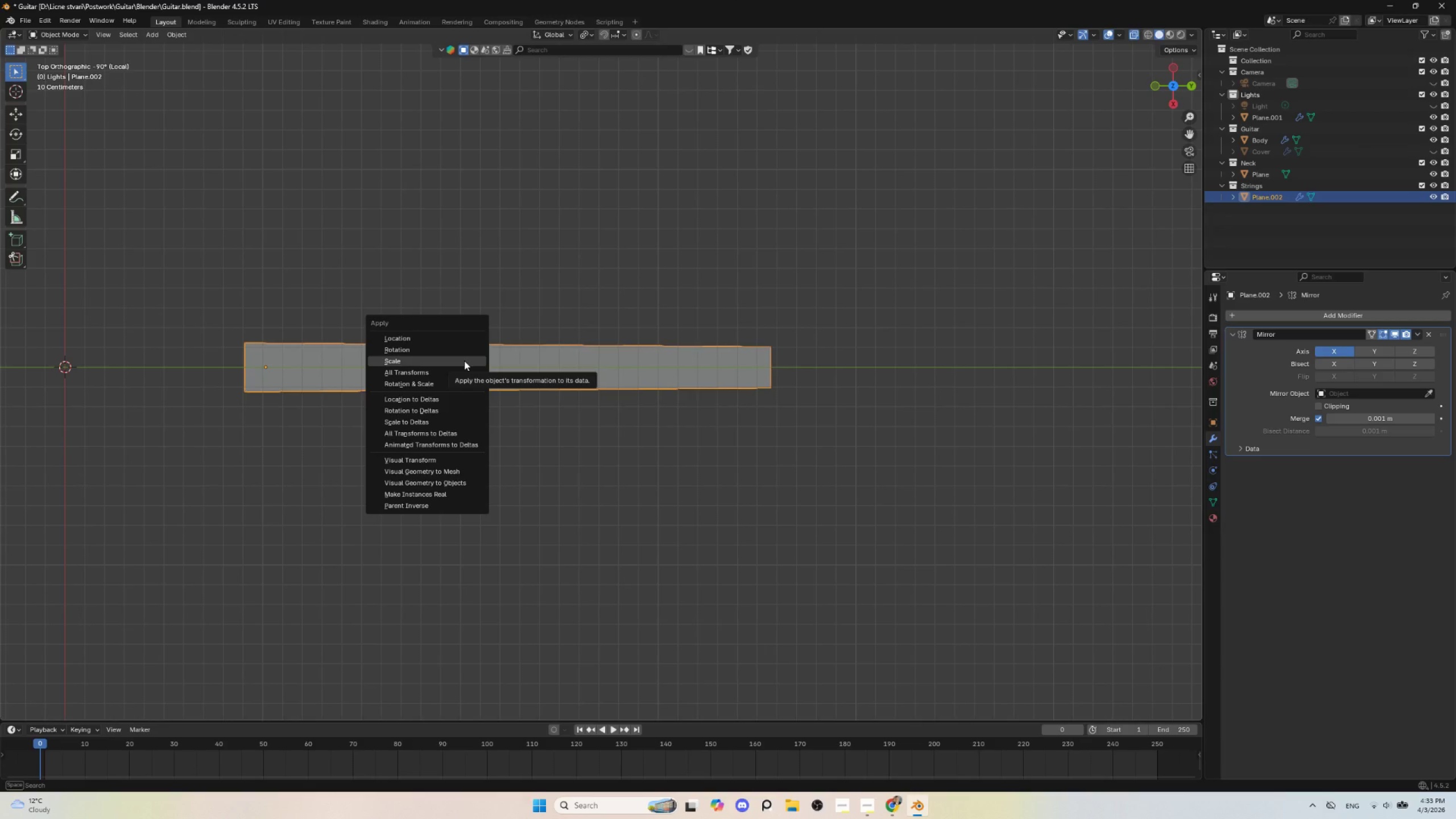 
key(Escape)
 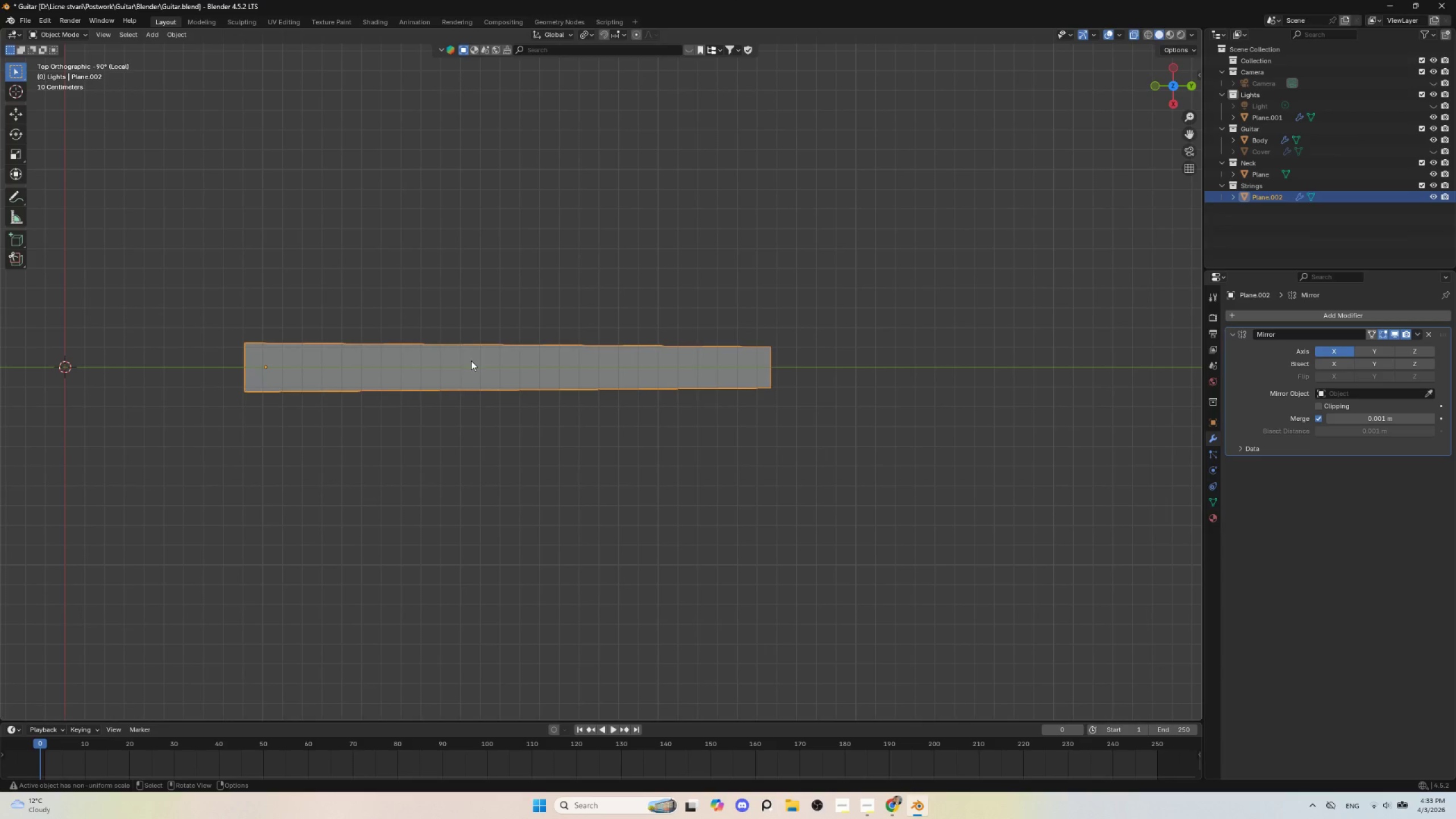 
key(Tab)
 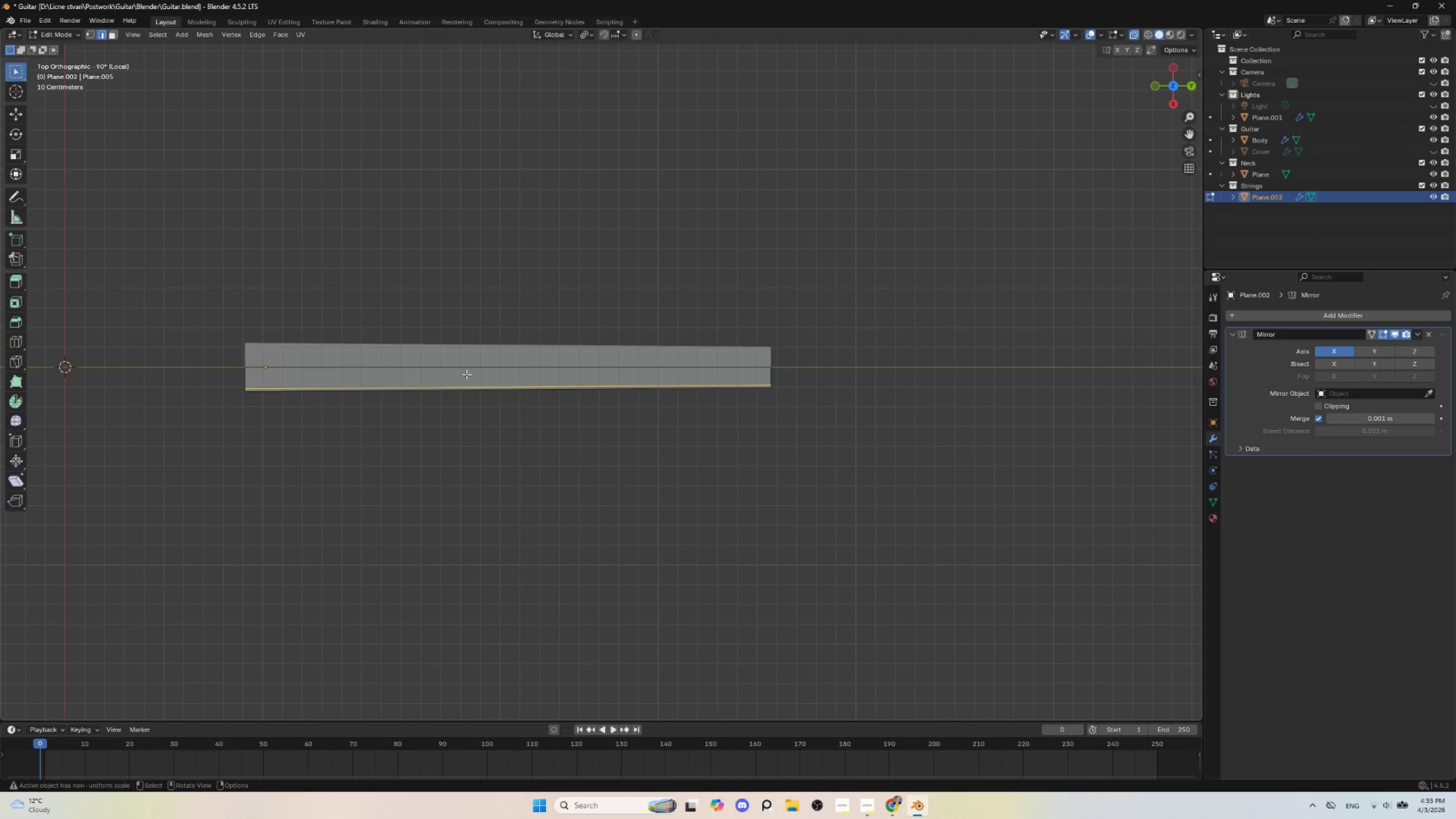 
key(Tab)
 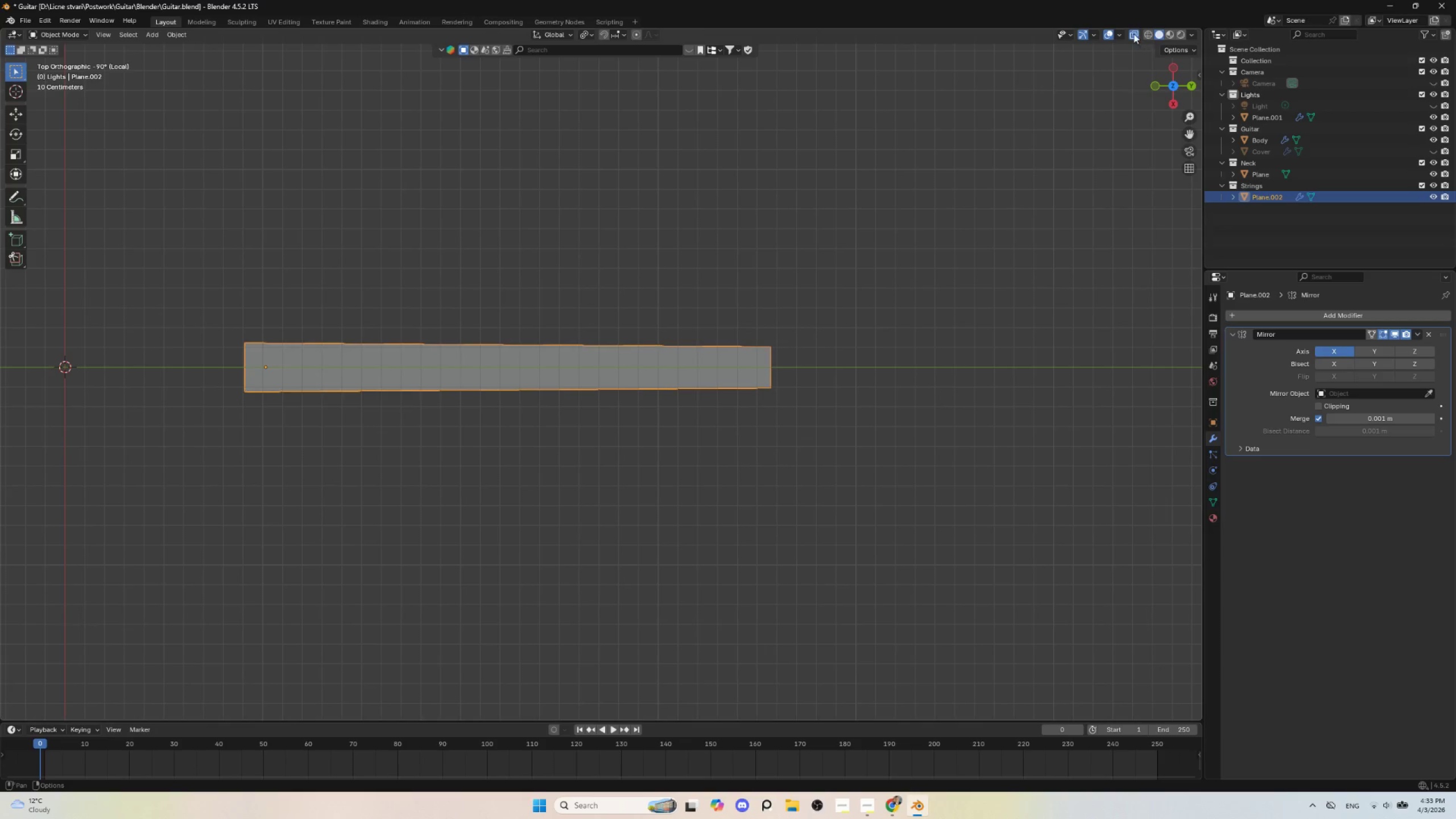 
left_click([1131, 32])
 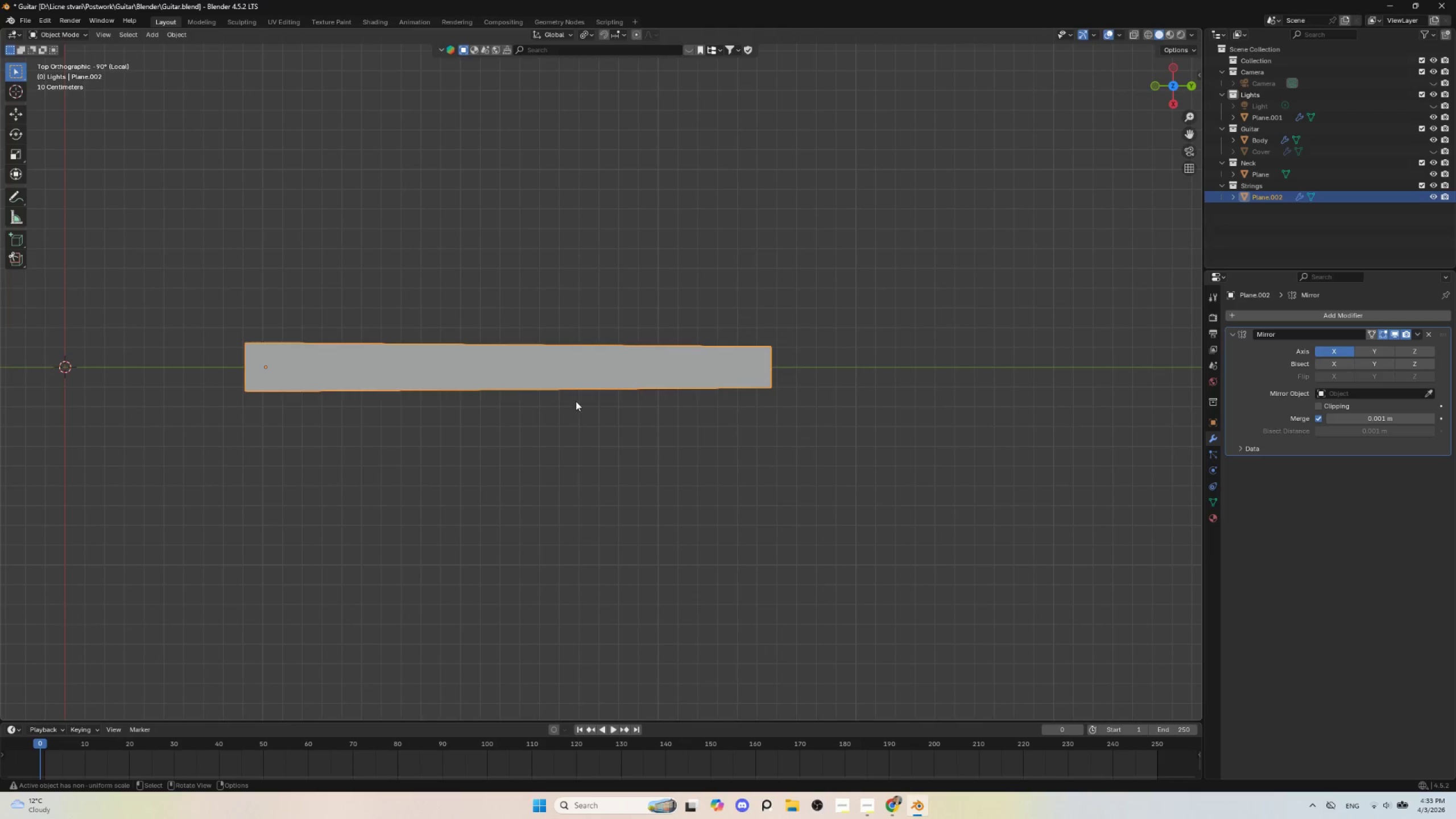 
key(Tab)
 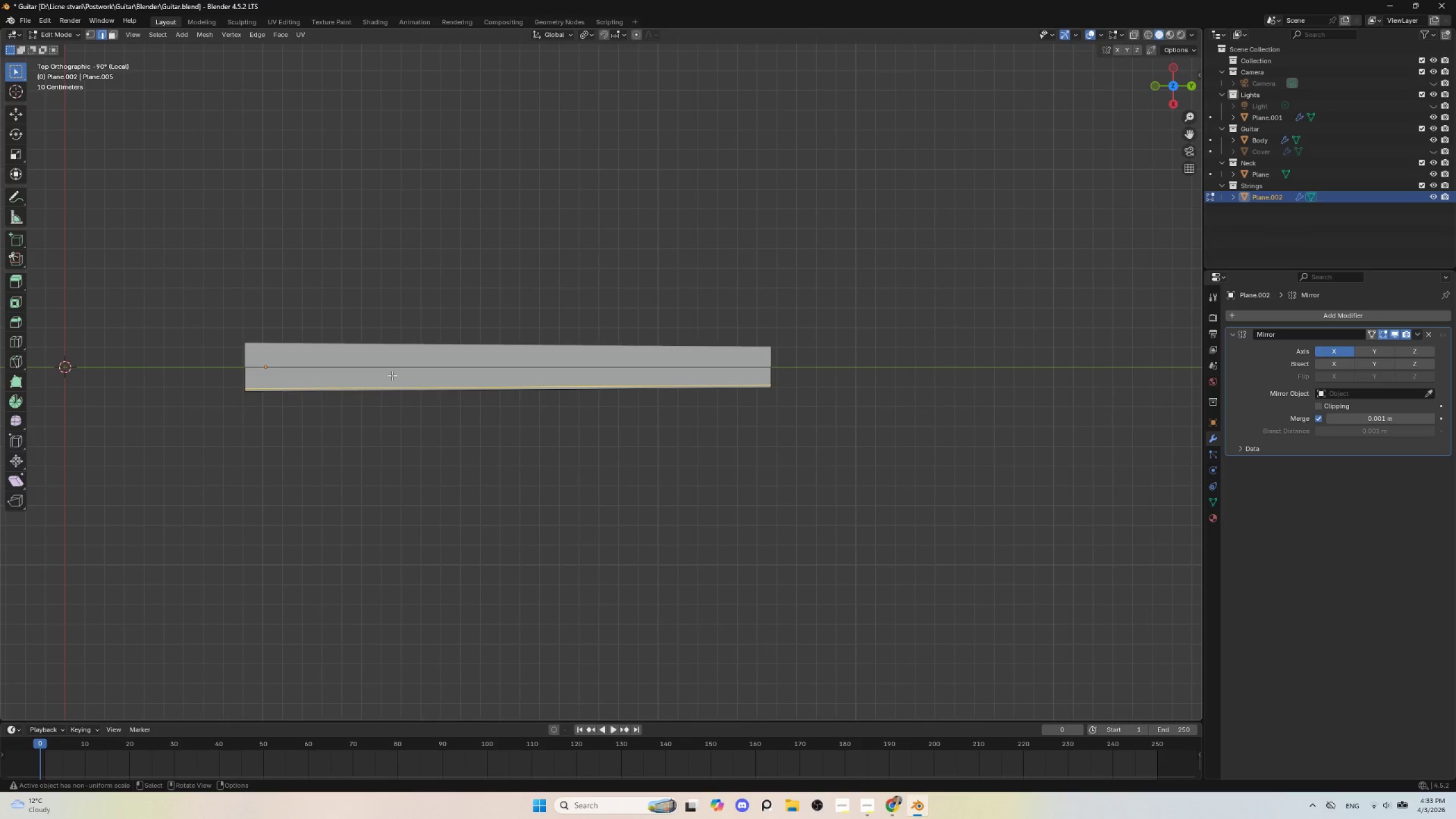 
key(Tab)
 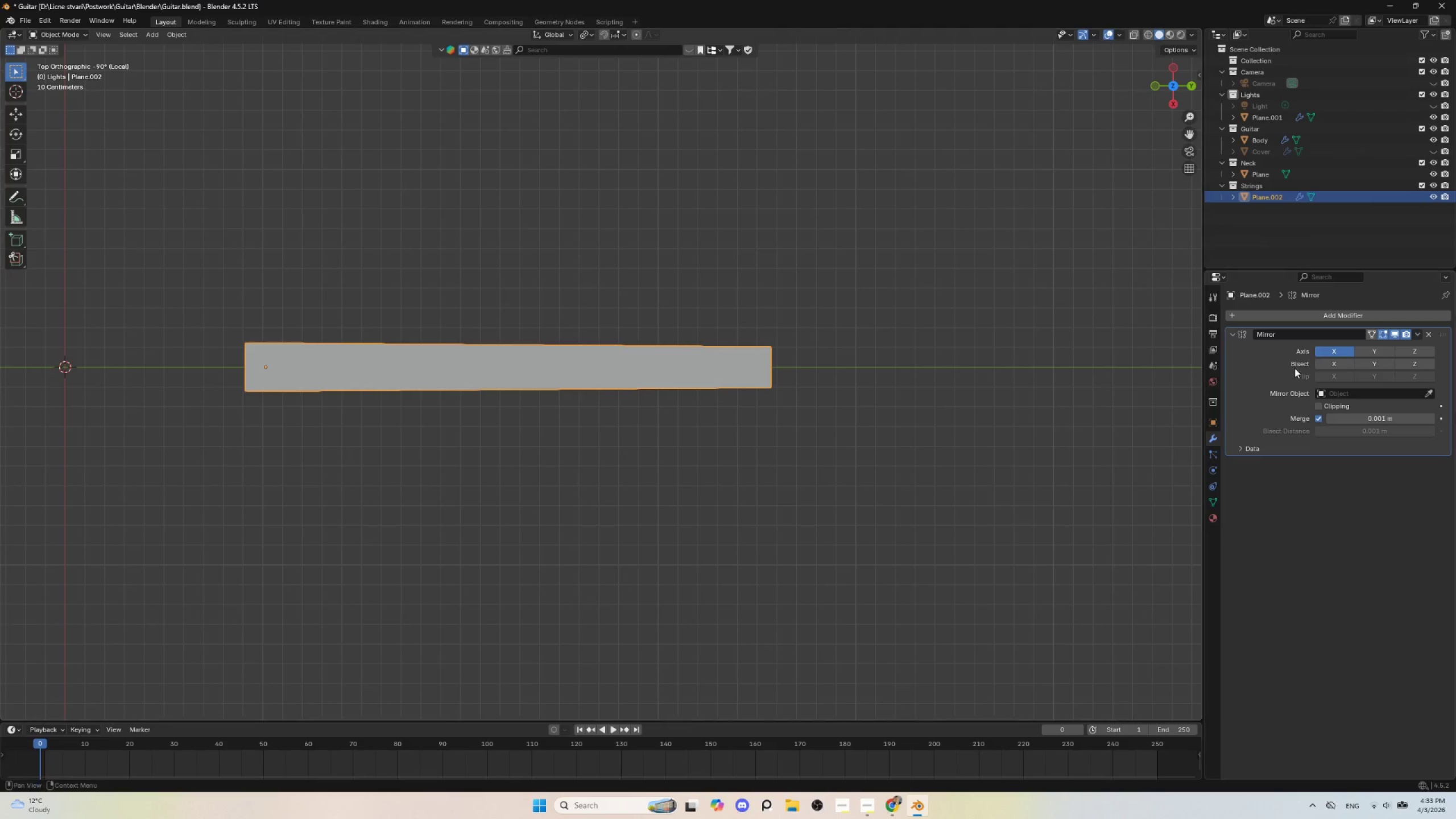 
key(Control+A)
 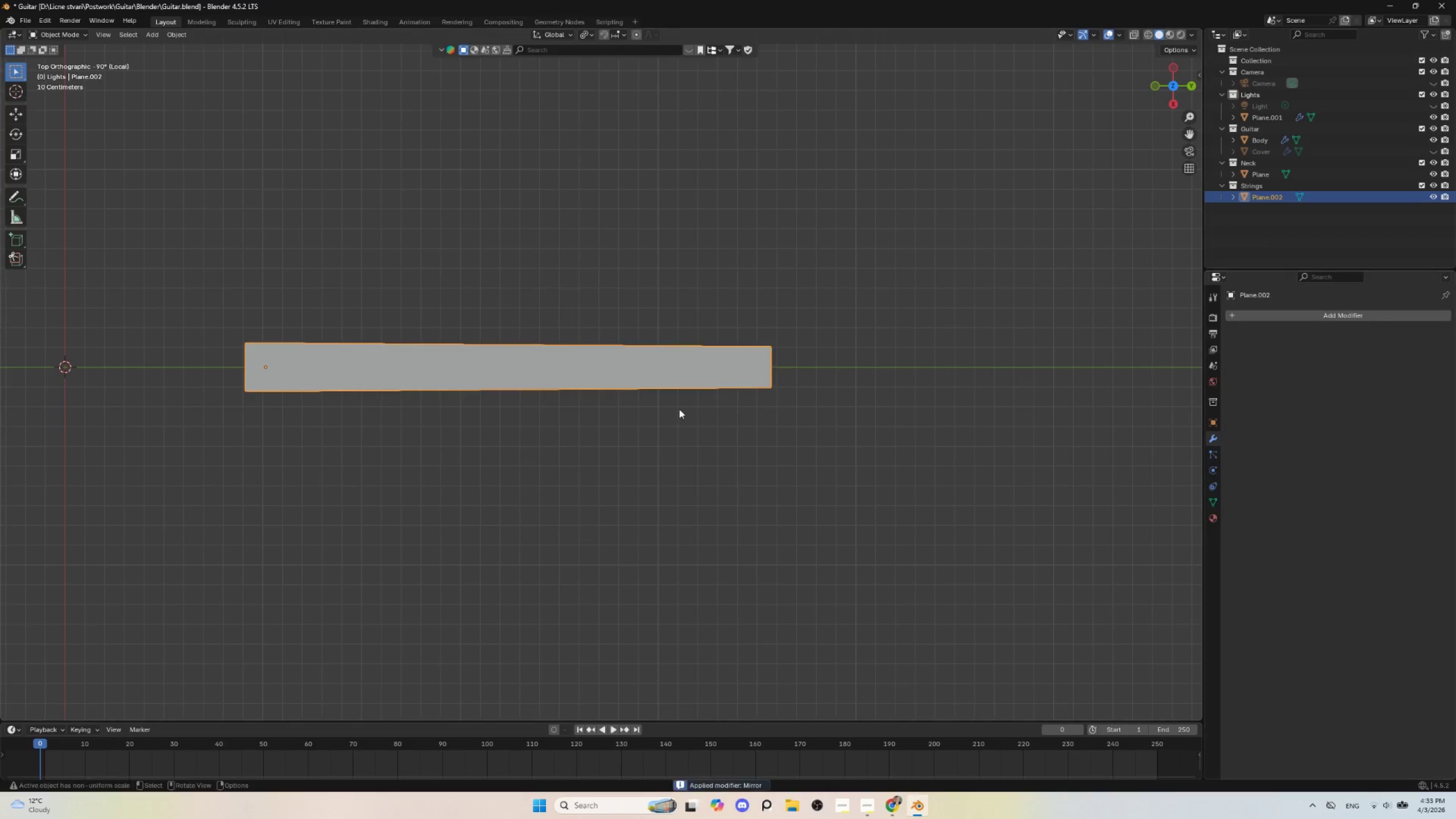 
key(Tab)
 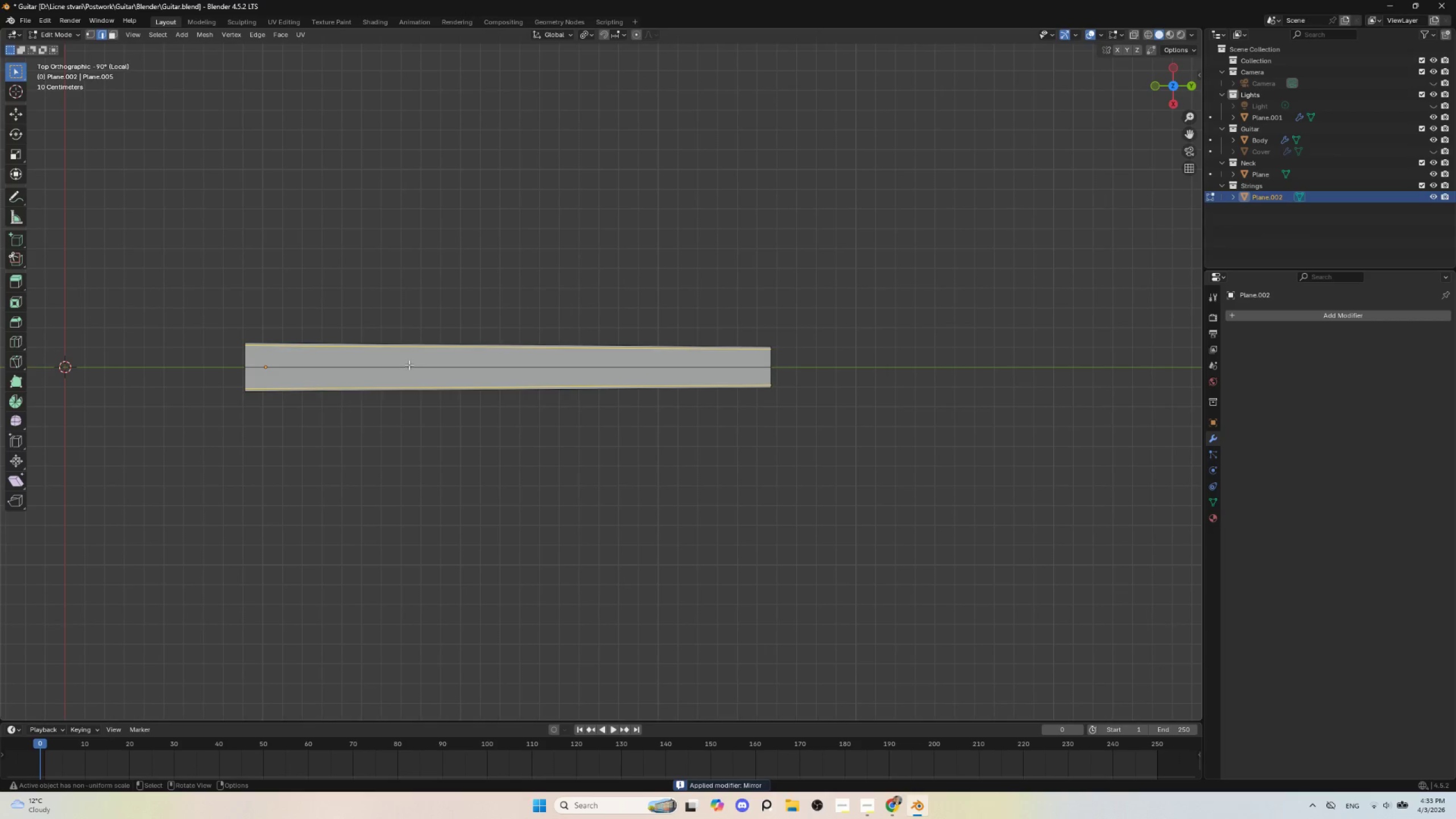 
hold_key(key=AltLeft, duration=0.75)
left_click([408, 360])
 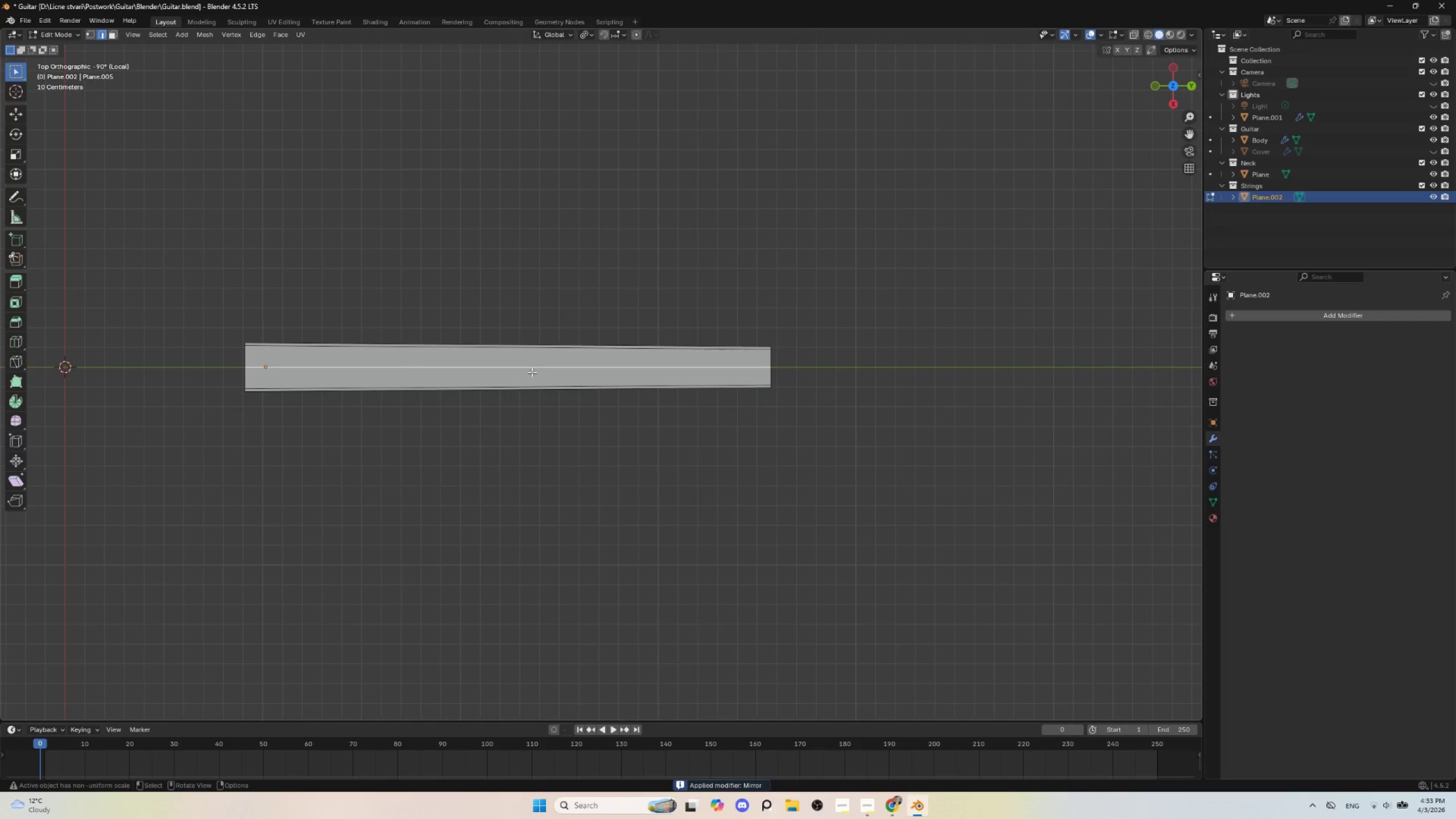 
key(Delete)
 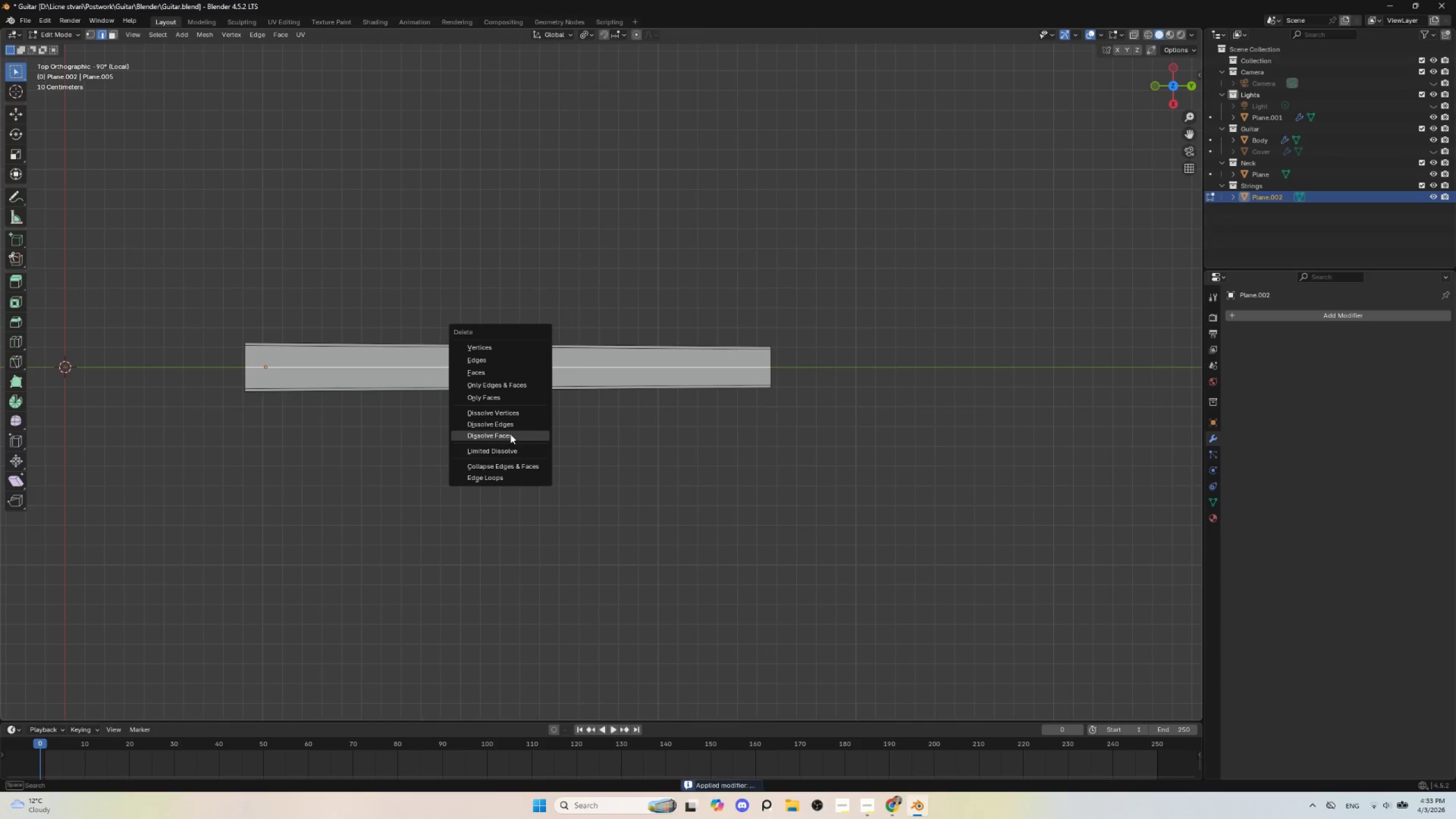 
left_click([512, 425])
 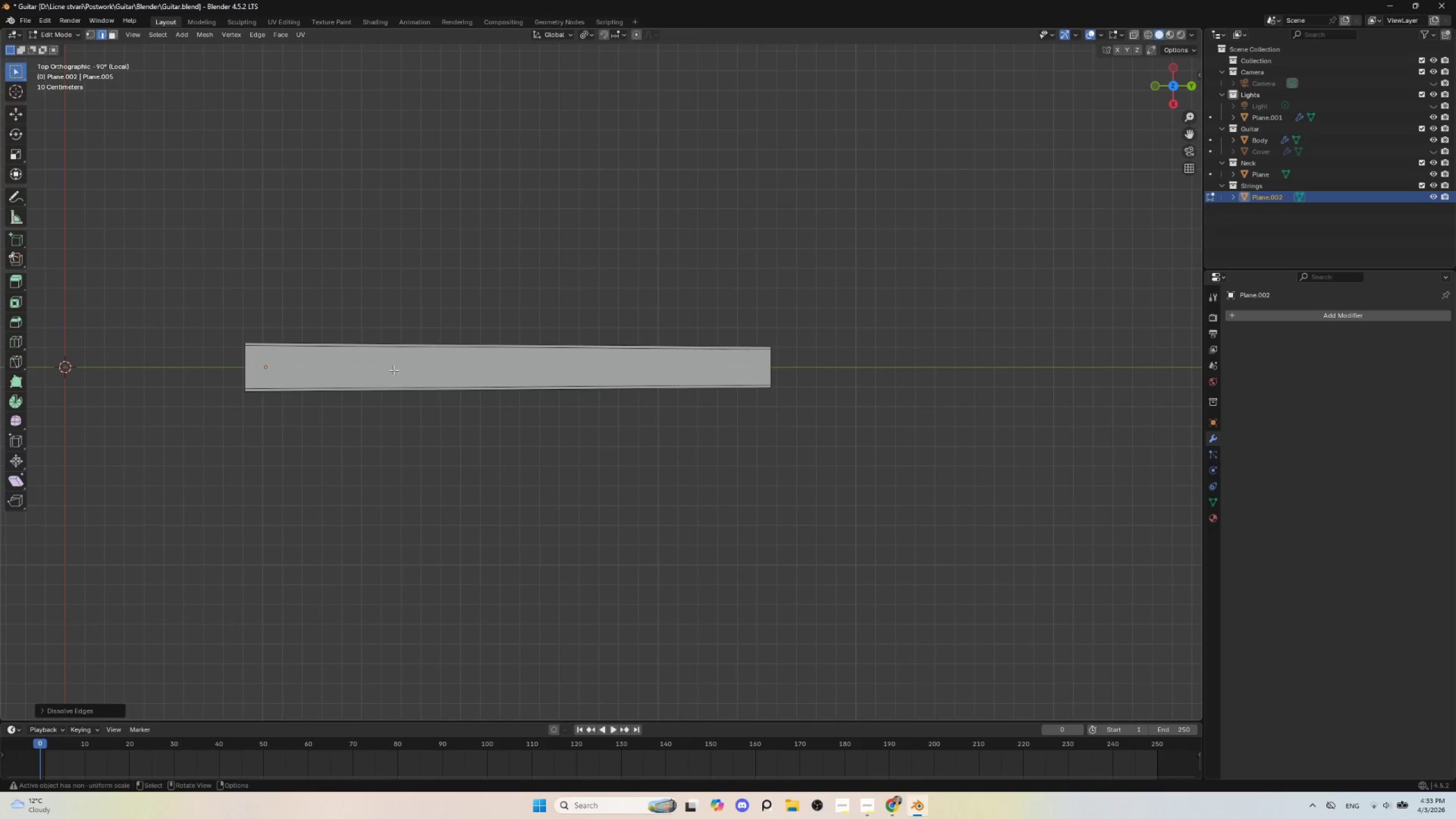 
key(Control+R)
 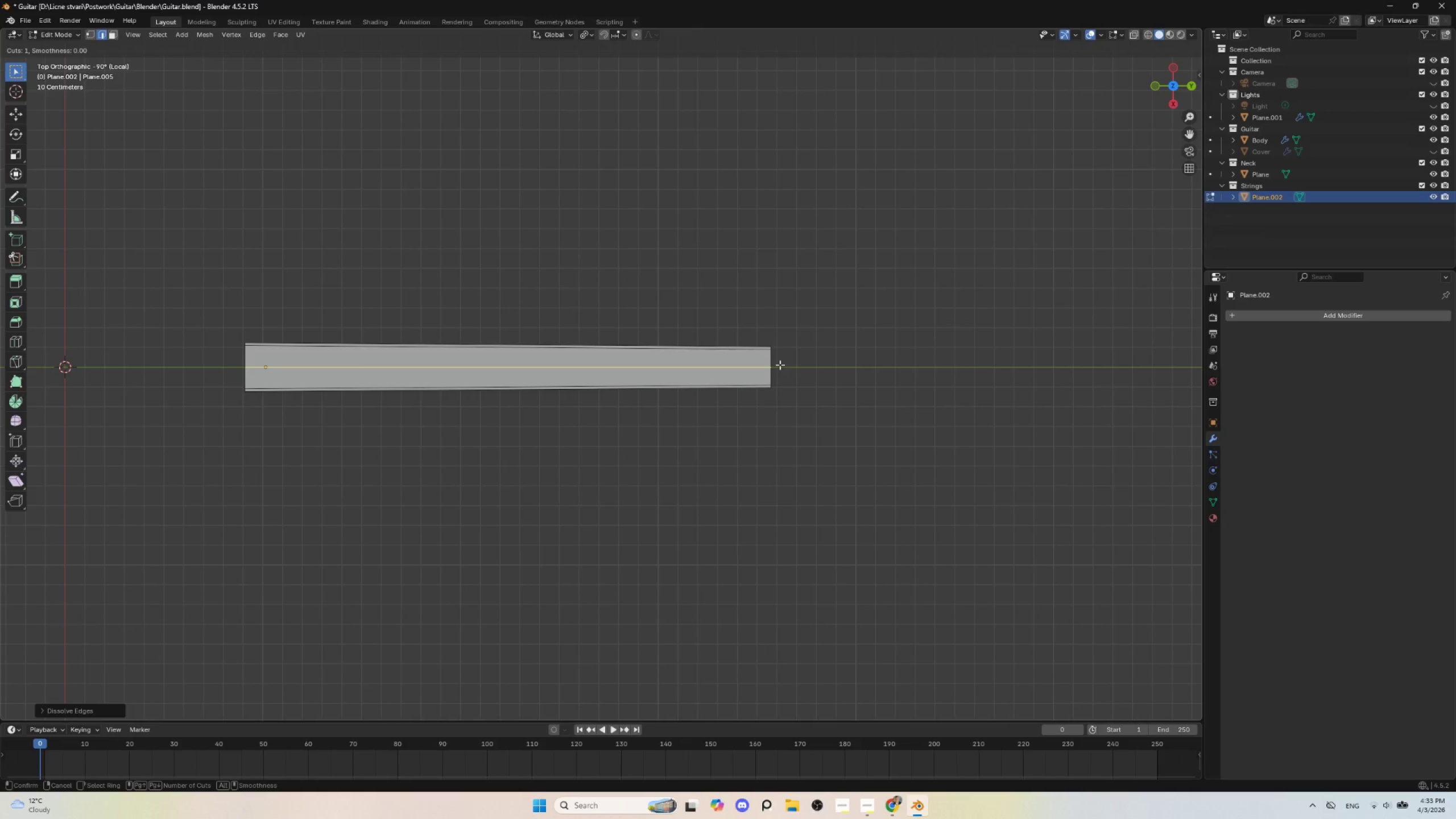 
scroll: coordinate [780, 365], scroll_direction: up, amount: 3.0
 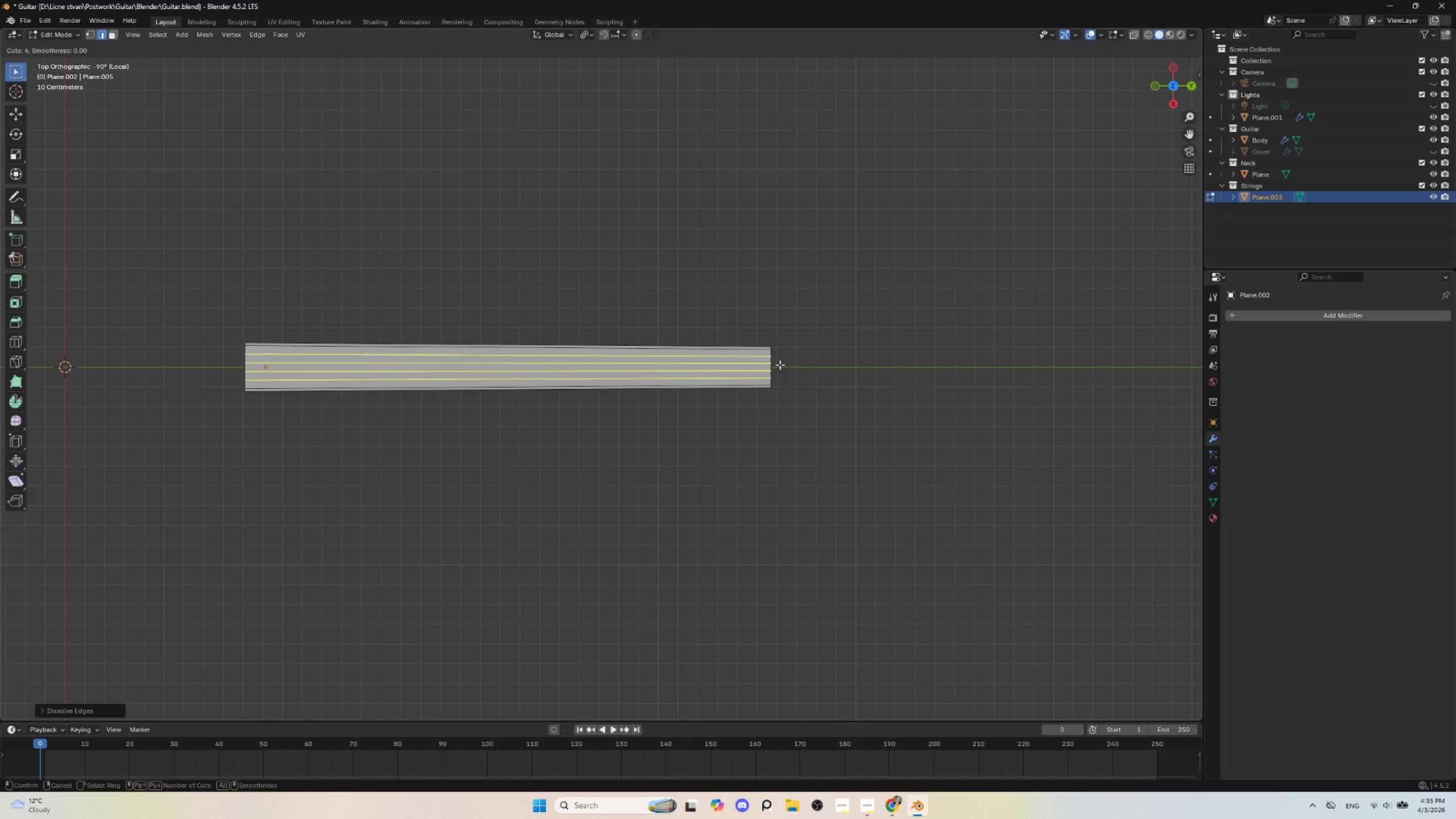 
left_click([780, 365])
 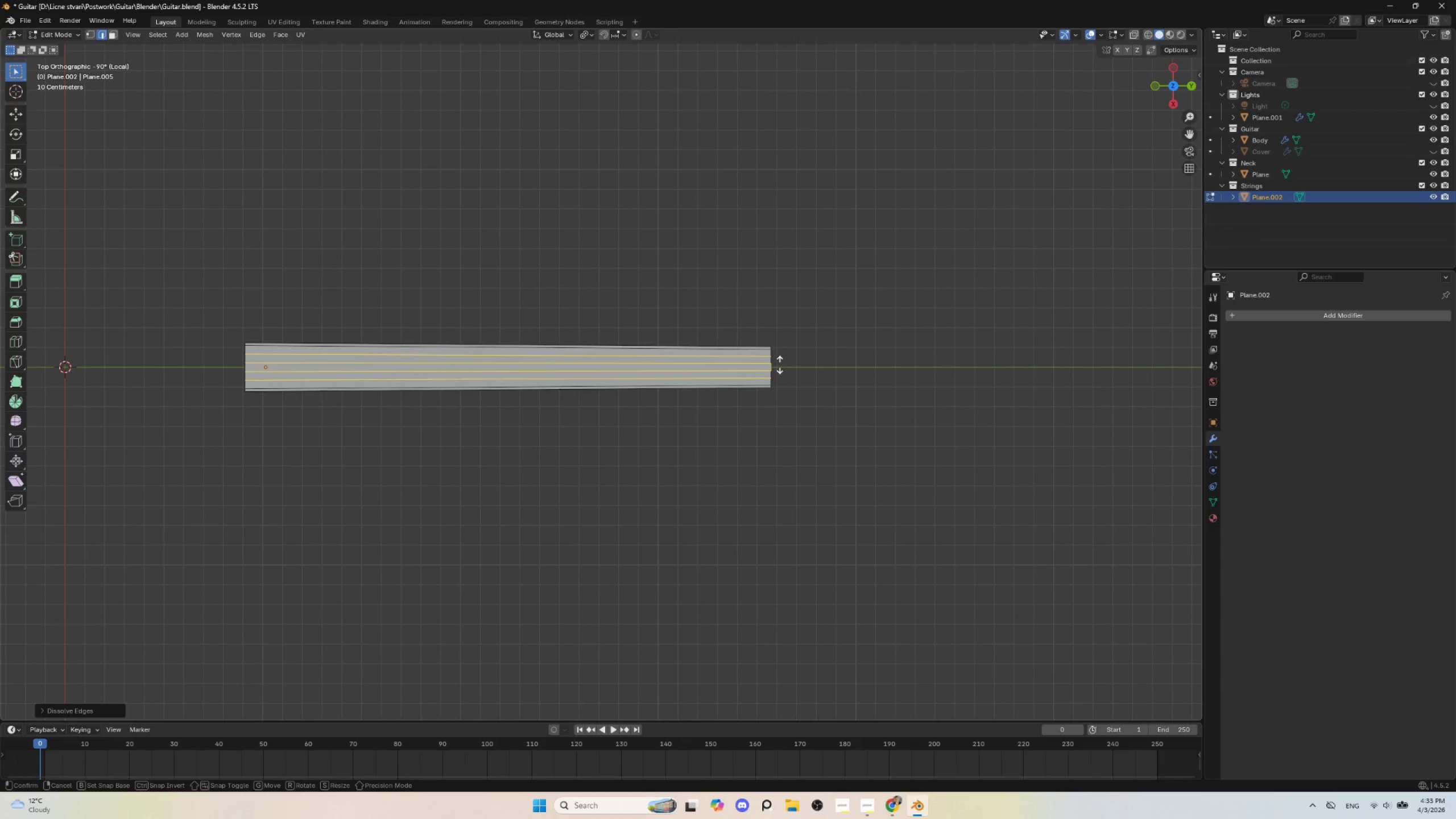 
key(Escape)
 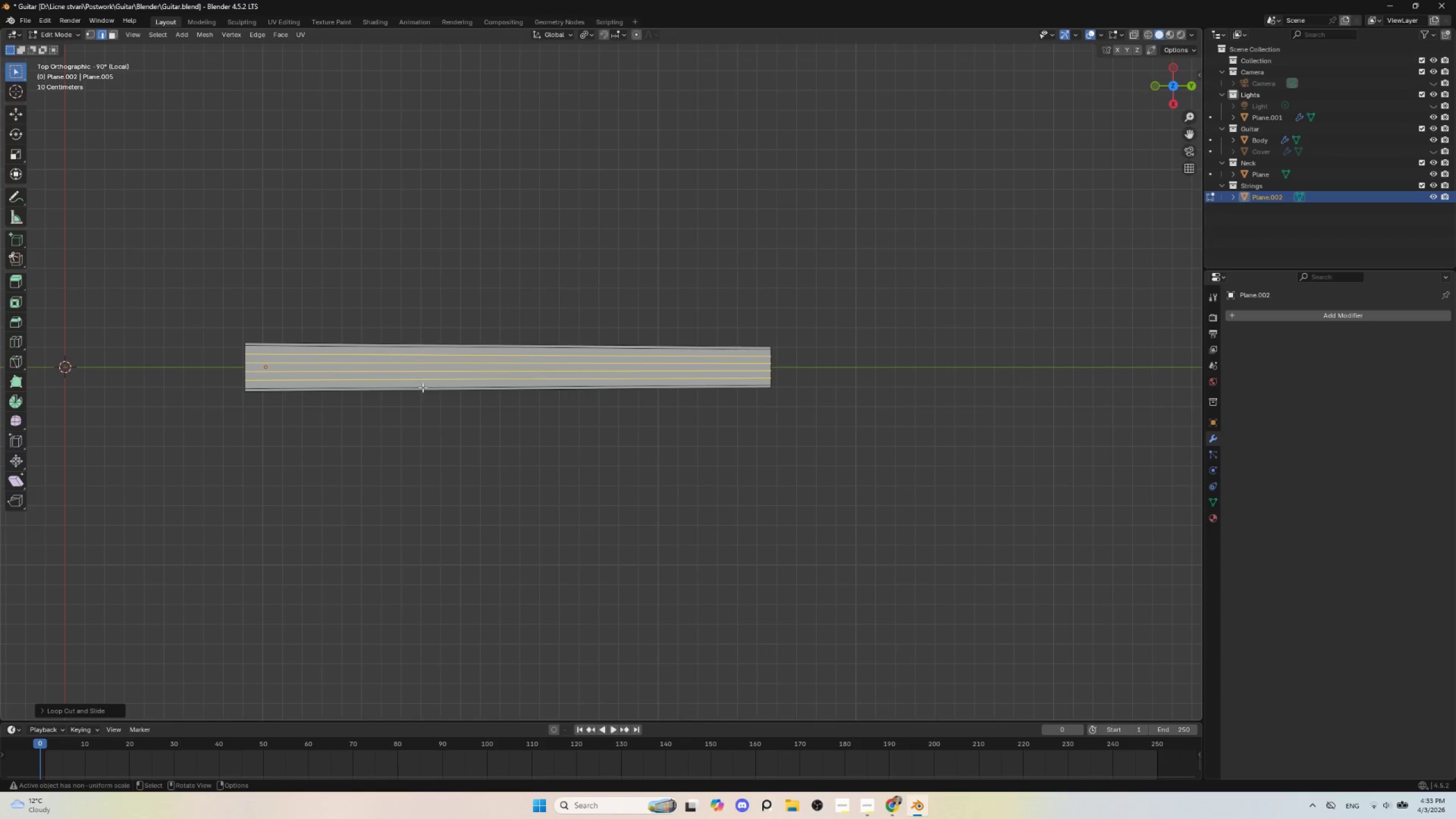 
key(Tab)
 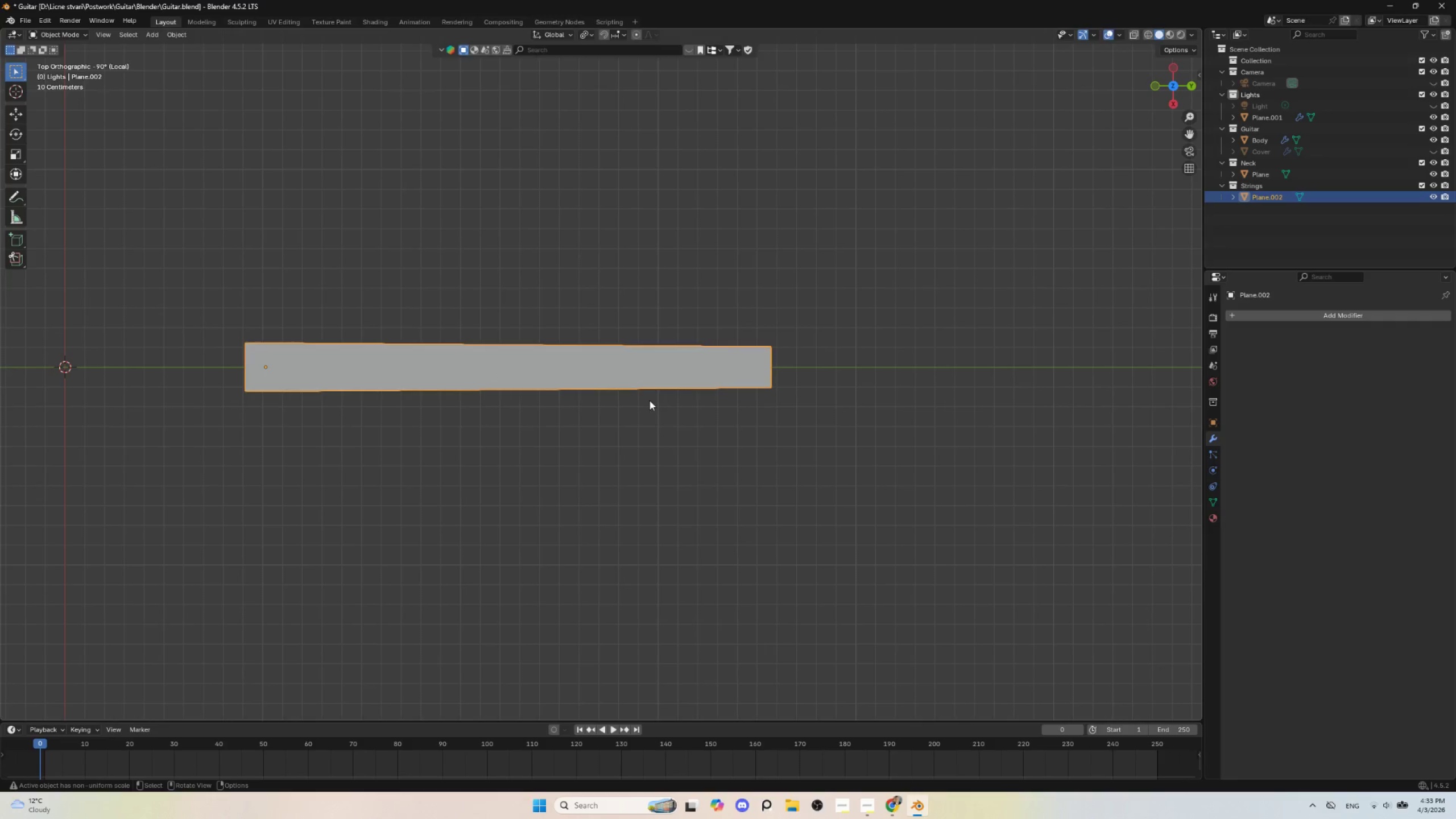 
key(Tab)
 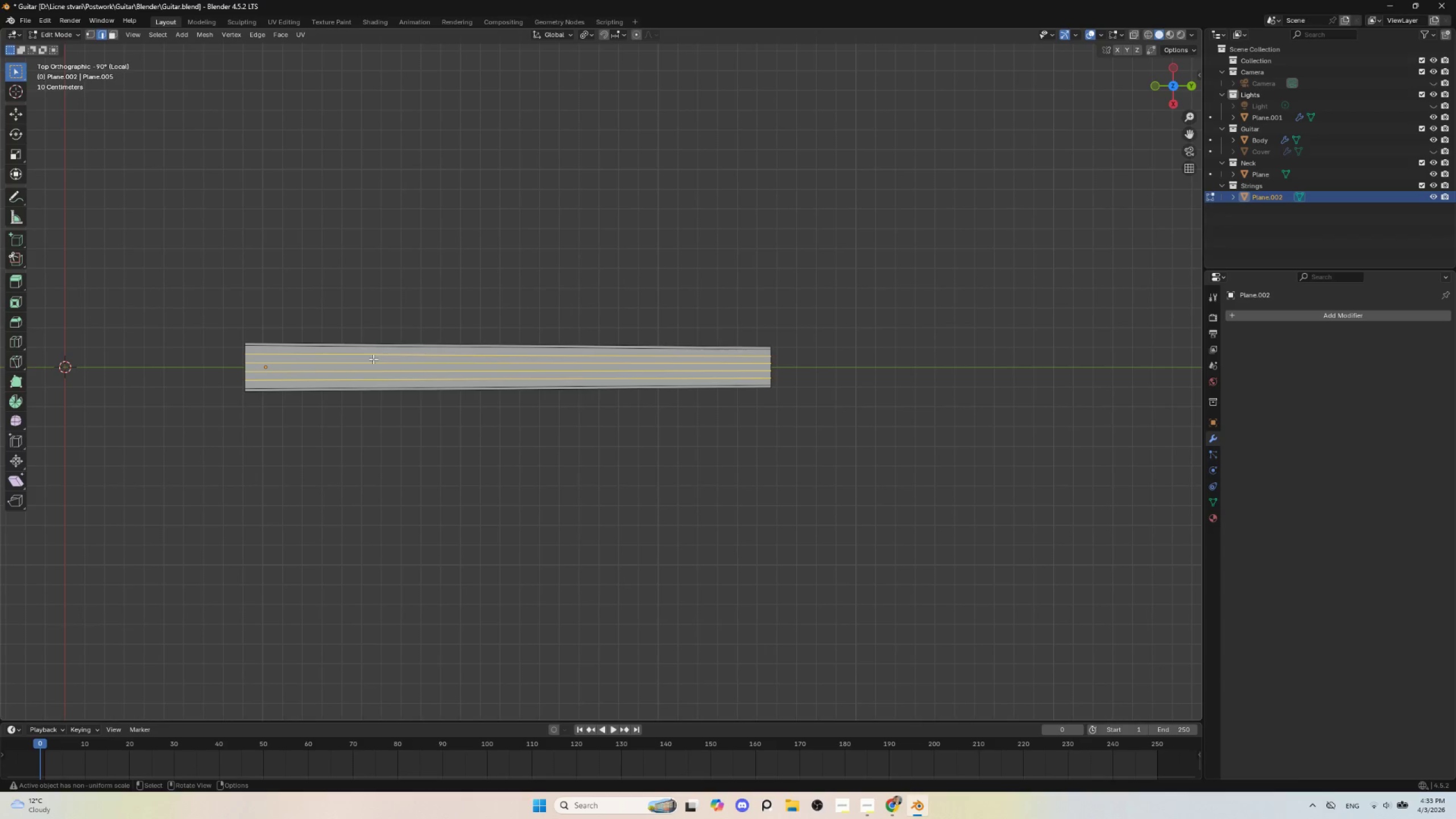 
hold_key(key=ShiftLeft, duration=1.5)
left_click([371, 349])
 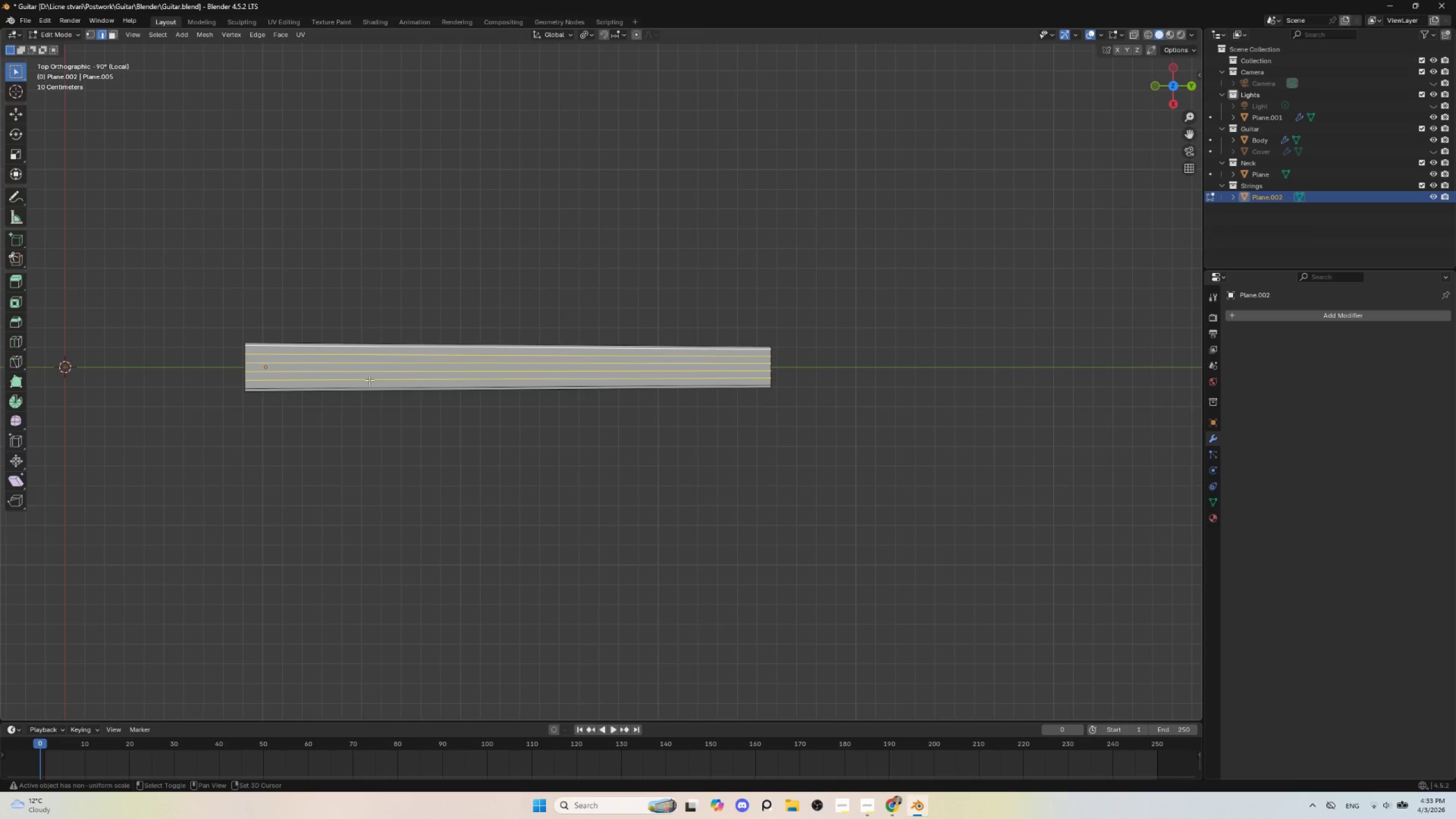 
hold_key(key=ShiftLeft, duration=0.88)
left_click([369, 386])
 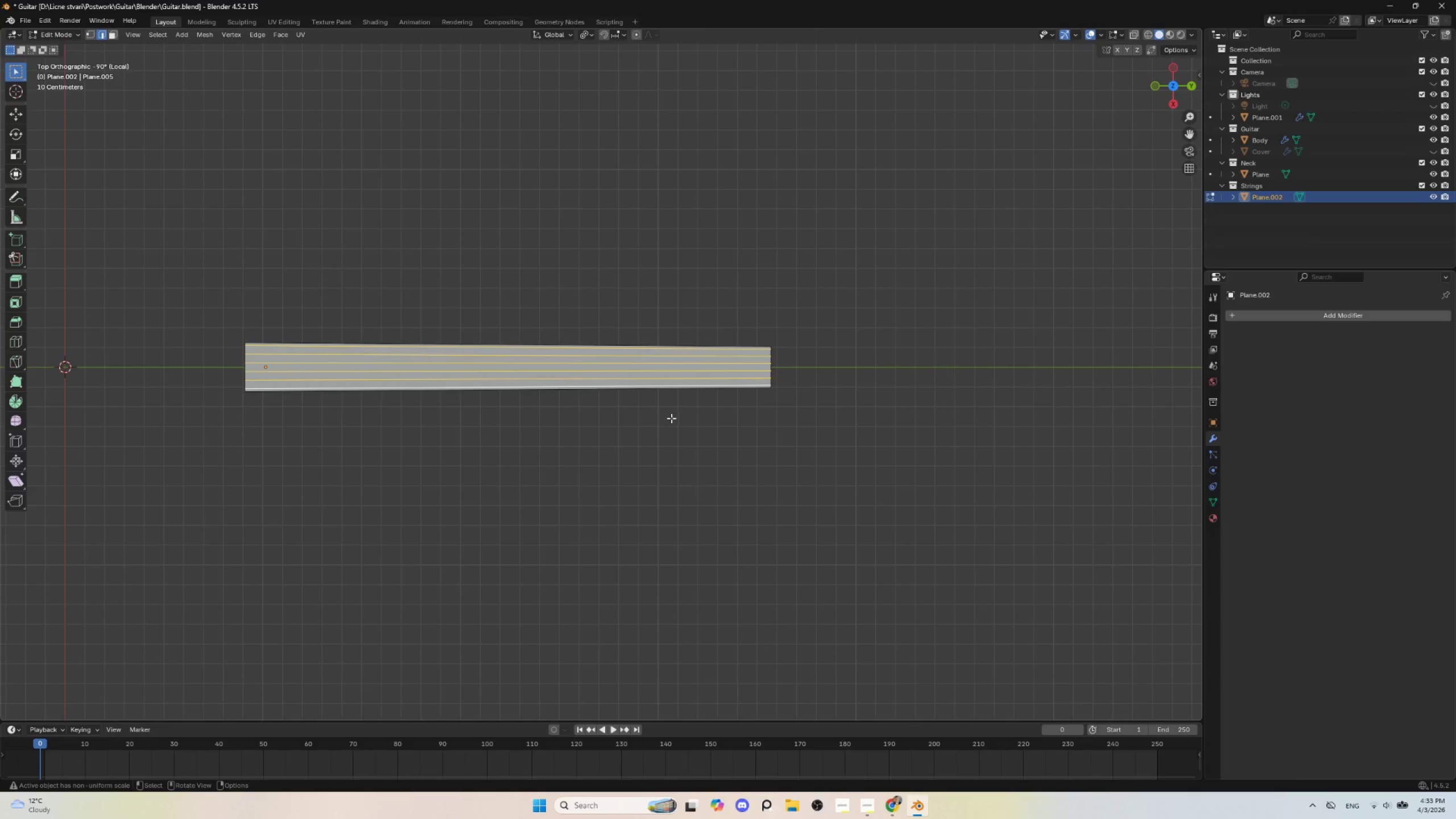 
key(Shift+D)
 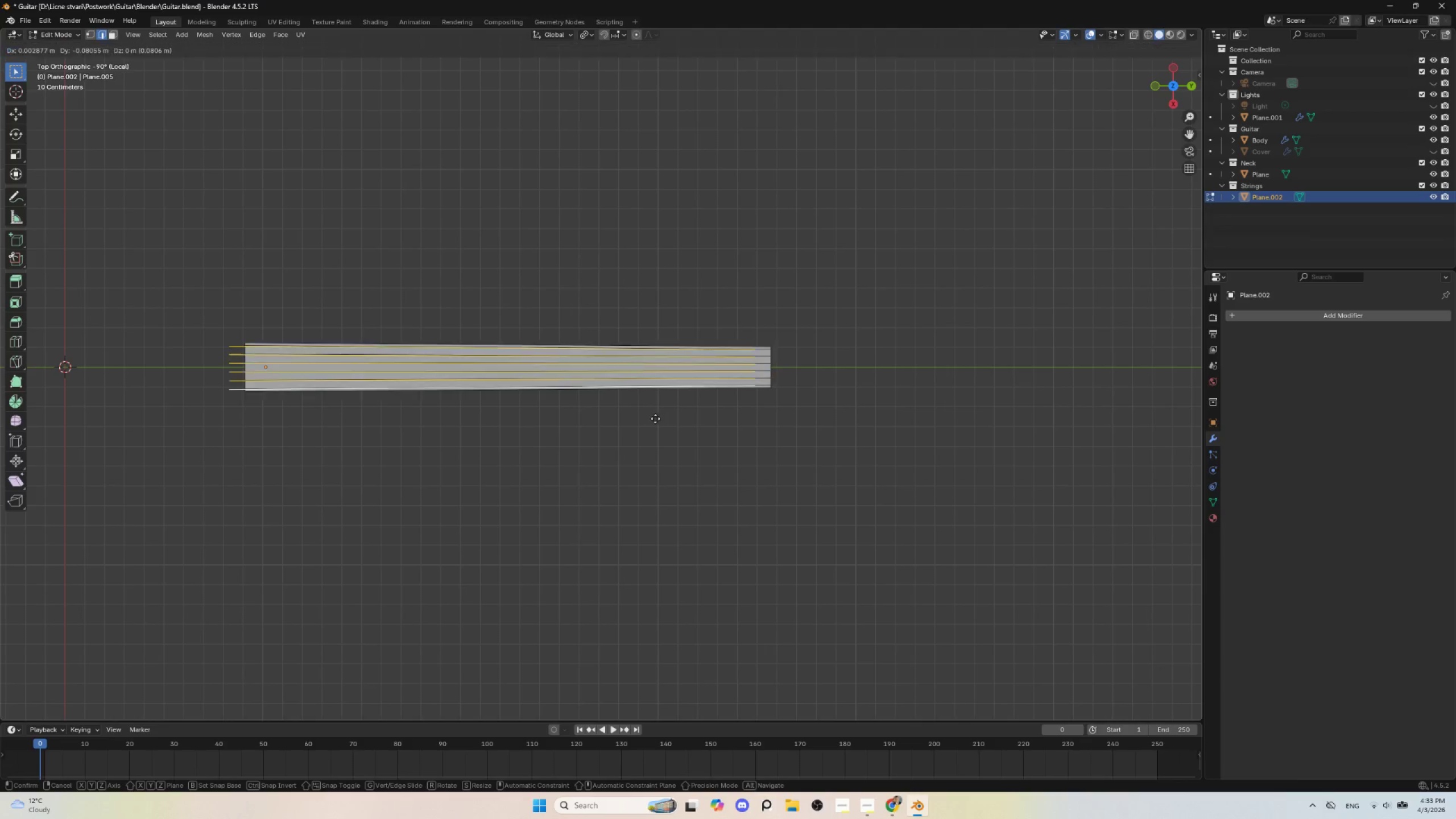 
key(Escape)
 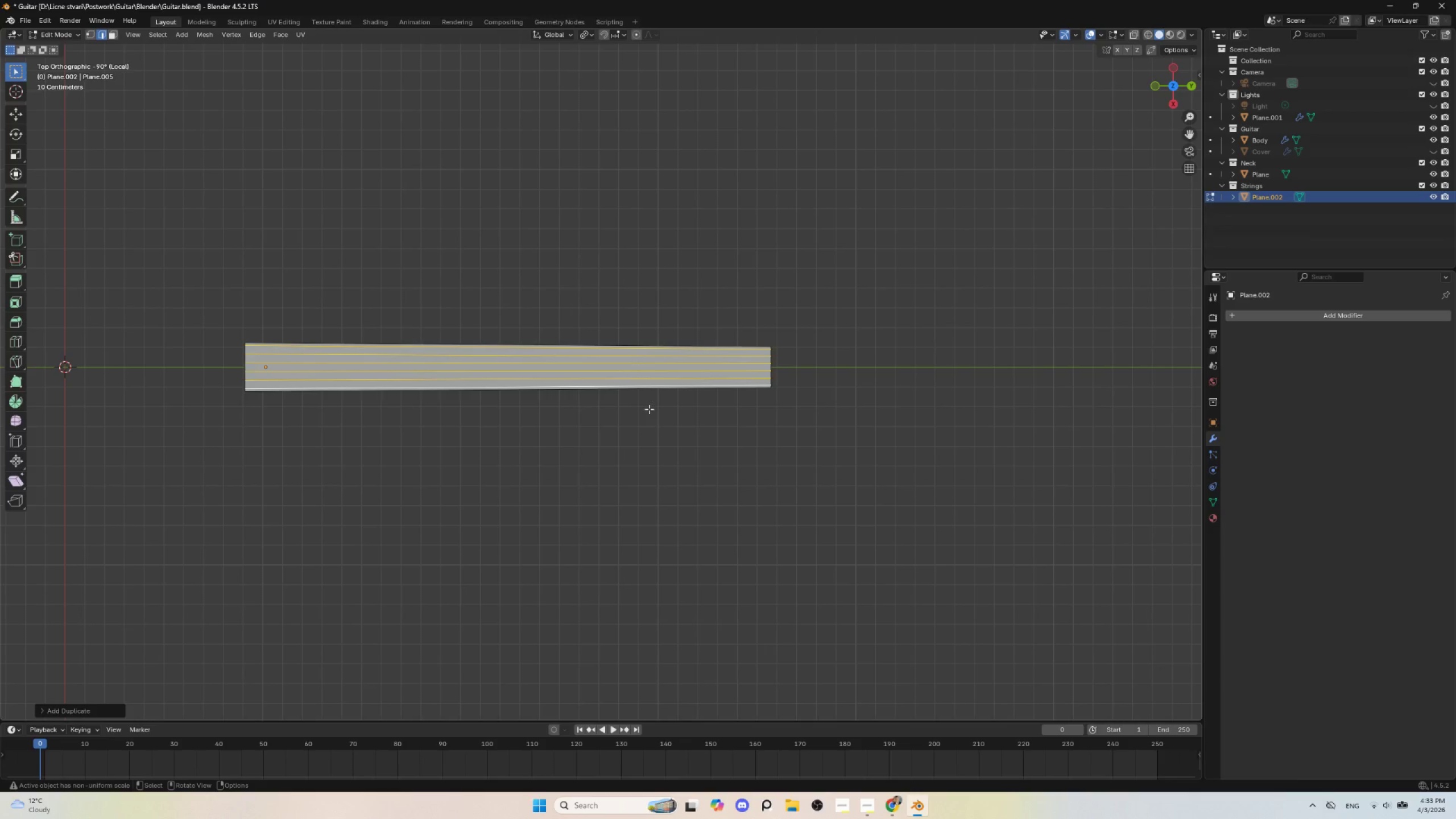 
key(P)
 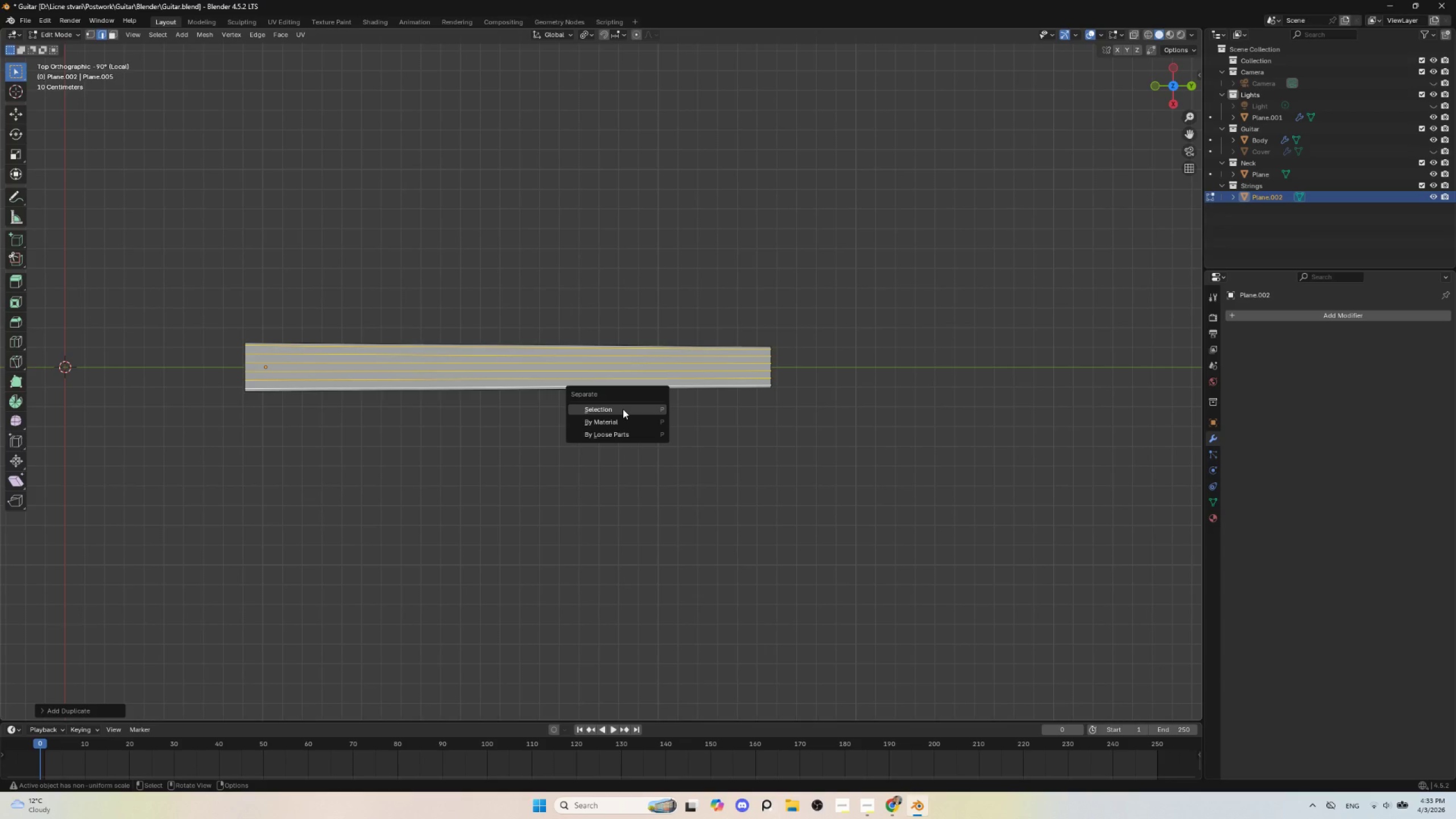 
left_click([623, 409])
 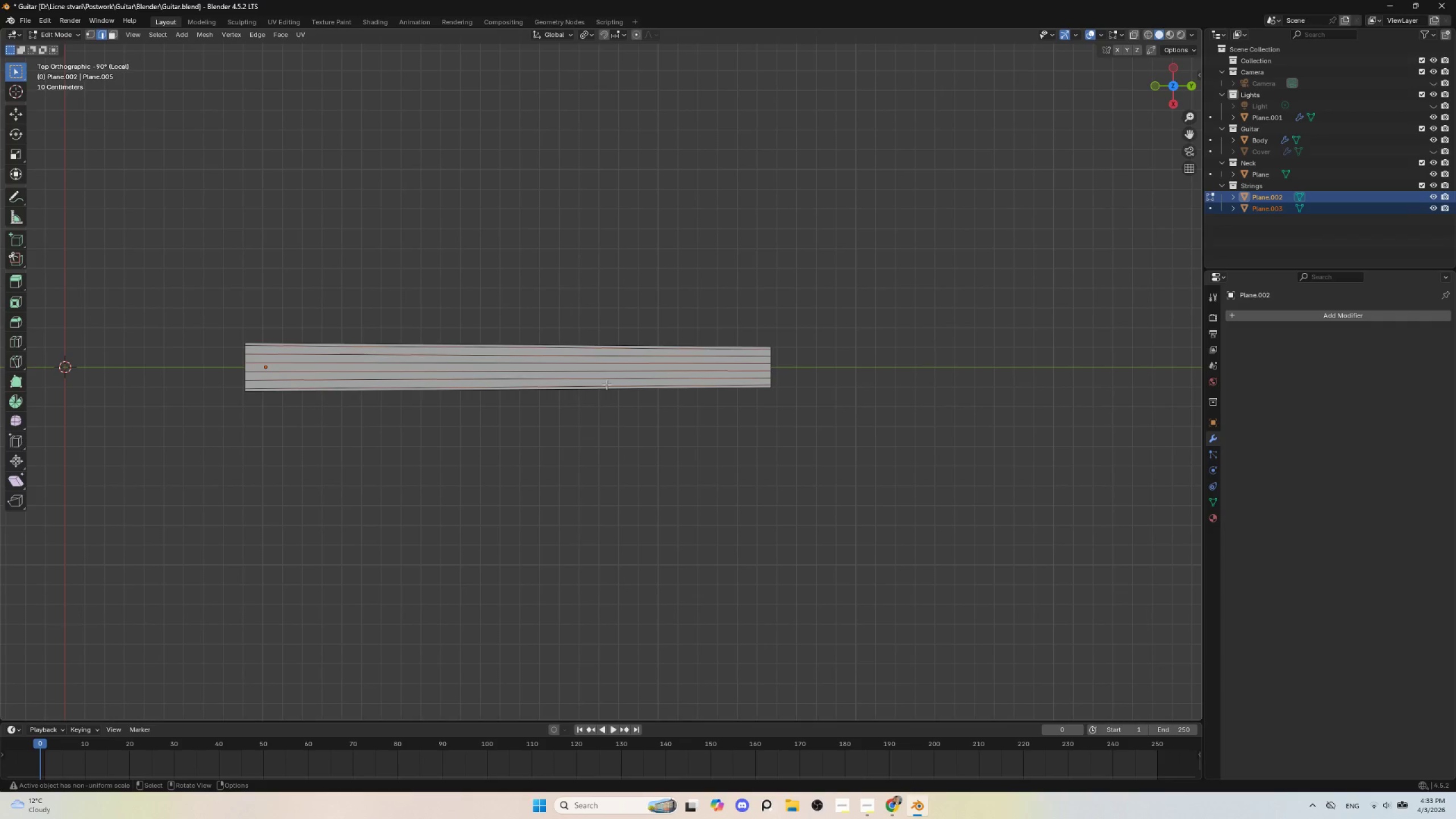 
key(Tab)
 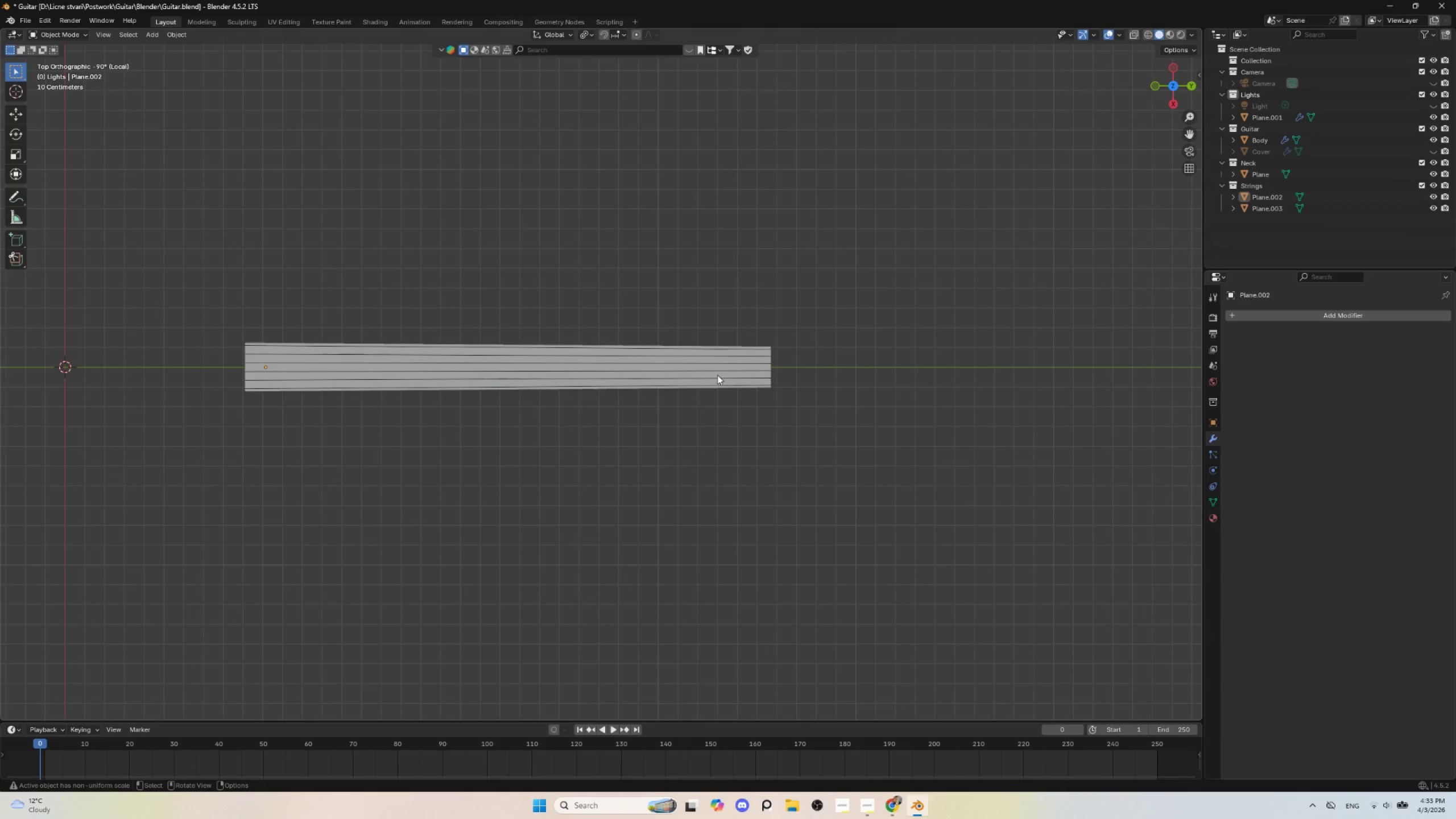 
double_click([718, 375])
 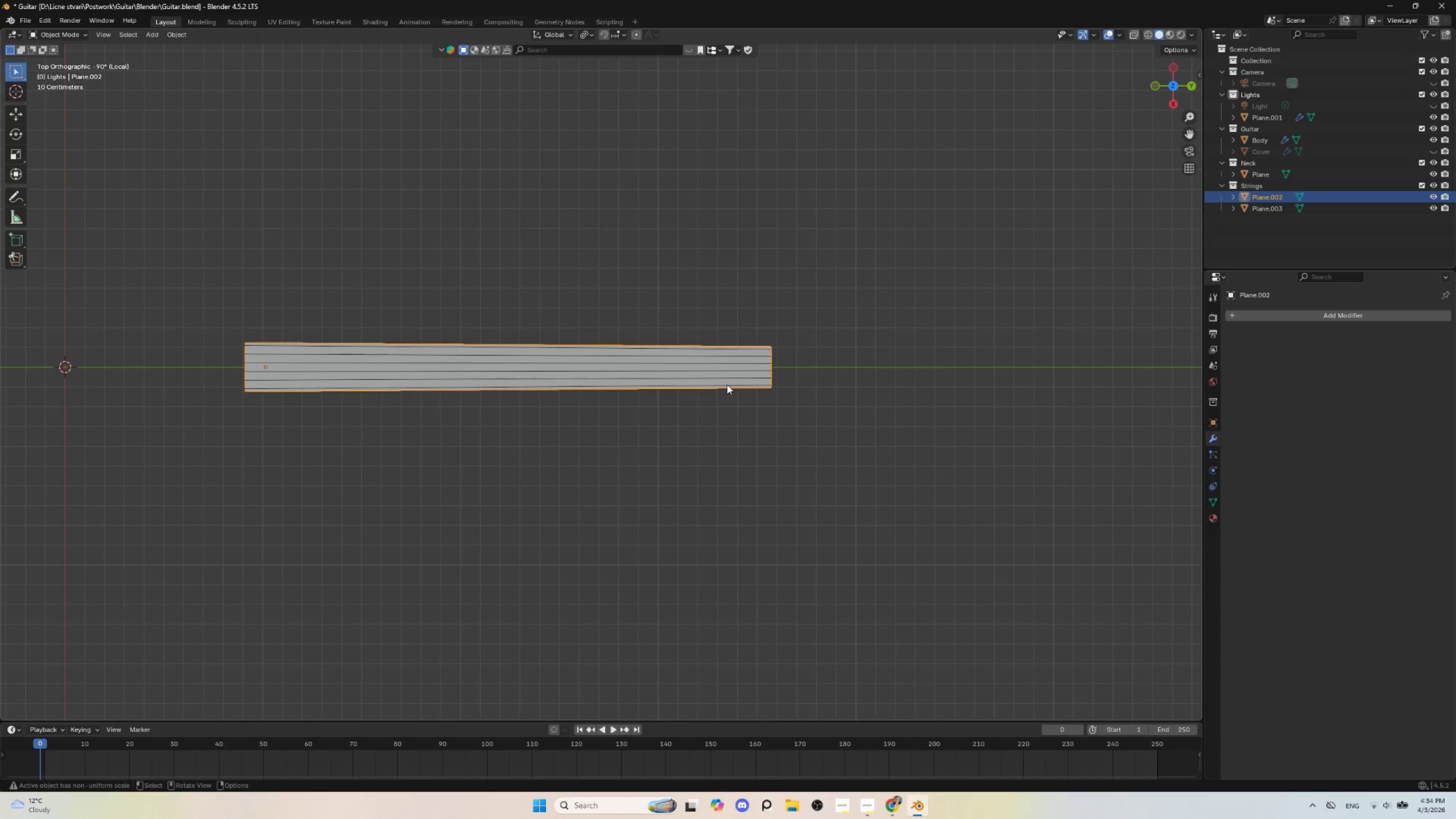 
key(Delete)
 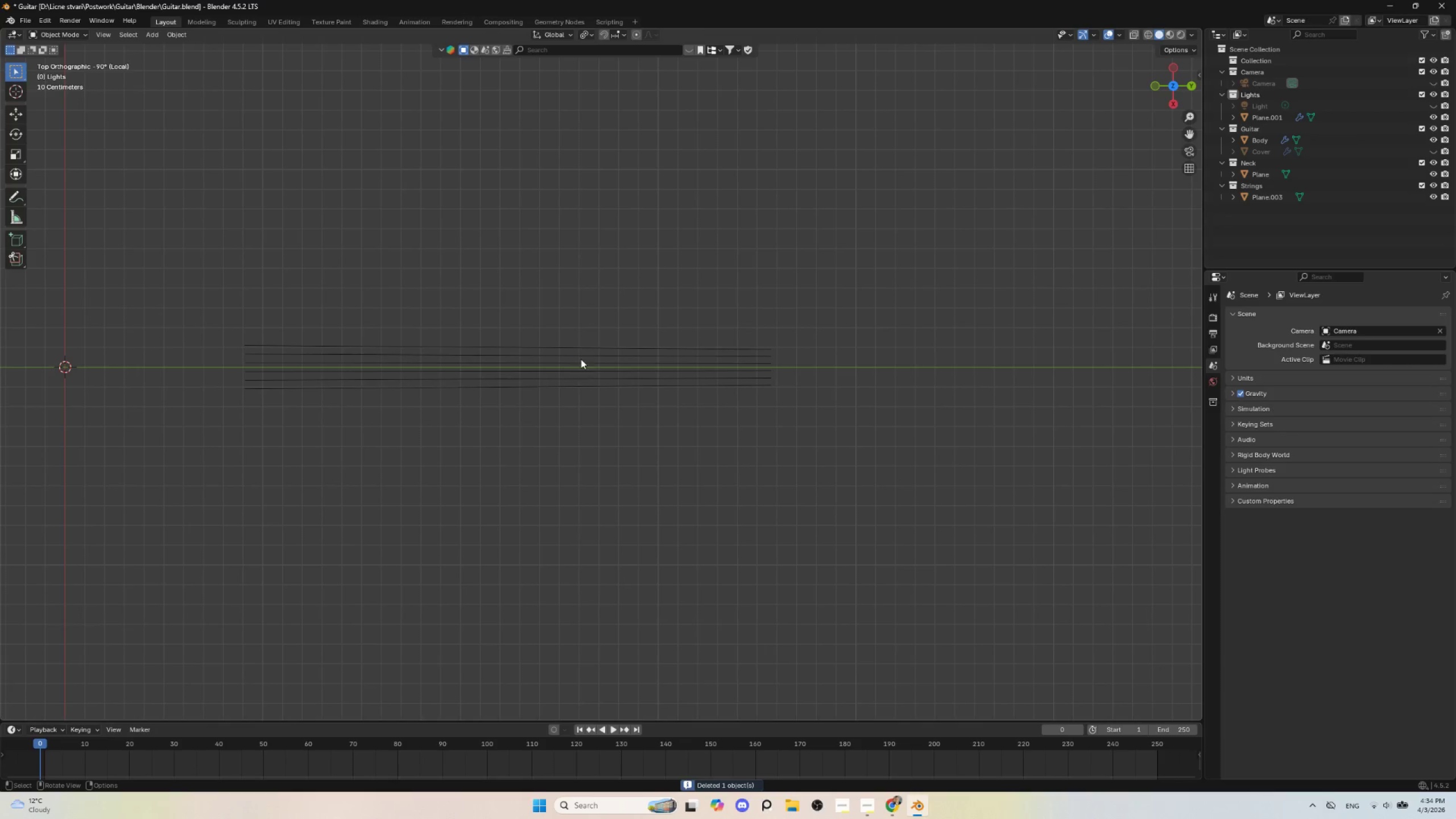 
left_click([581, 354])
 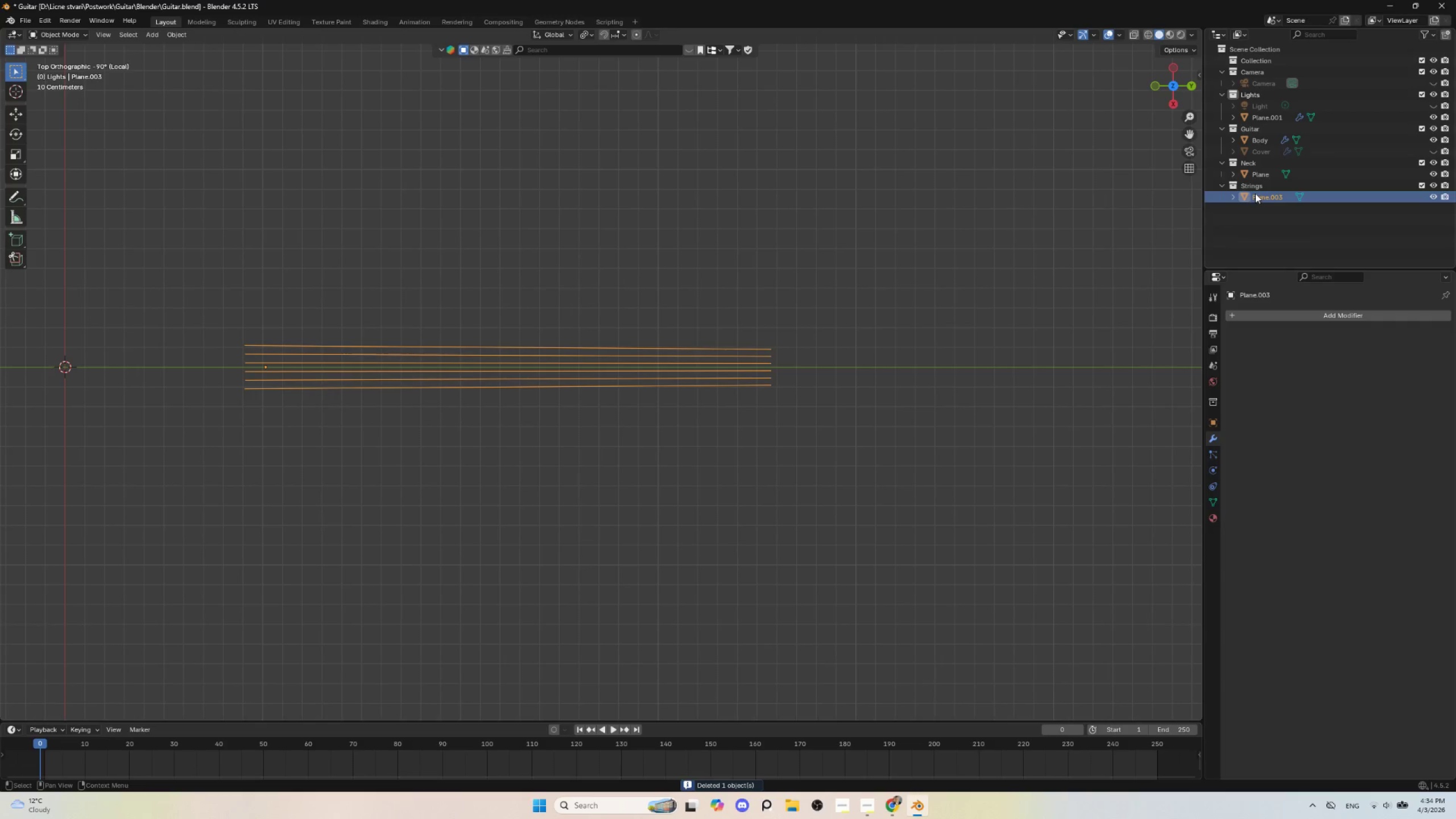 
double_click([1255, 193])
 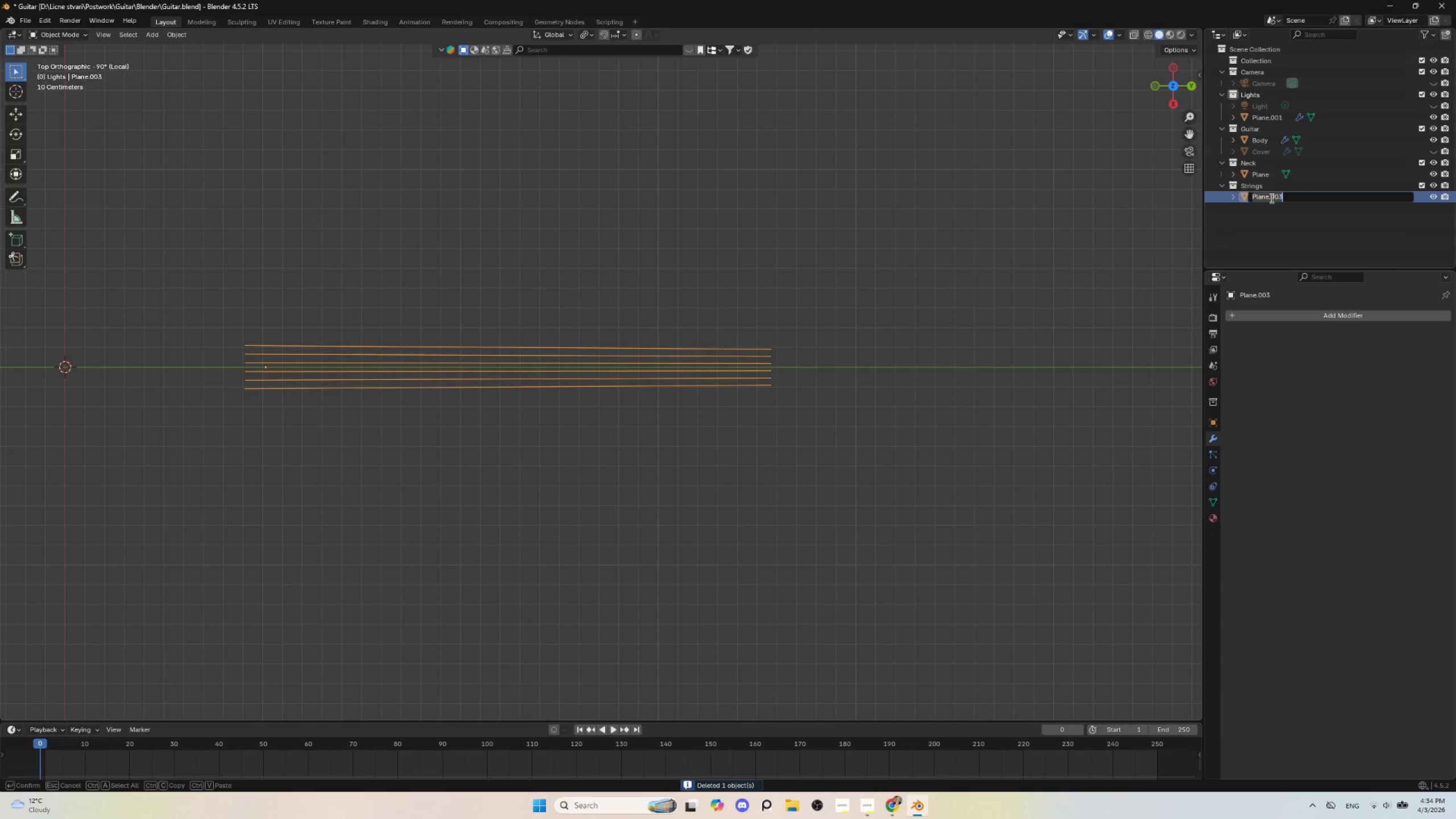 
type(Strings)
 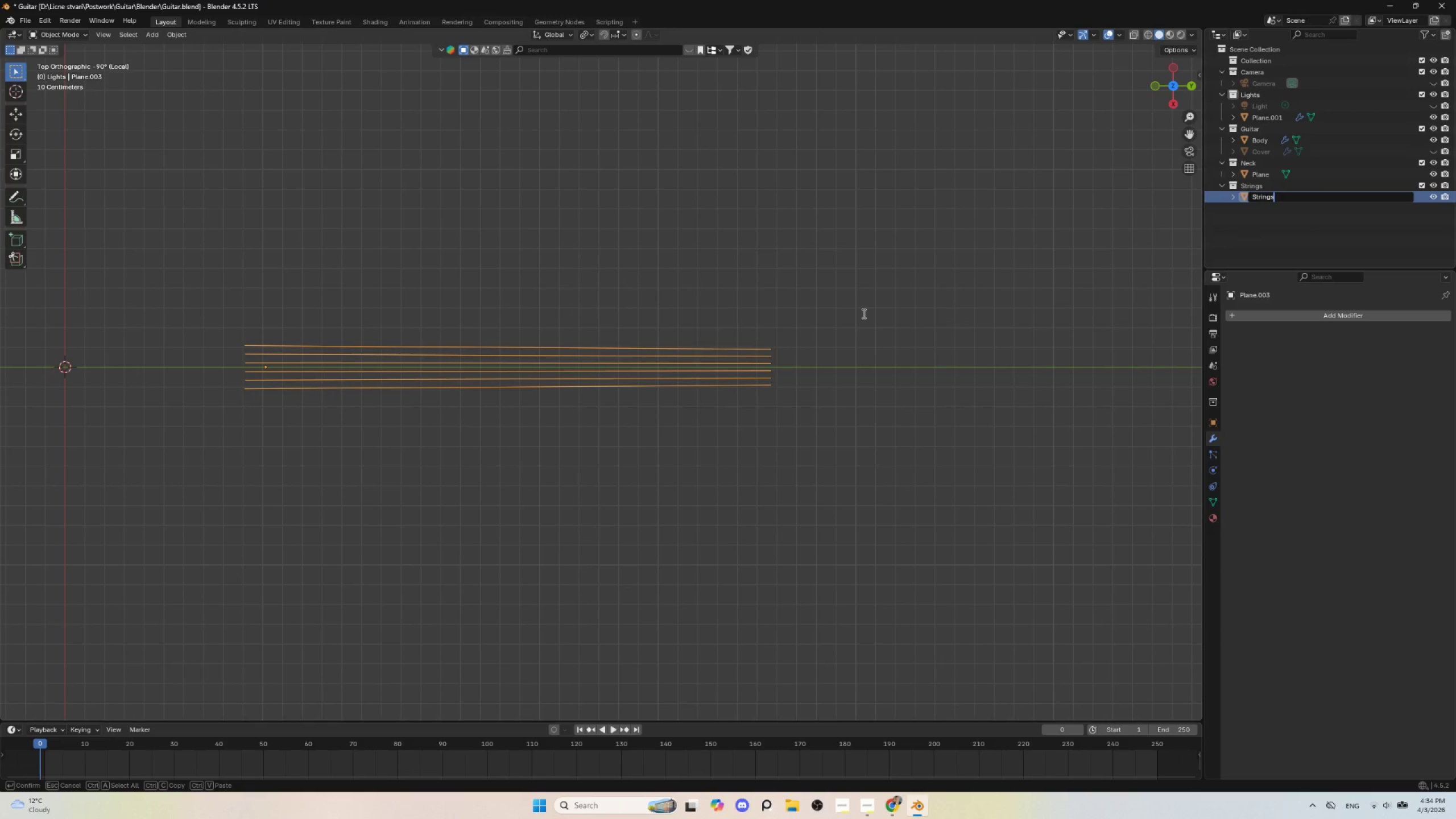 
left_click([863, 313])
 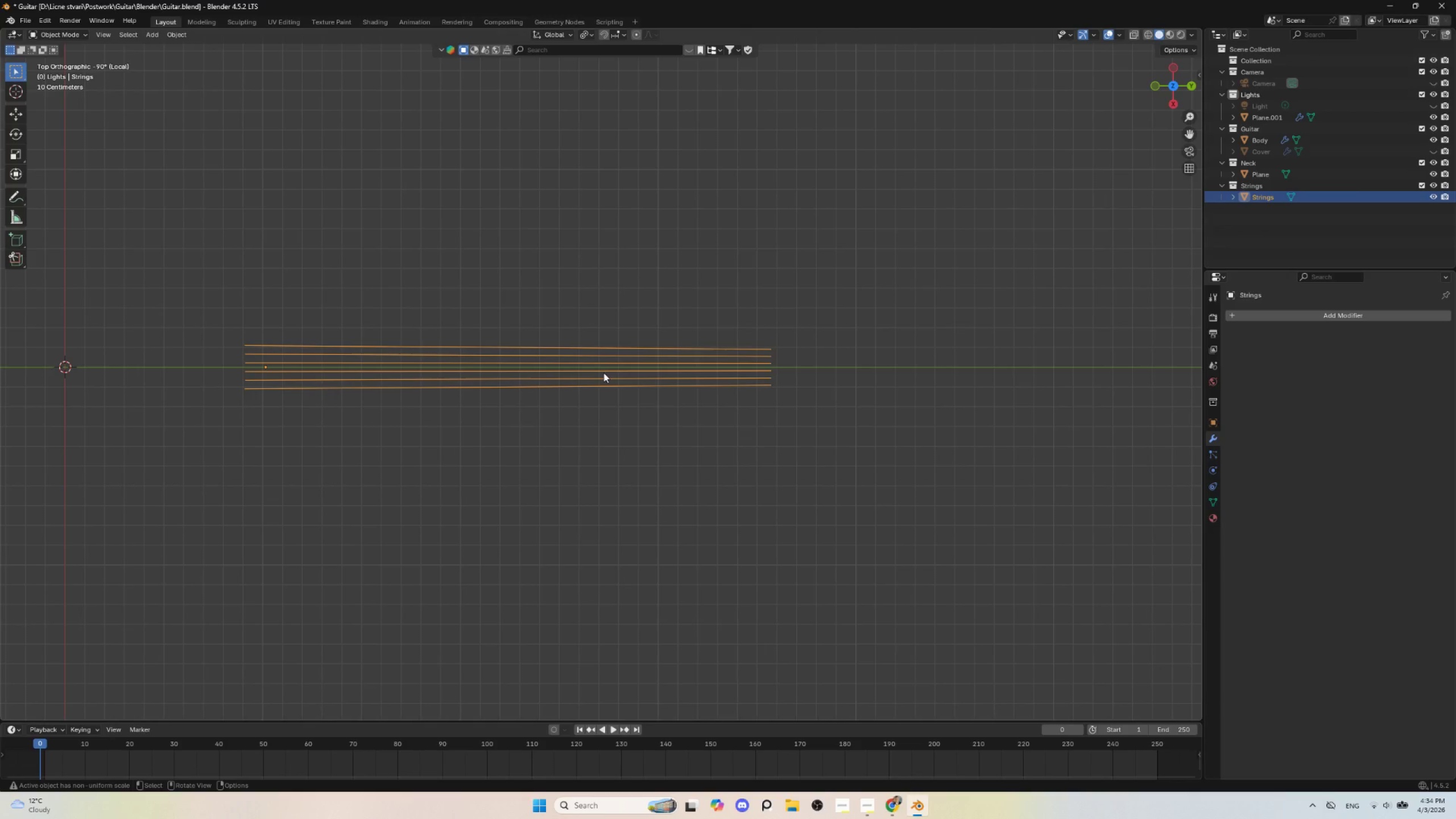 
key(NumpadDivide)
 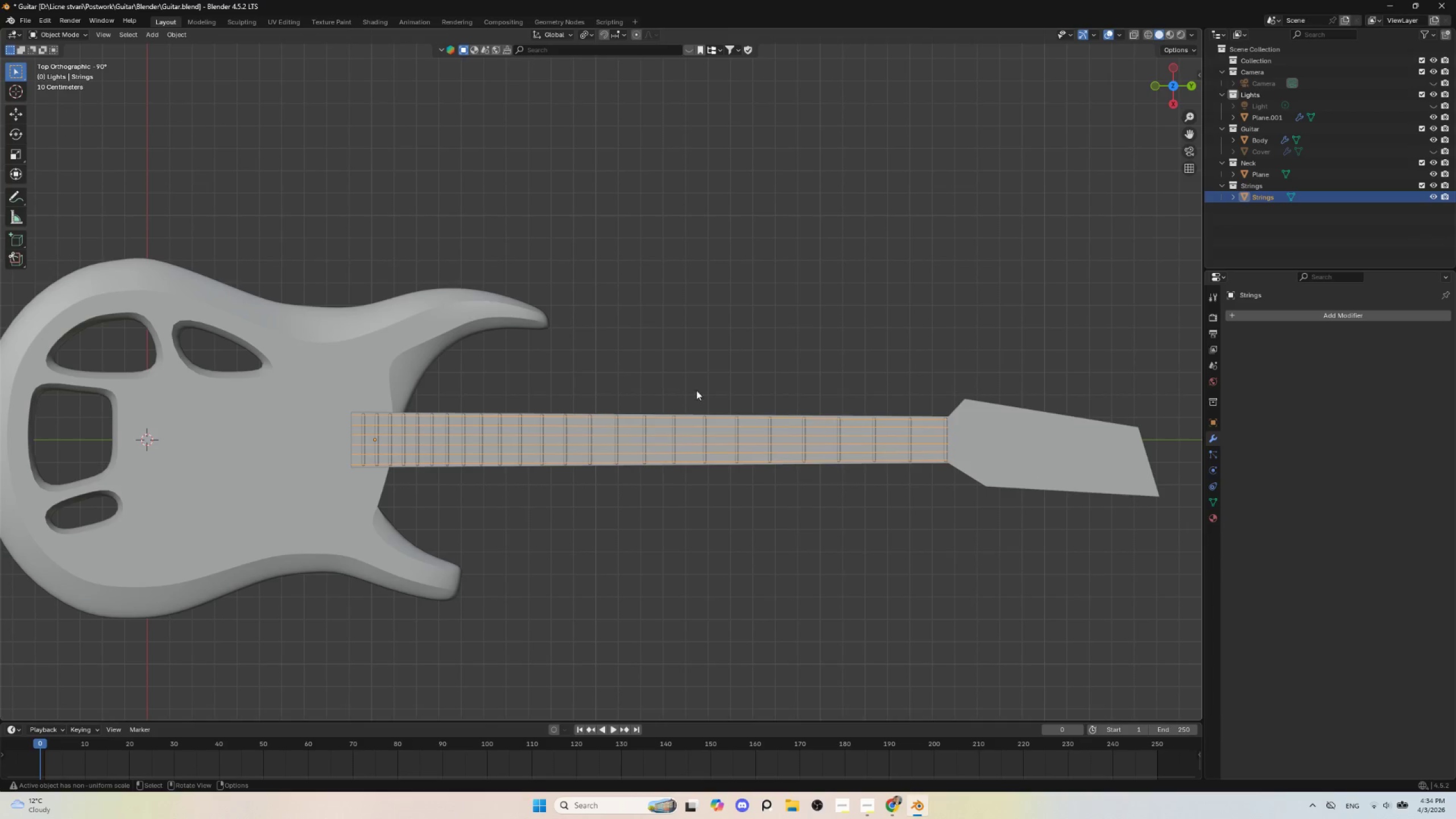 
key(Tab)
 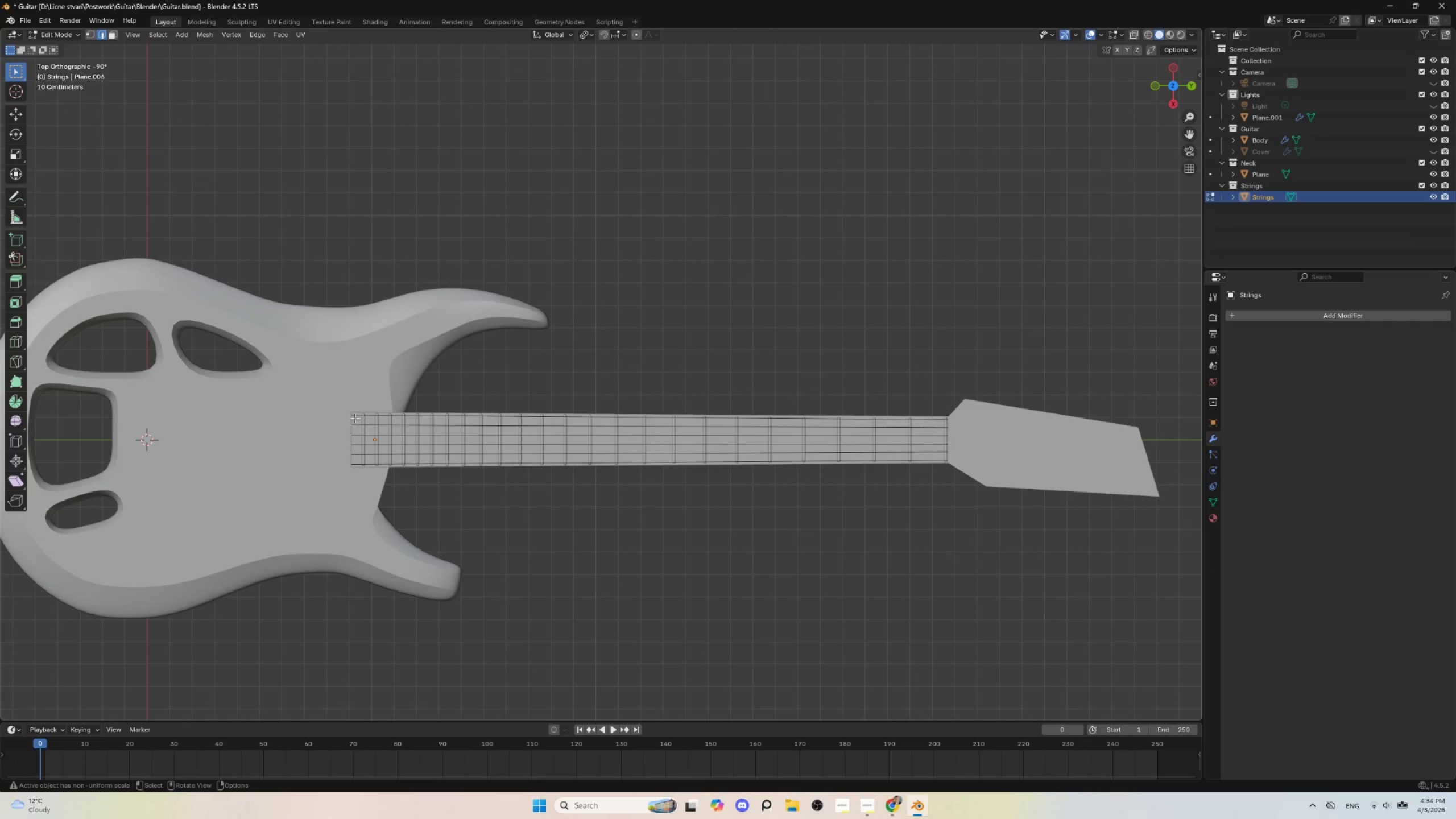 
left_click([354, 416])
 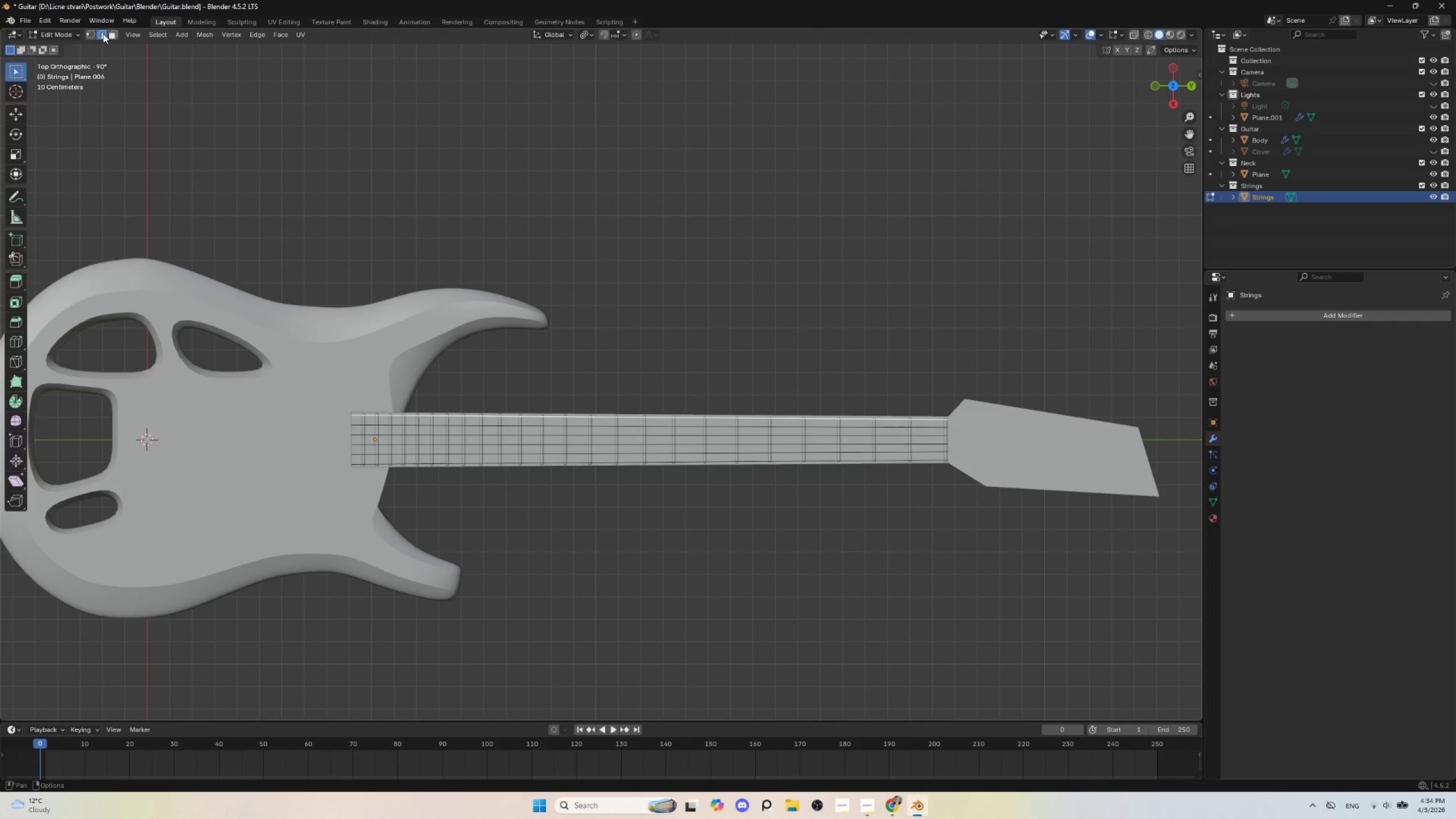 
left_click([91, 35])
 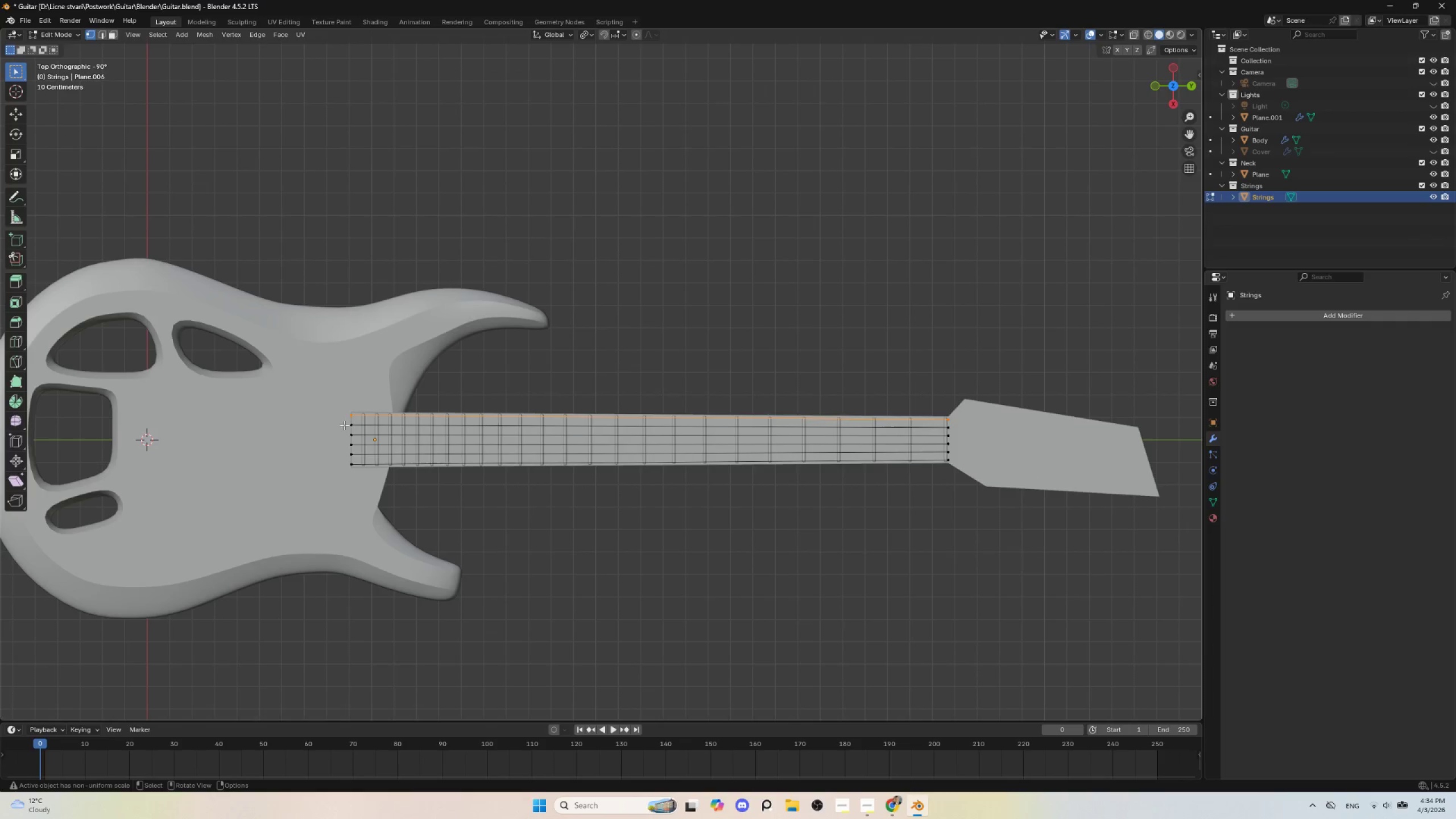 
left_click([348, 417])
 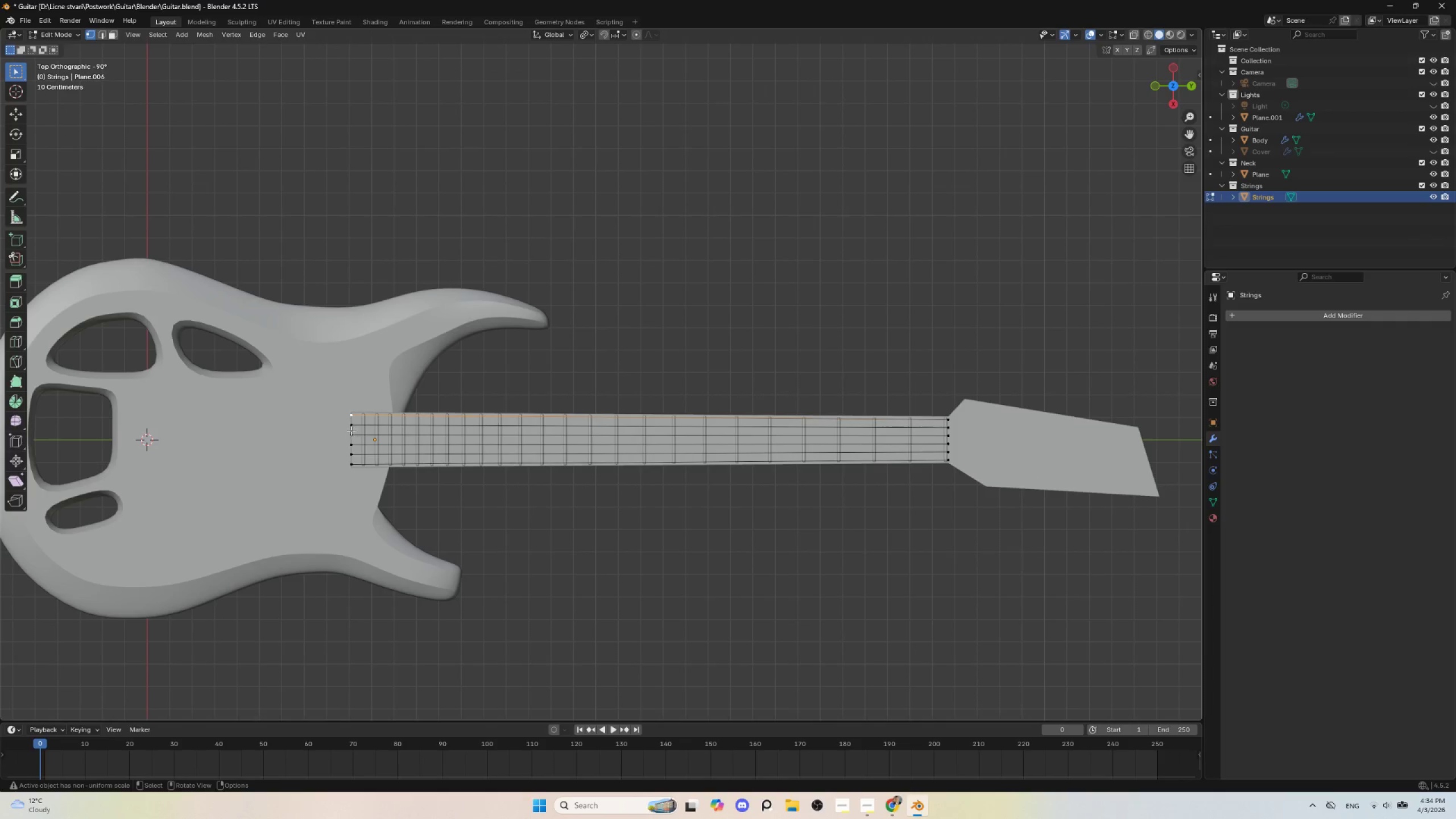 
hold_key(key=ShiftLeft, duration=1.51)
left_click([351, 428])
 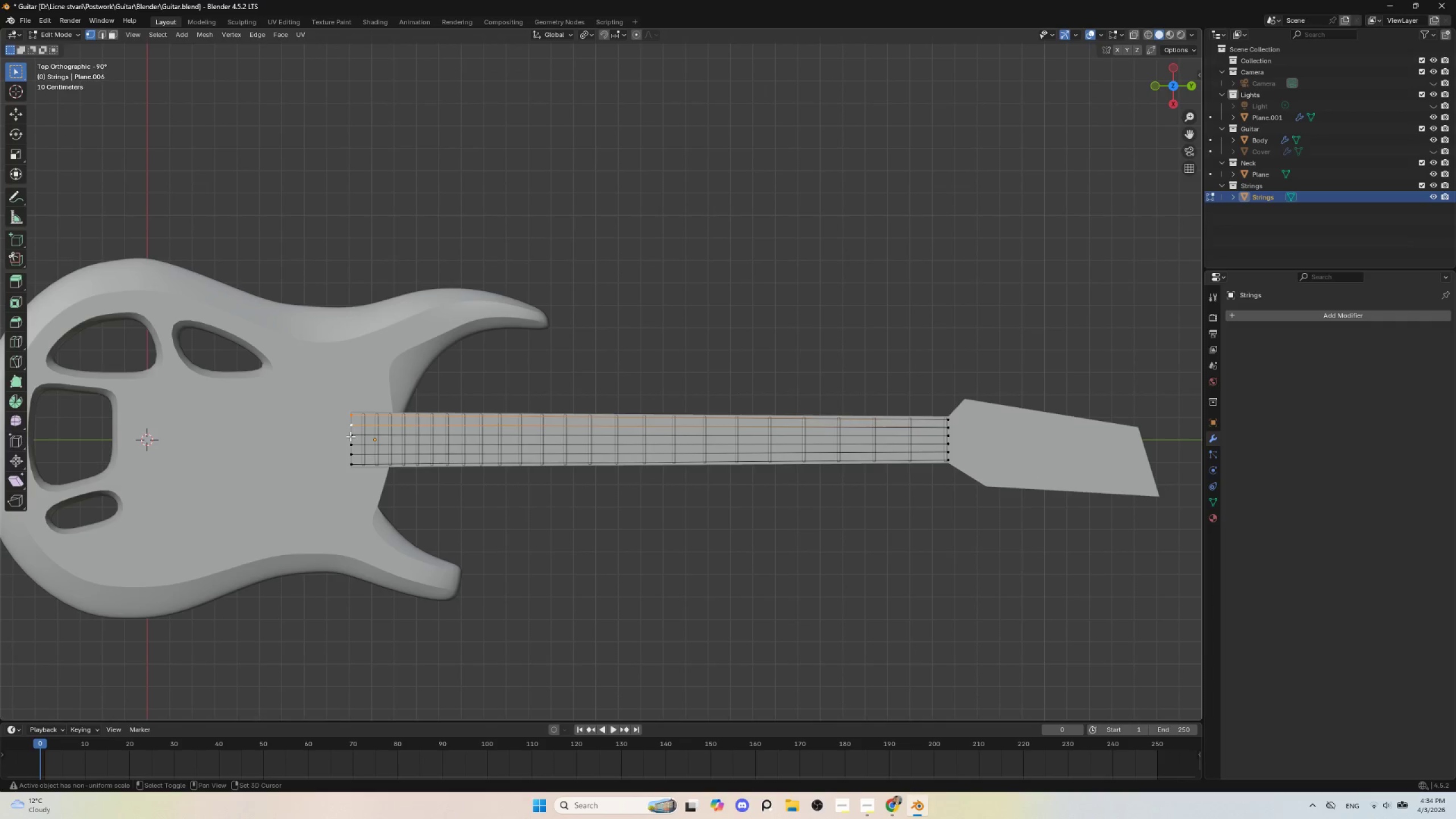 
left_click([350, 435])
 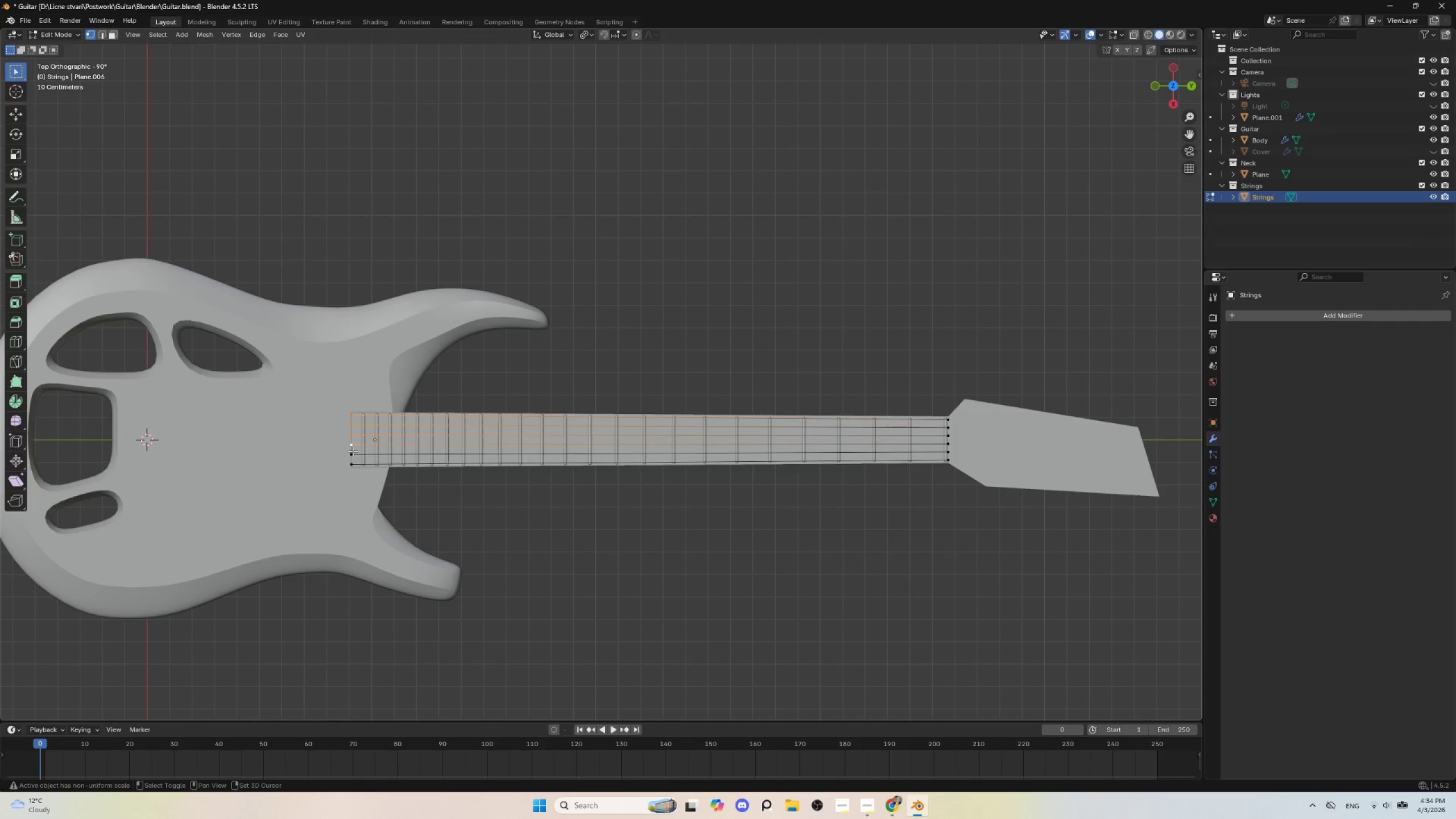 
hold_key(key=ShiftLeft, duration=1.34)
left_click([351, 455])
 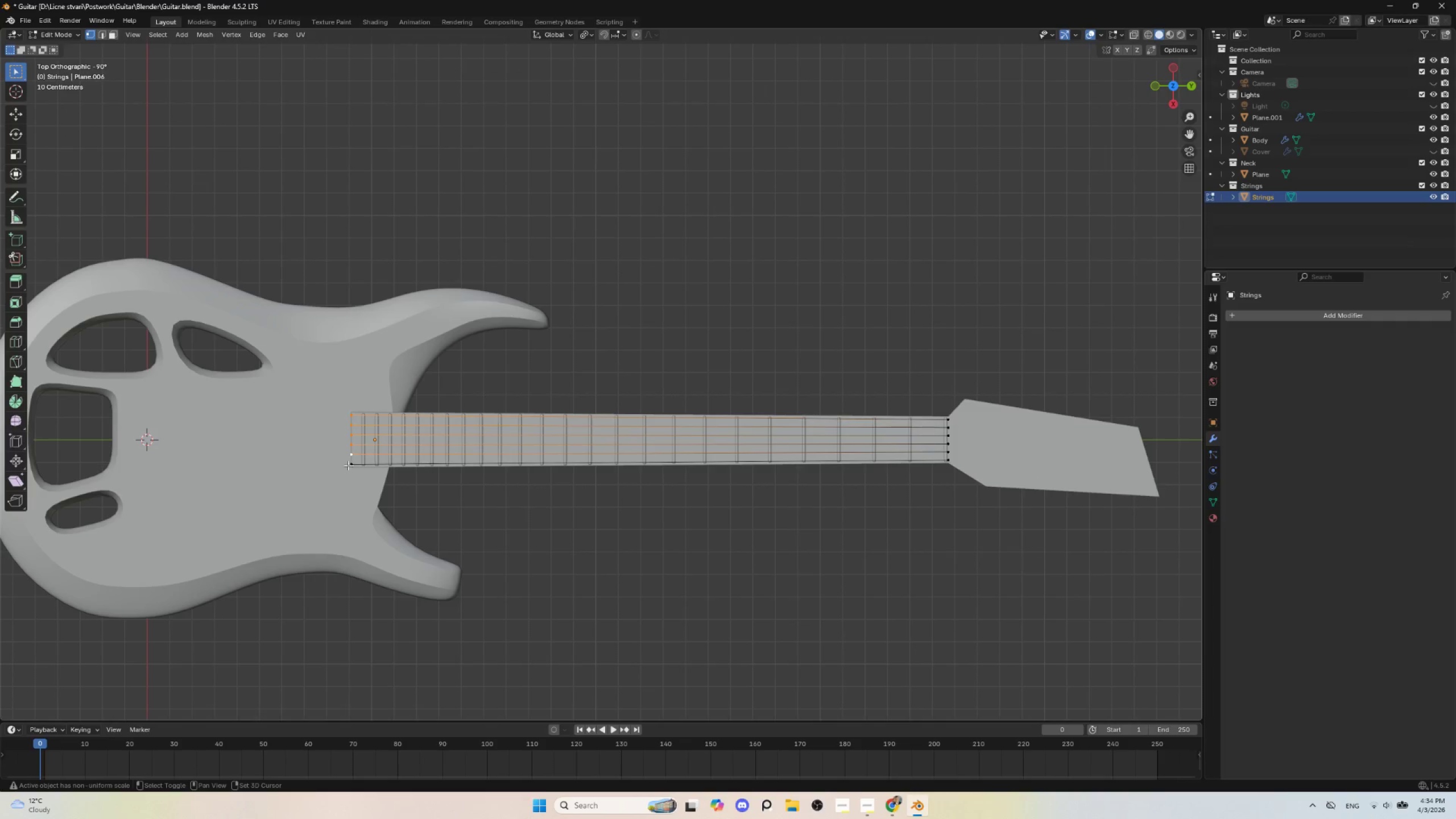 
left_click([348, 464])
 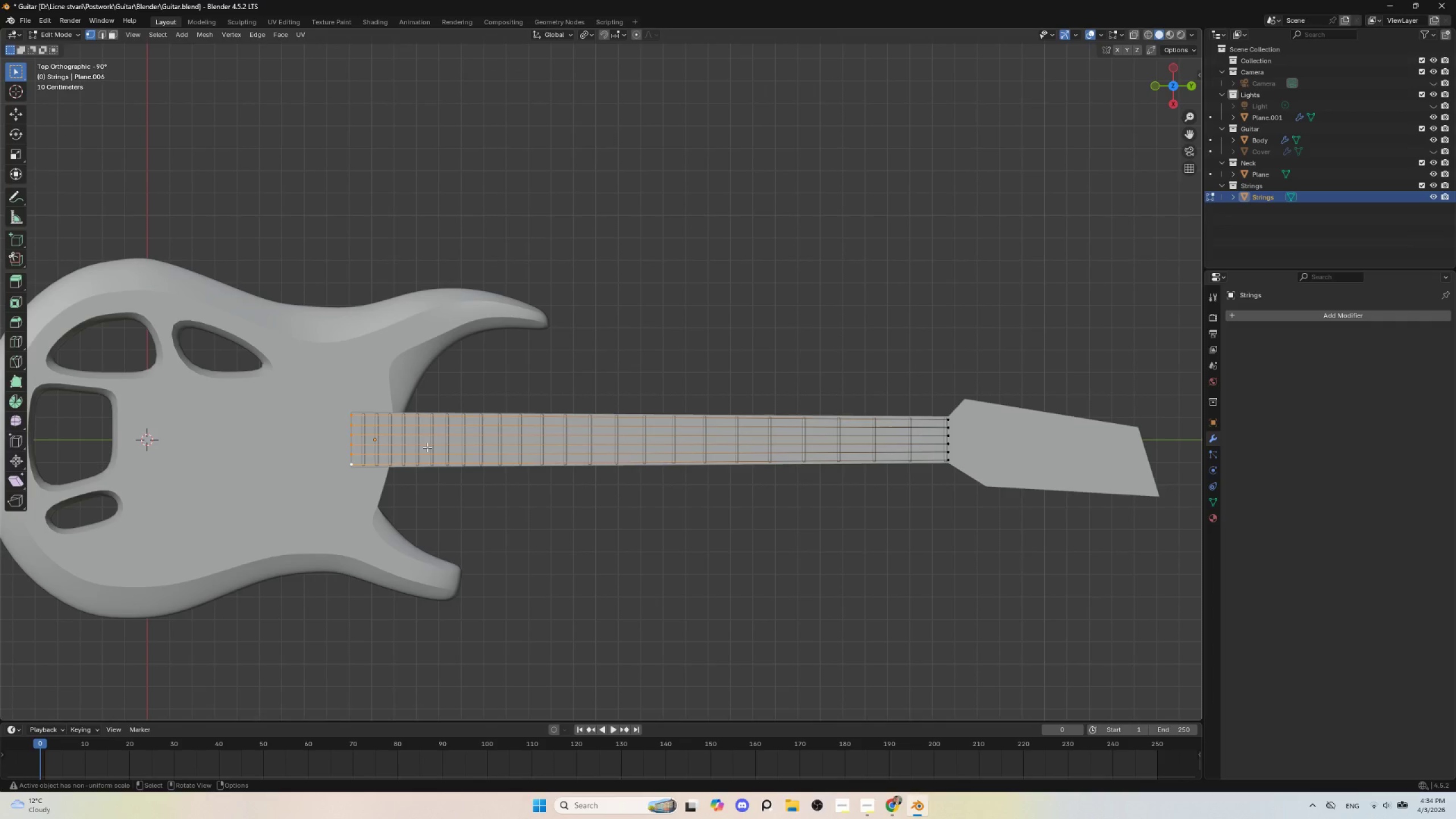 
type(gx)
 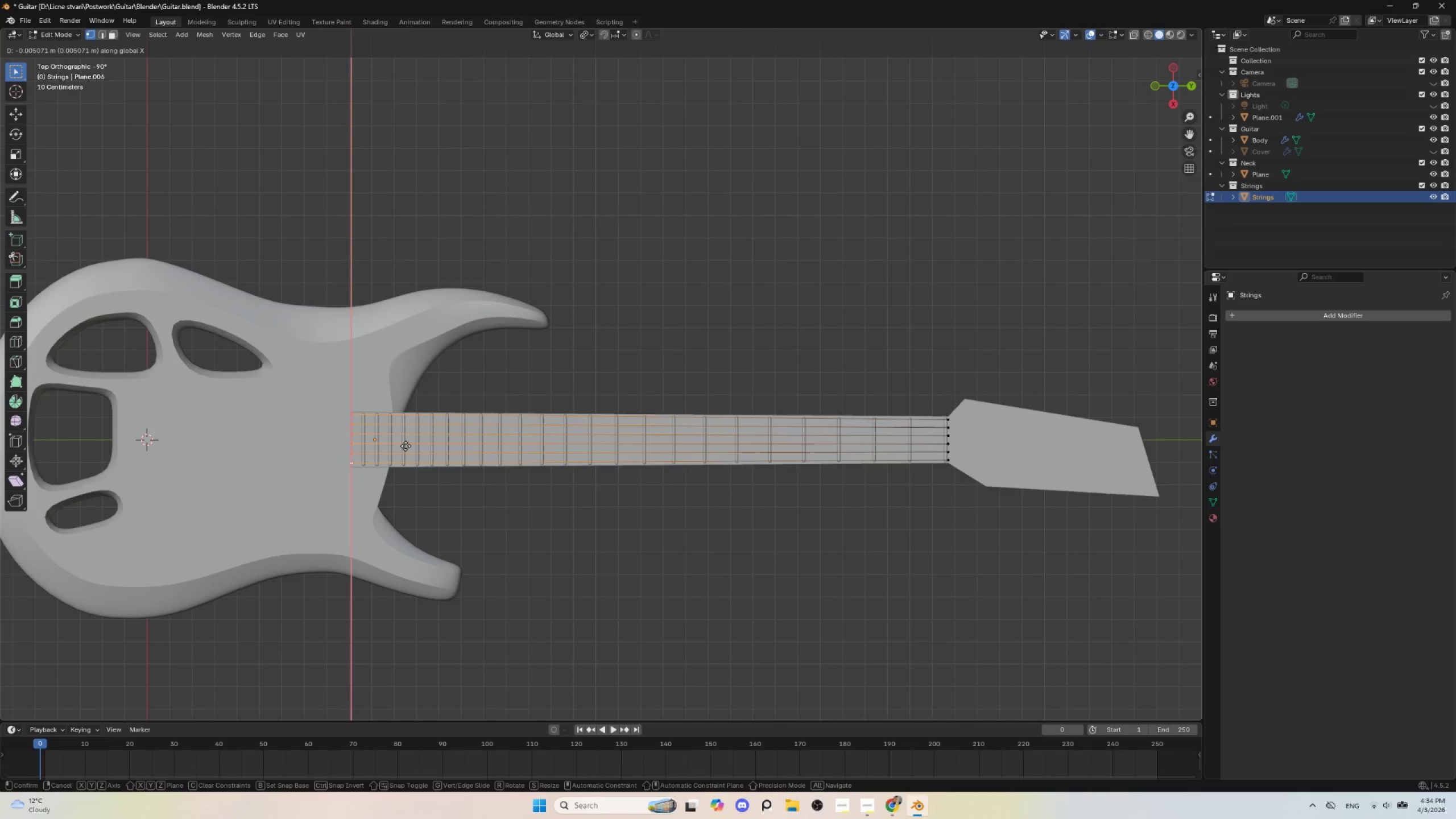 
key(Y)
 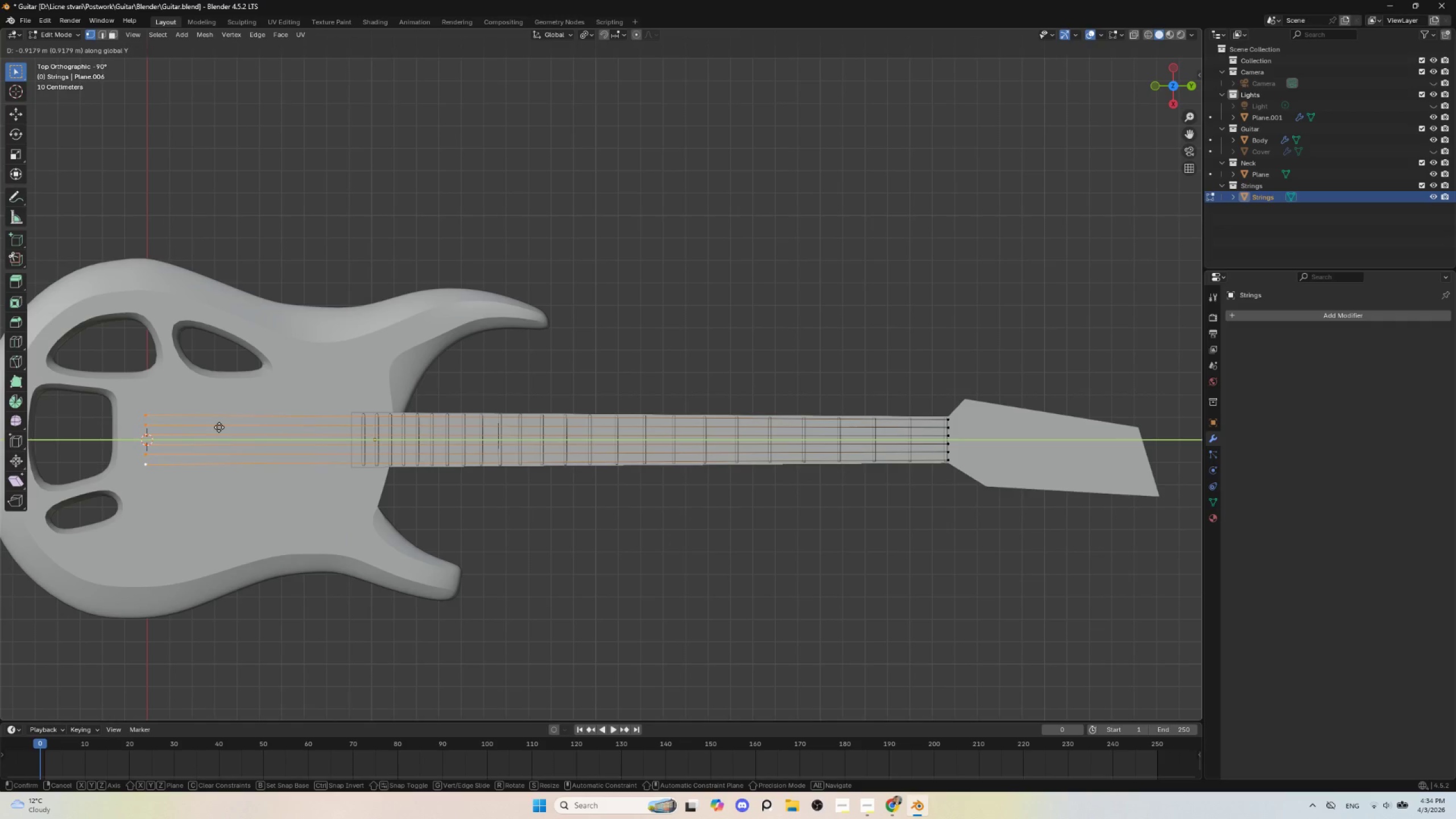 
key(Escape)
 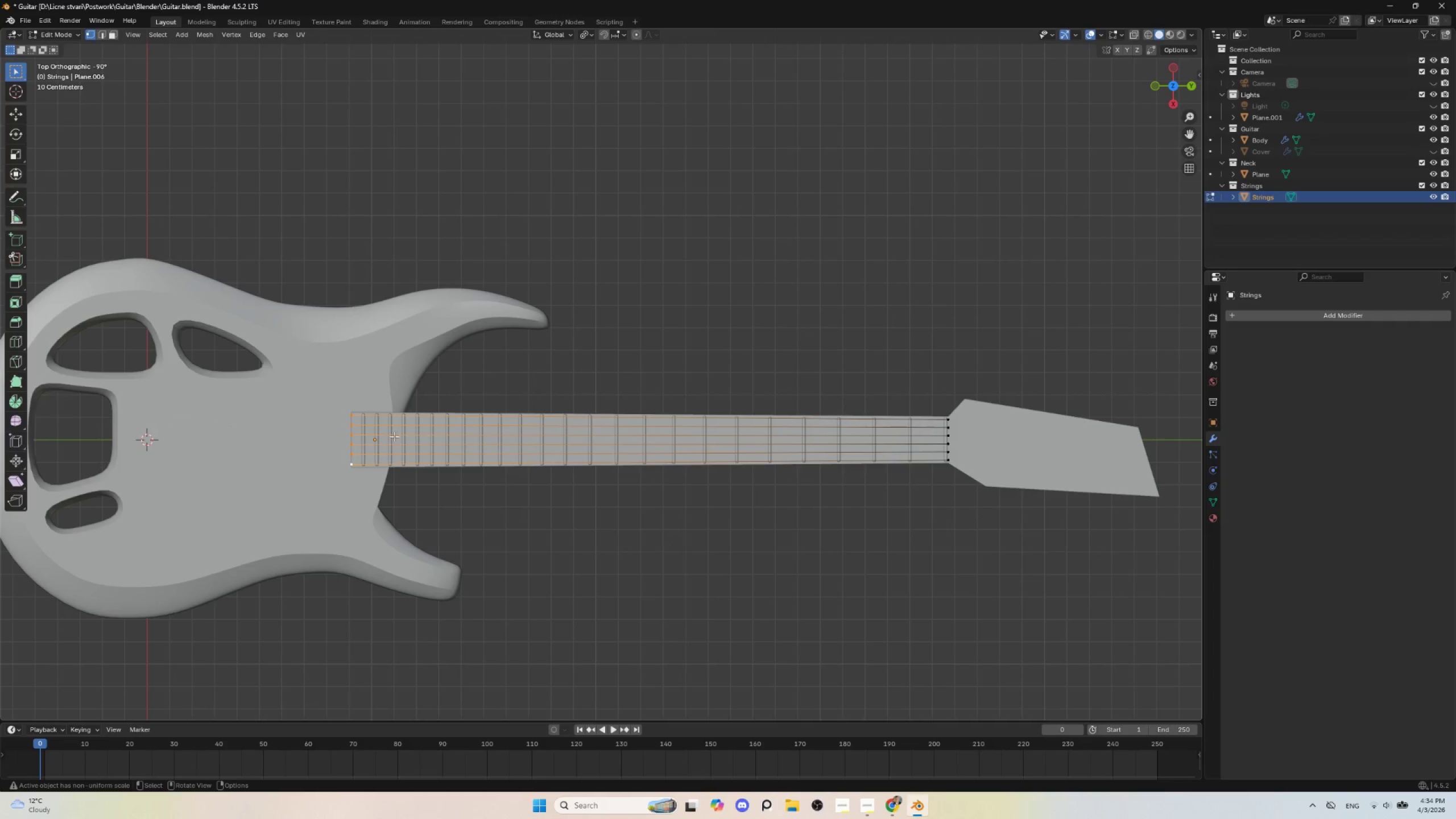 
hold_key(key=ShiftLeft, duration=0.75)
 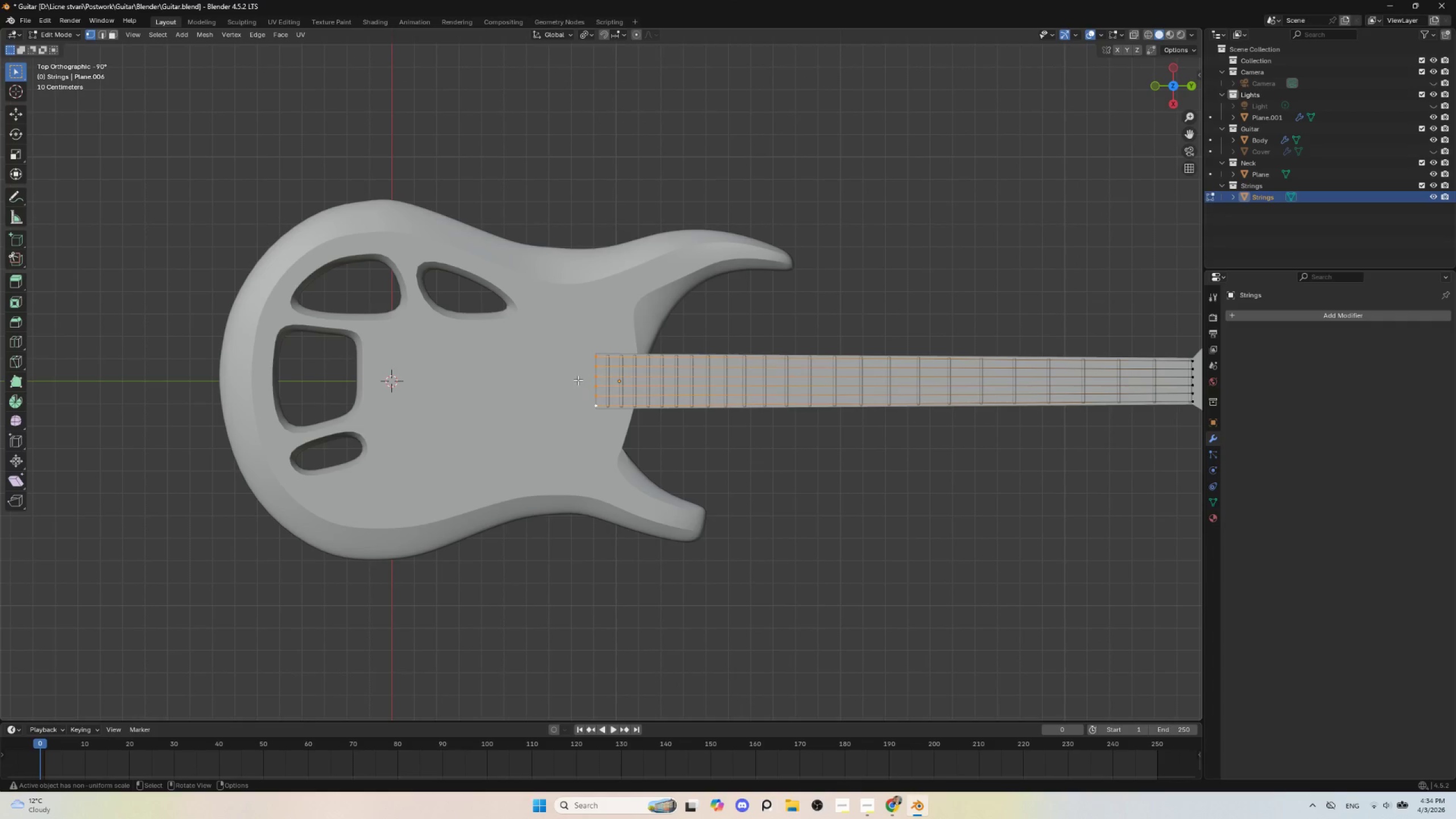 
key(E)
 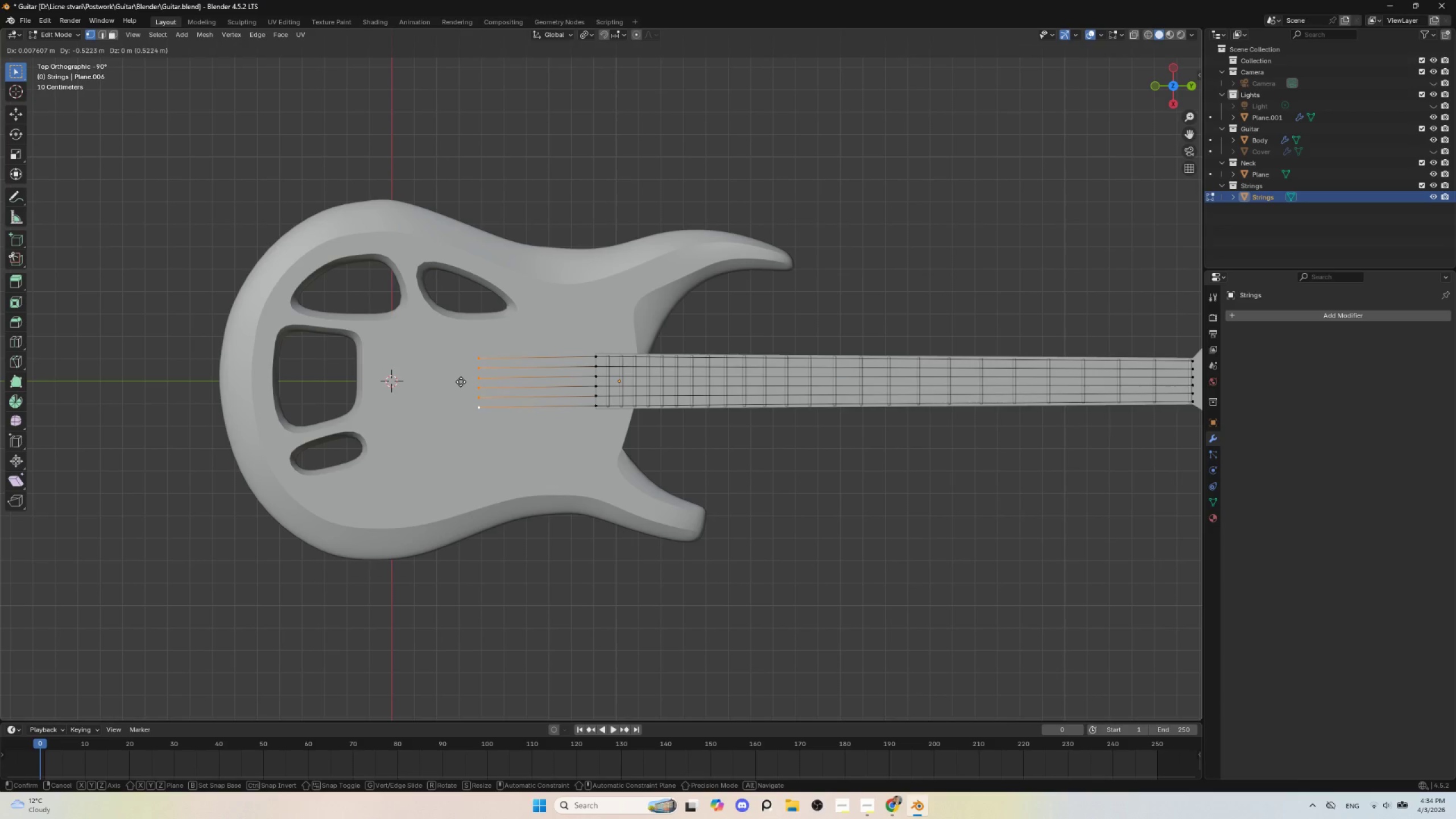 
key(X)
 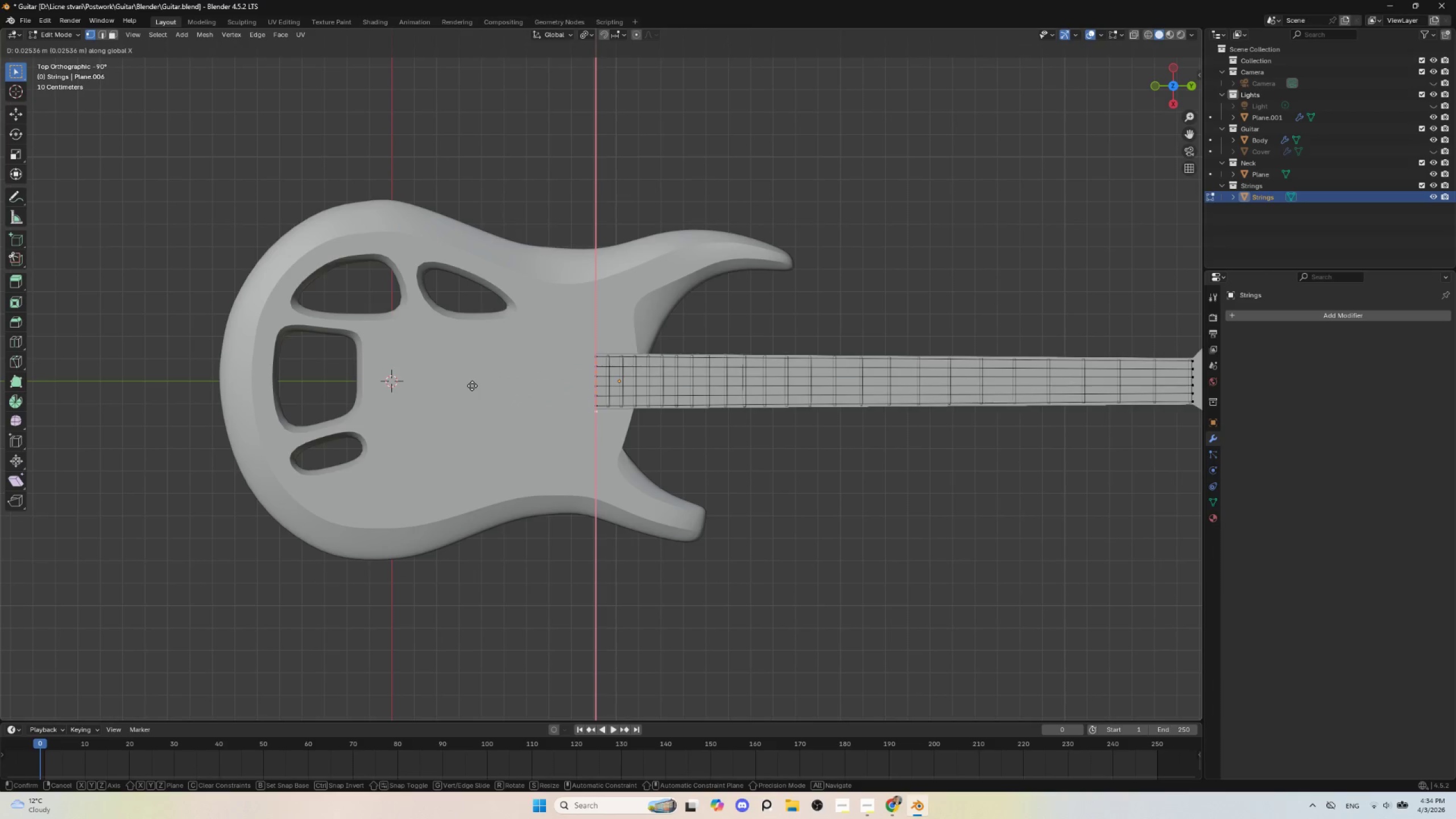 
key(Y)
 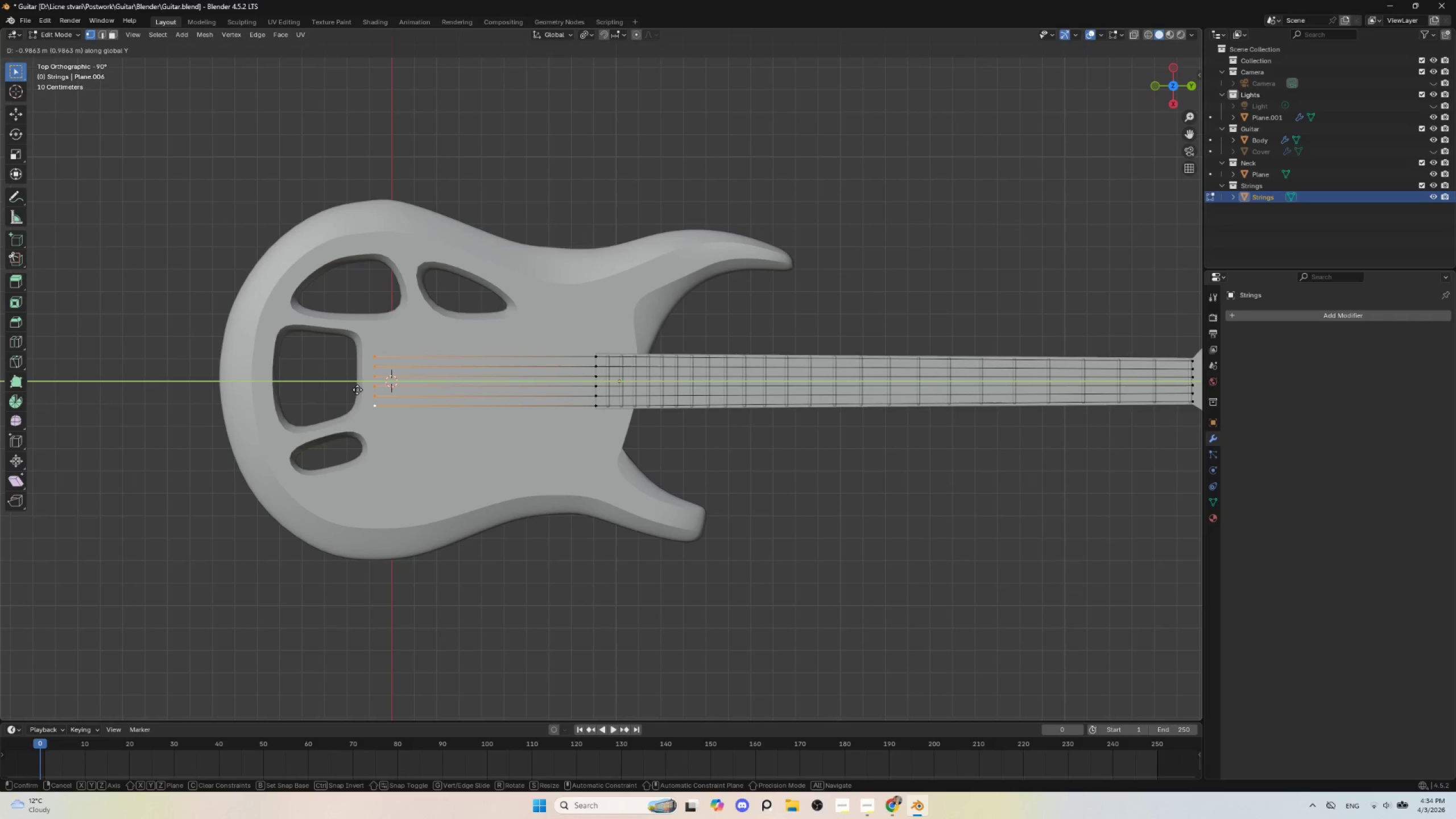 
wait(10.22)
 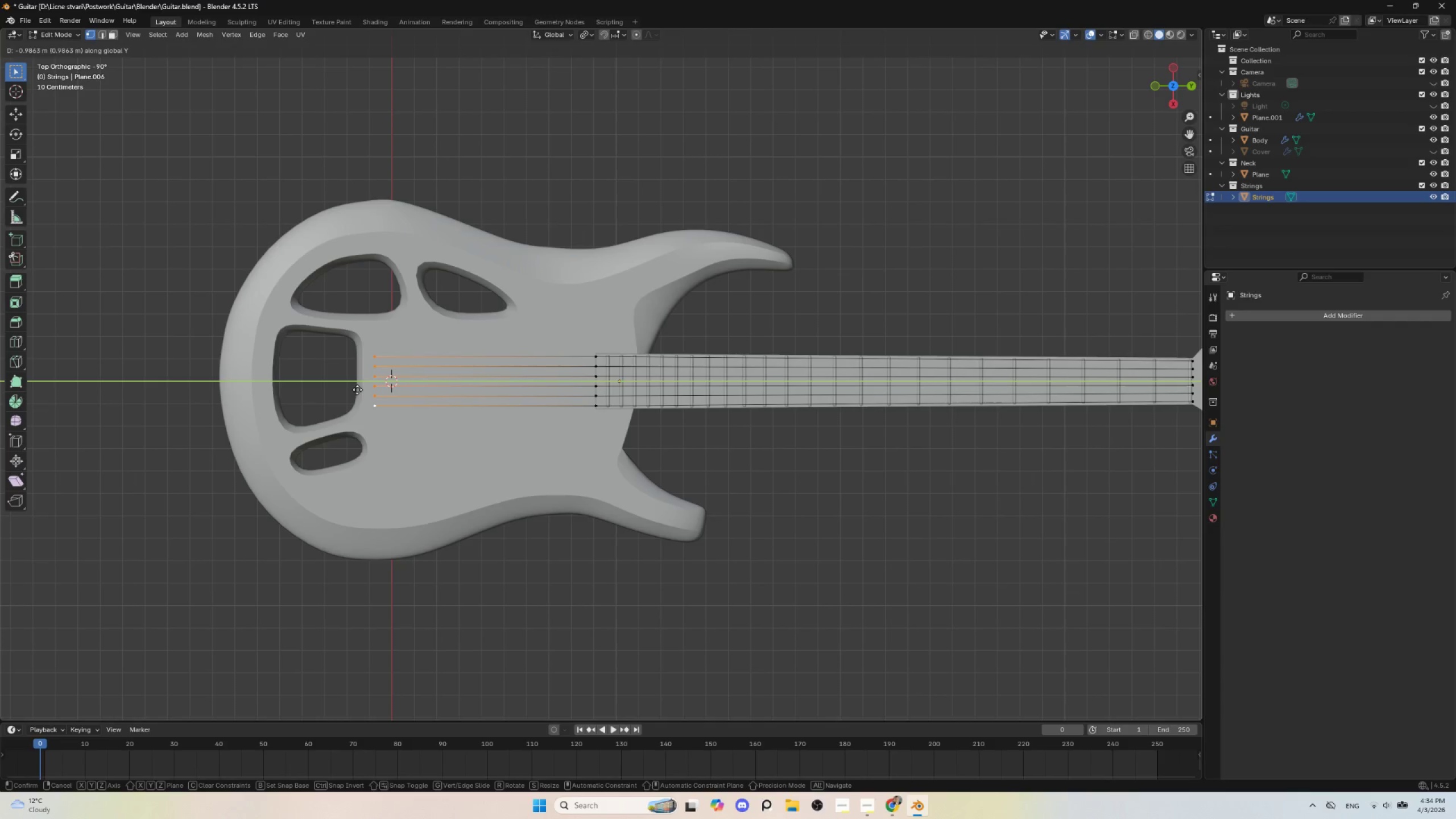 
left_click([375, 390])
 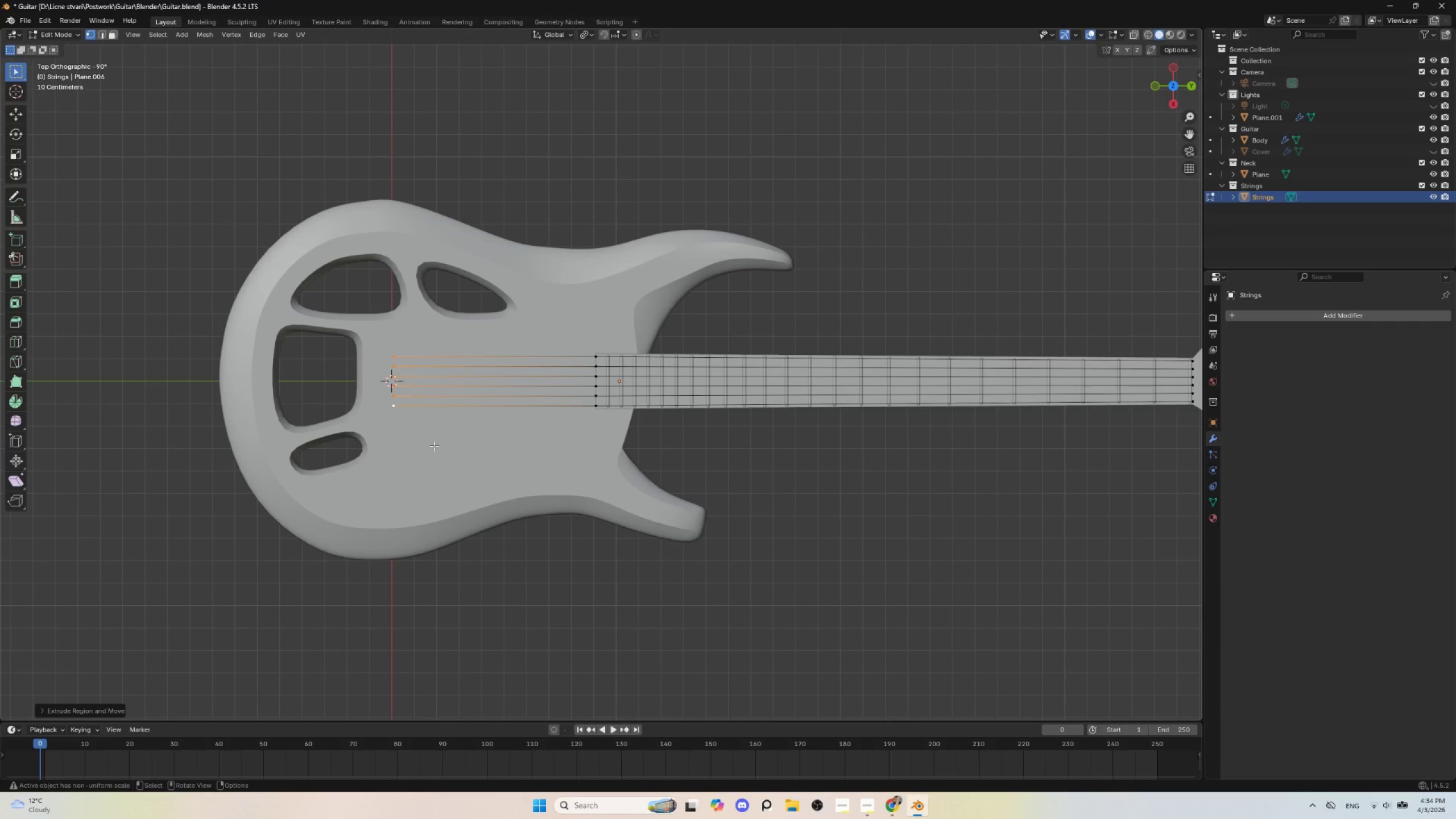 
type(s)
key(Escape)
type(sy)
 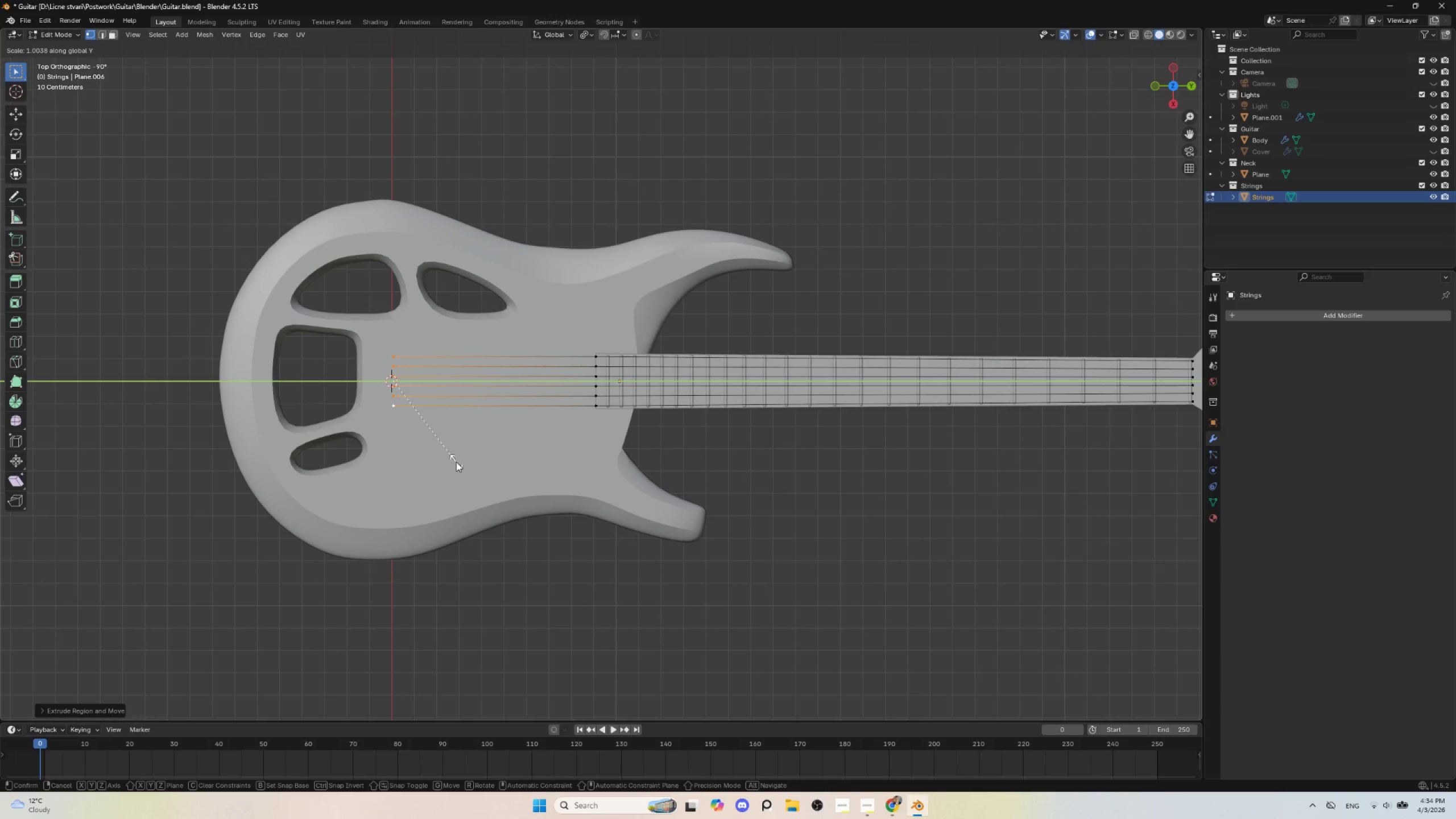 
key(X)
 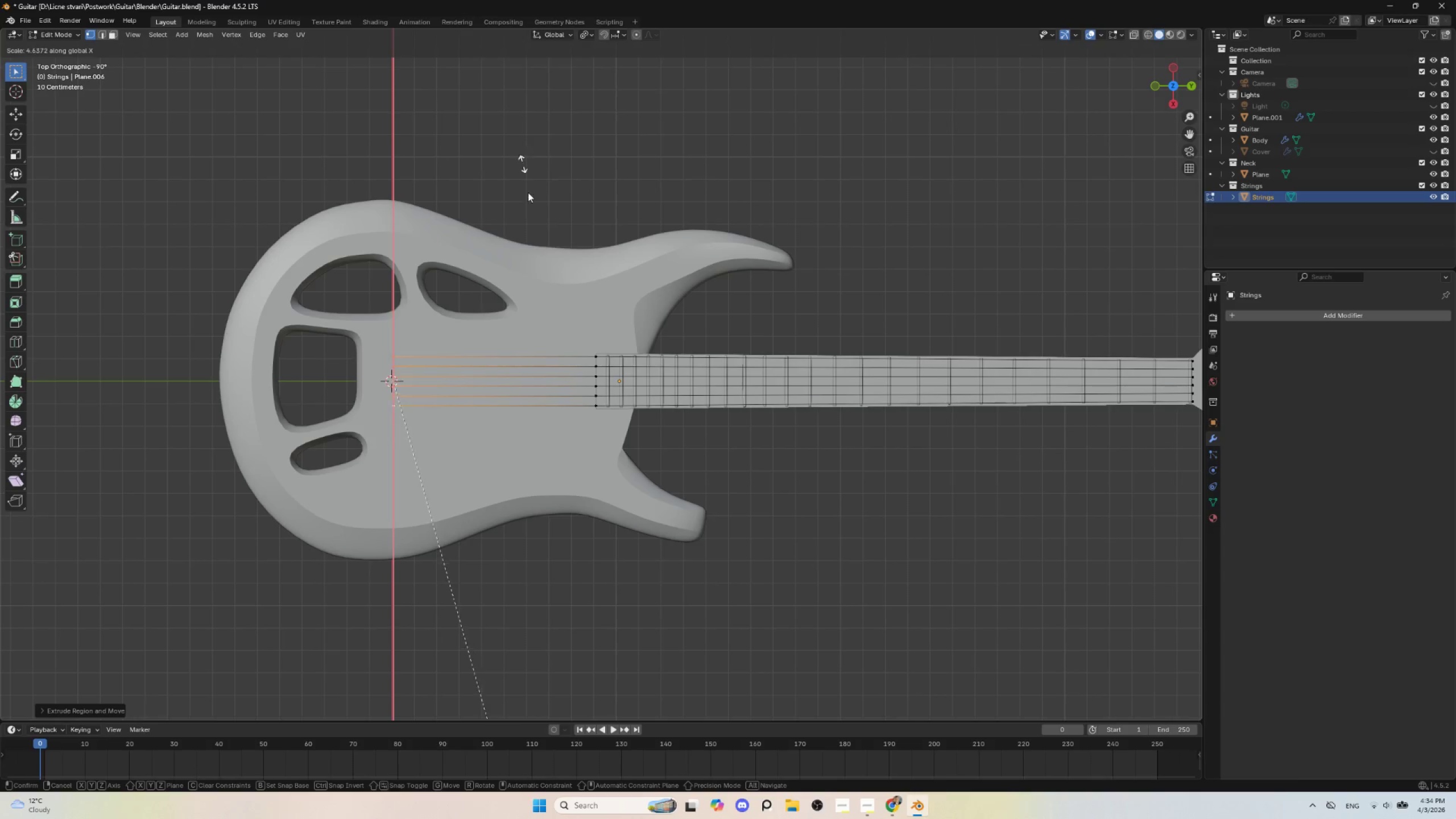 
key(Escape)
 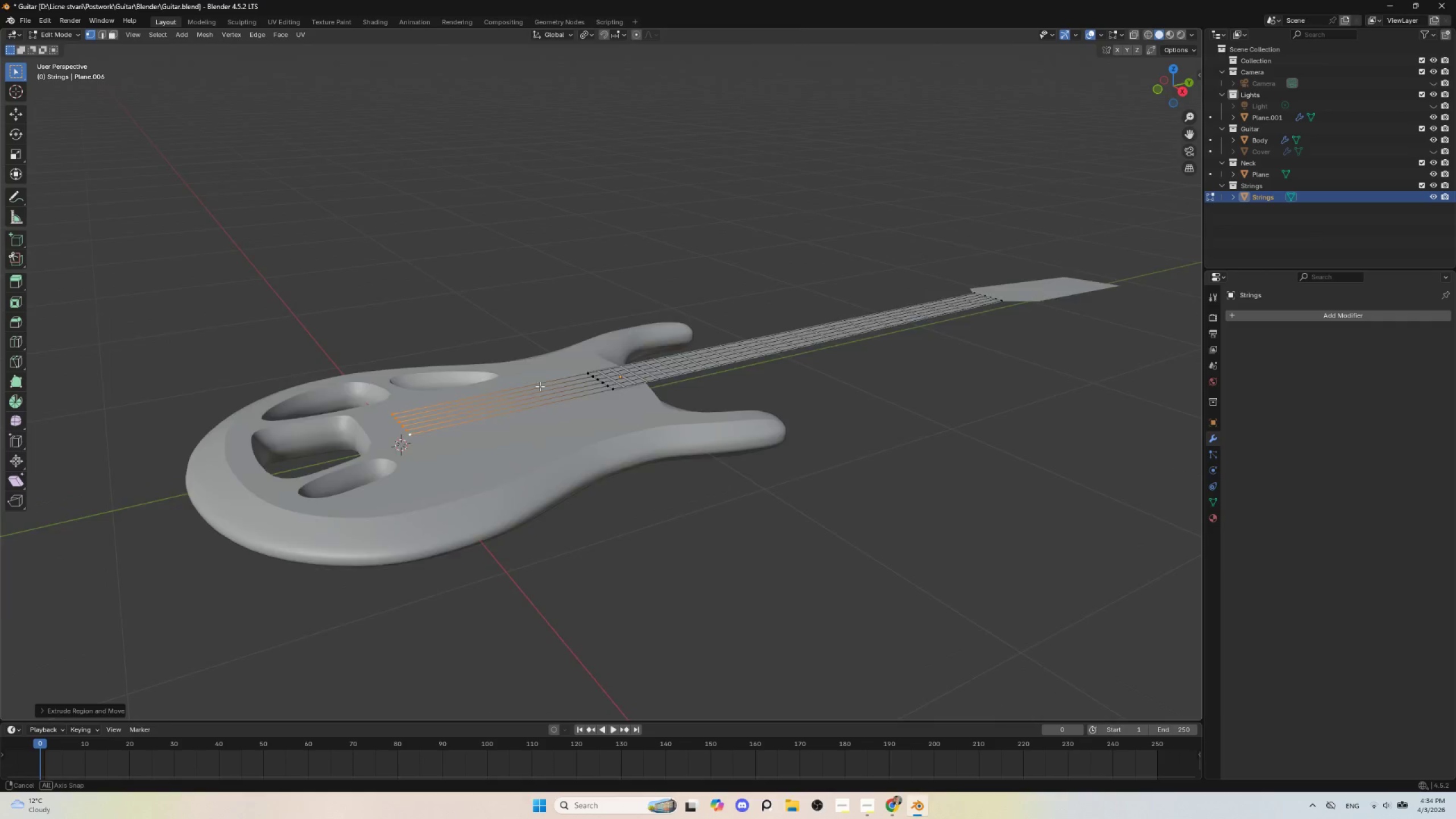 
hold_key(key=AltLeft, duration=0.84)
 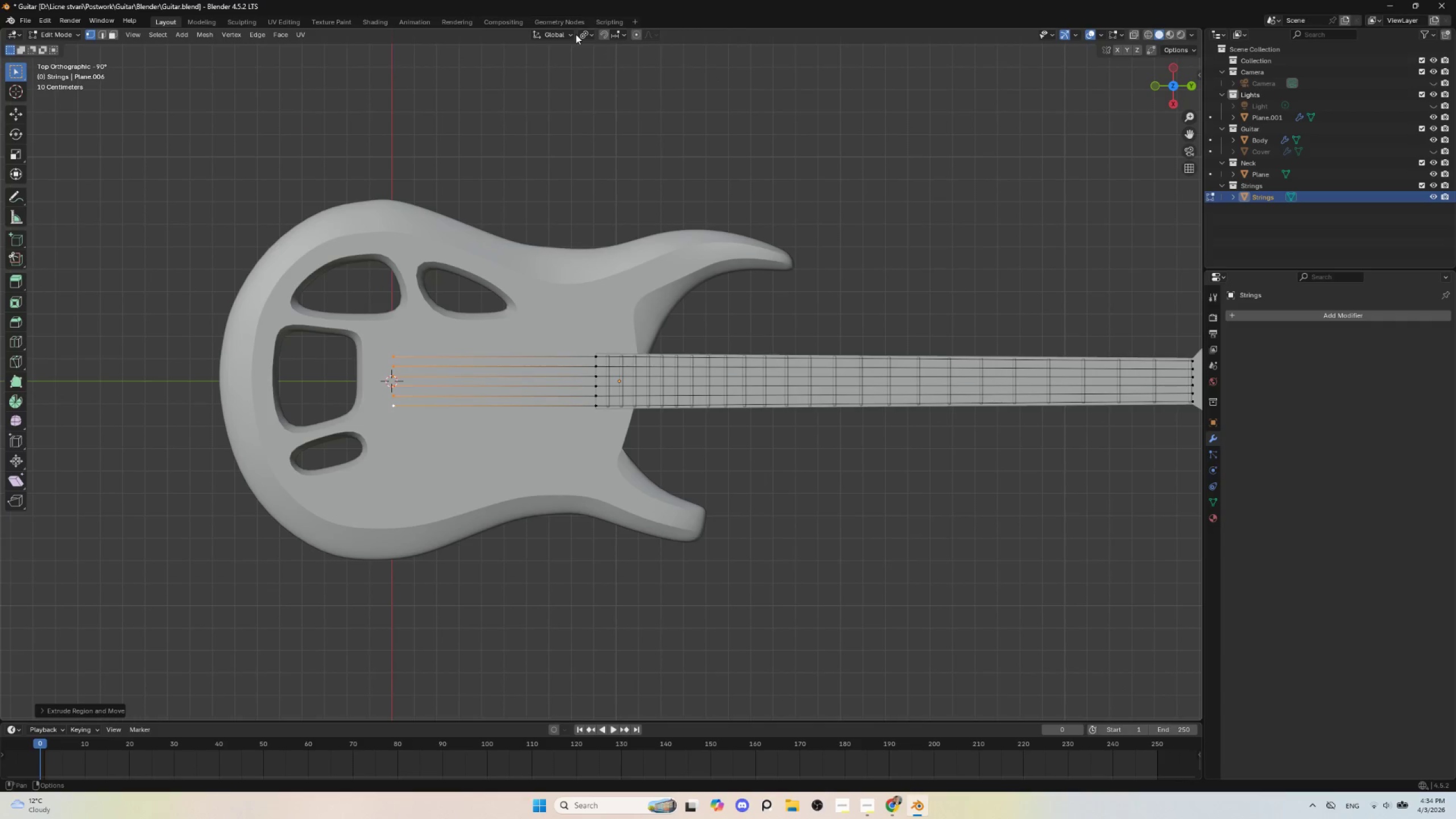 
left_click([566, 31])
 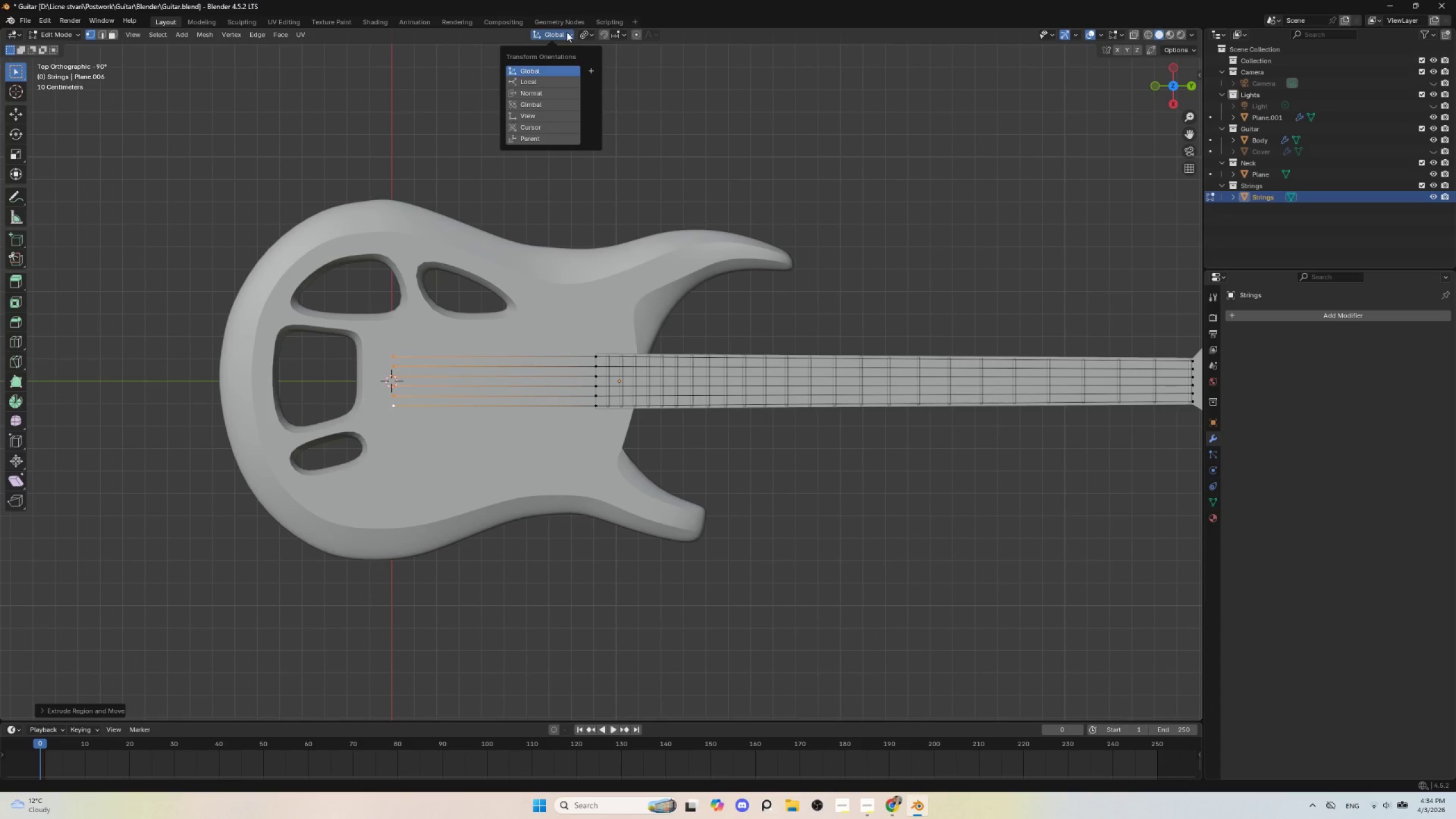 
left_click([566, 32])
 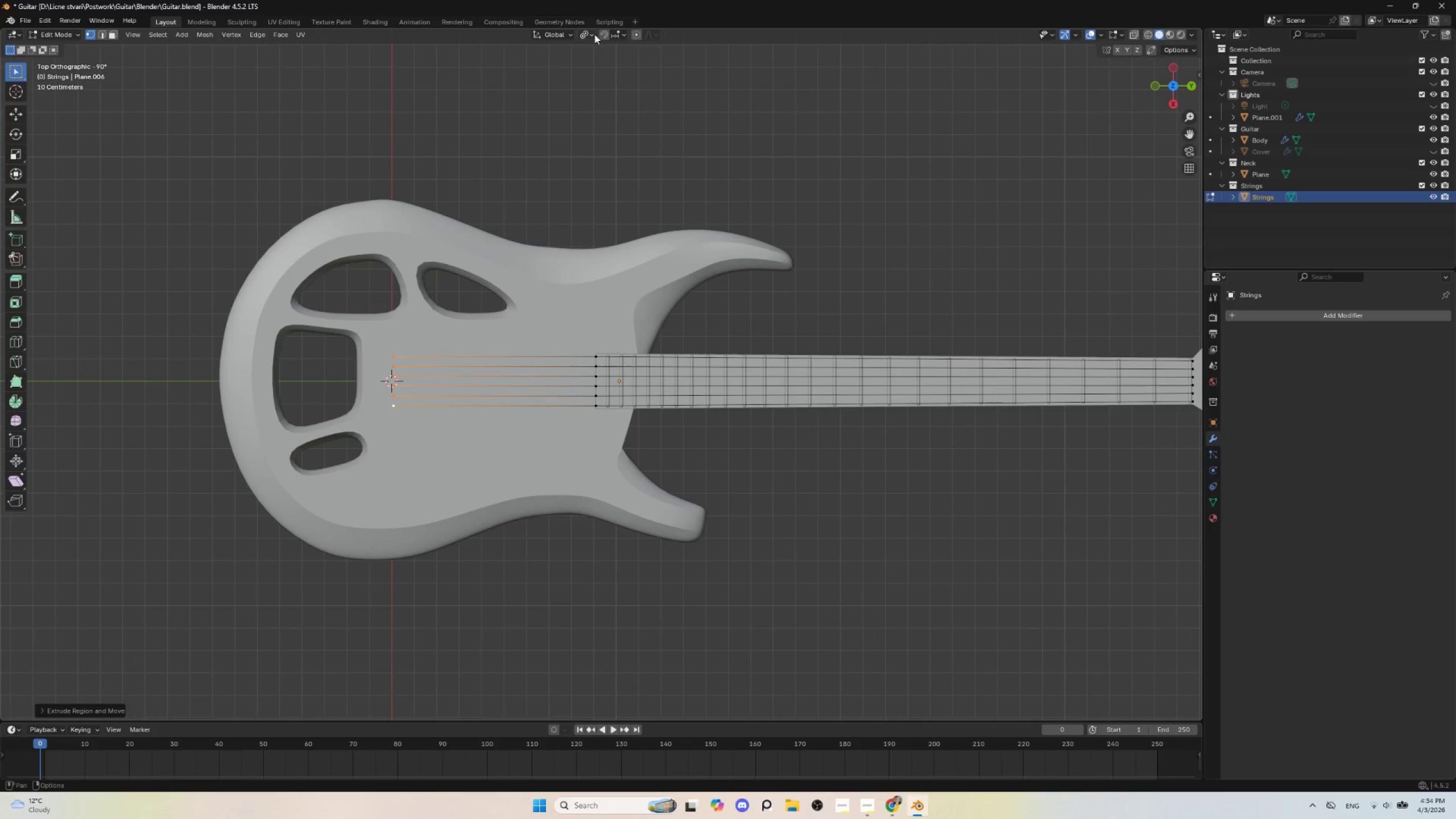 
left_click([594, 34])
 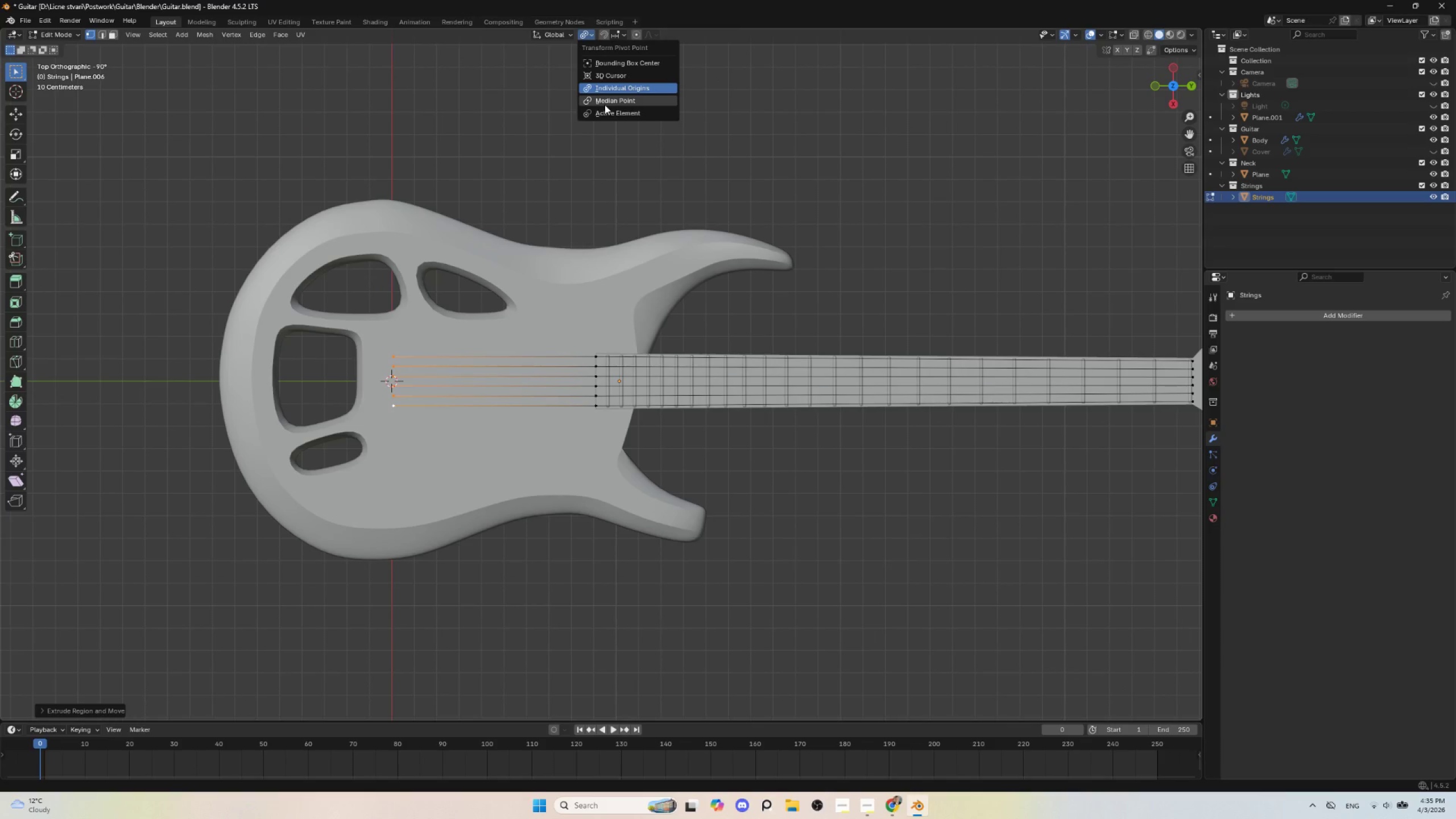 
left_click([606, 102])
 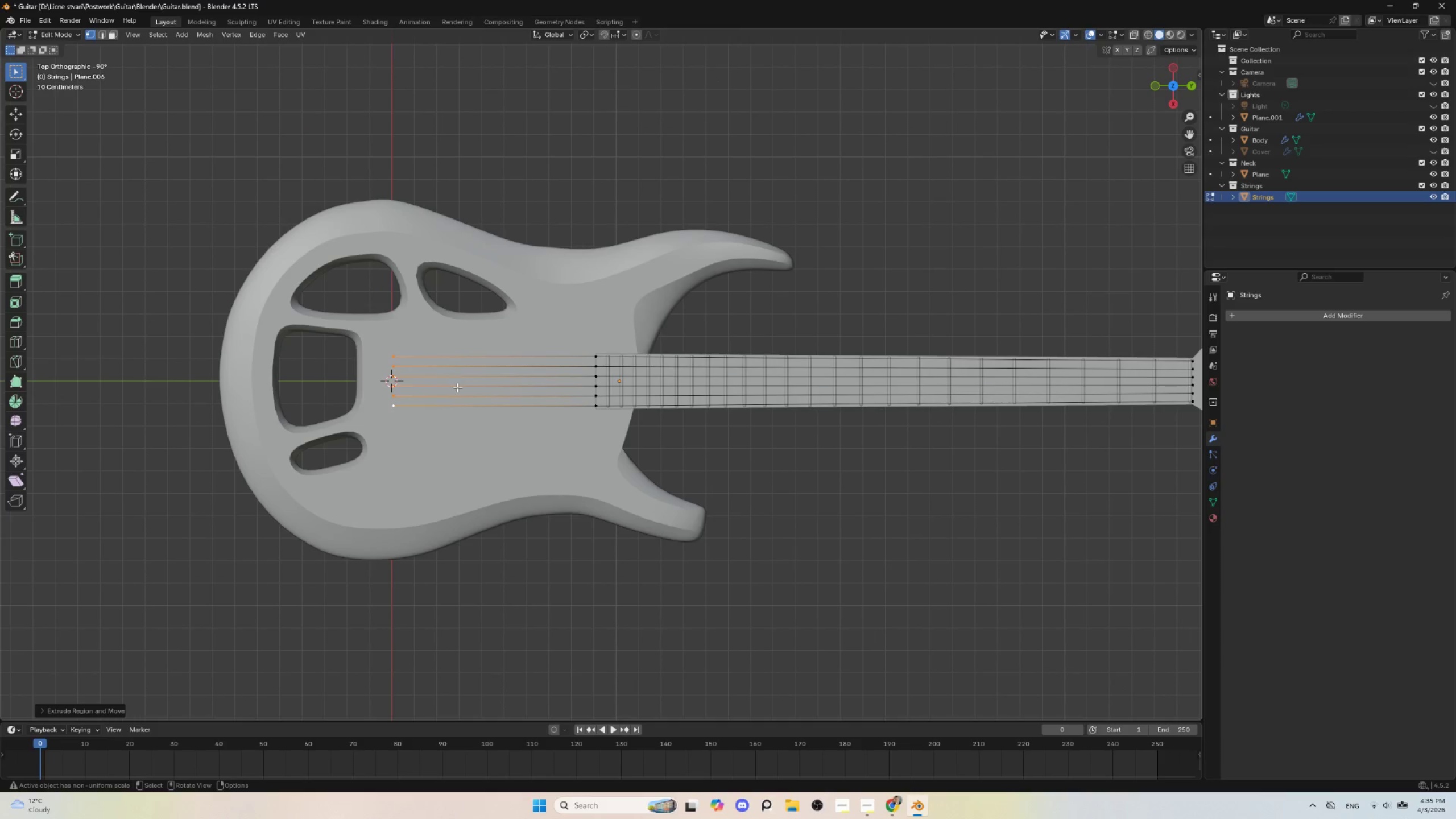 
type(sx)
 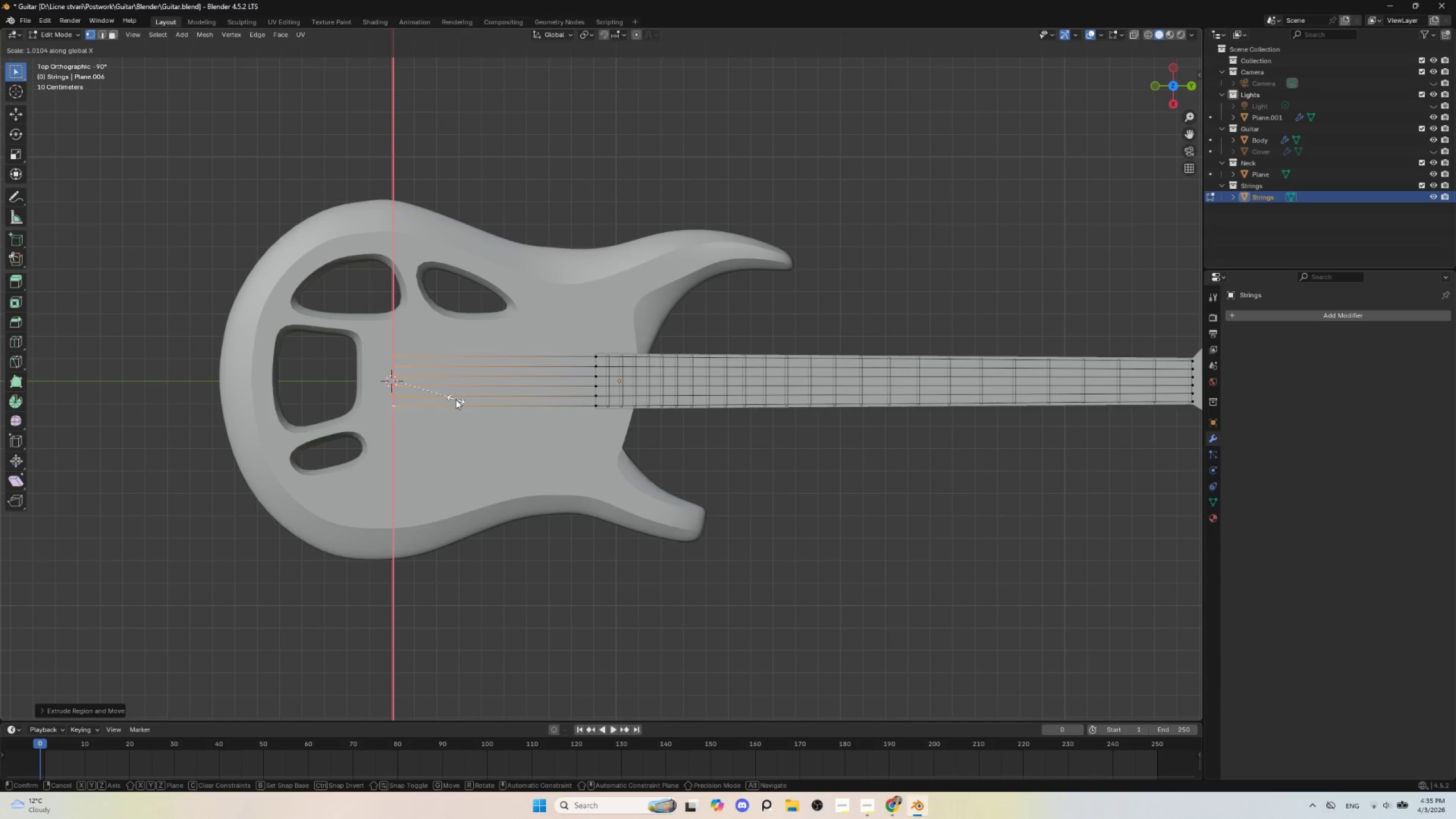 
left_click([456, 399])
 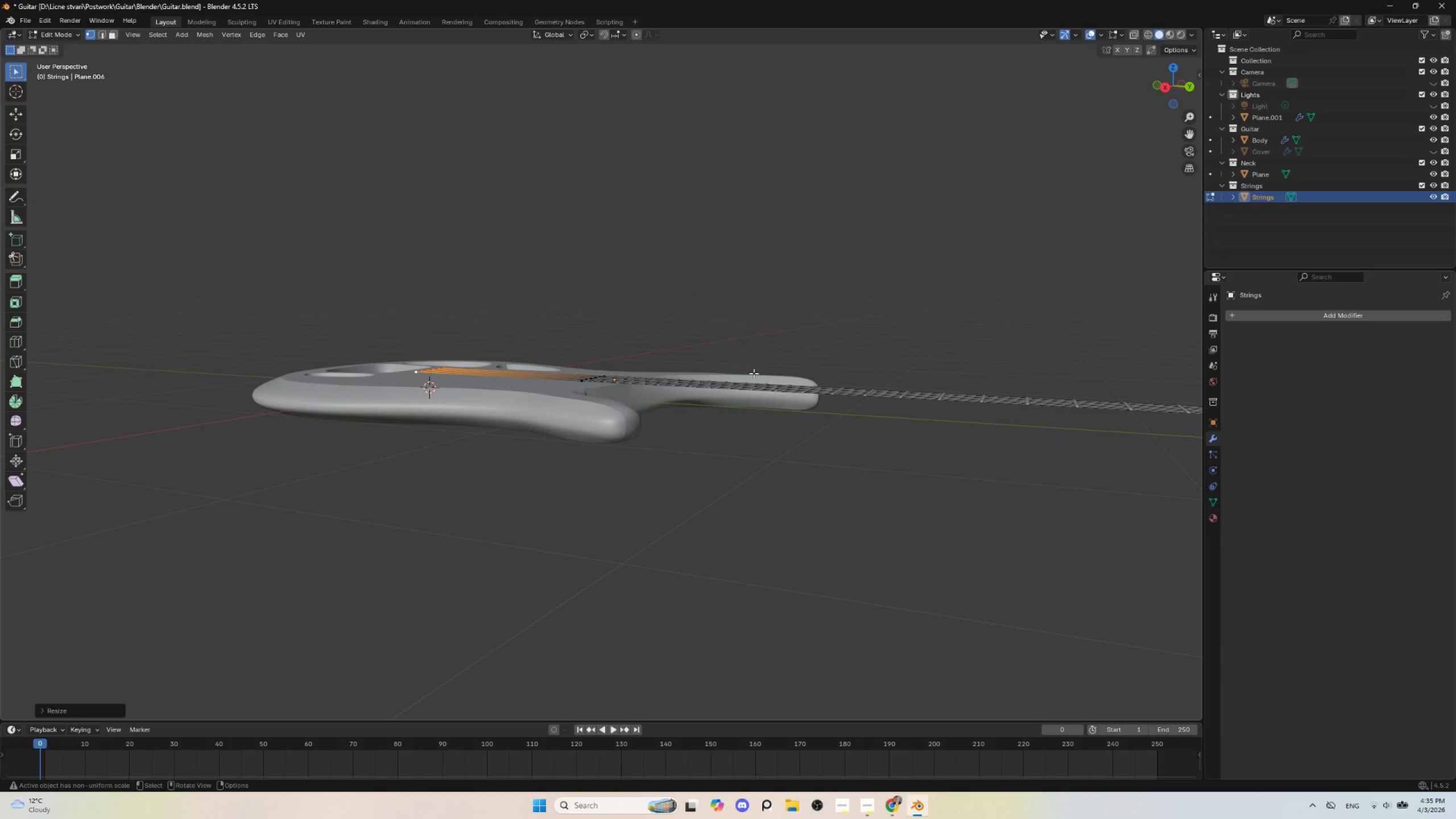 
wait(18.69)
 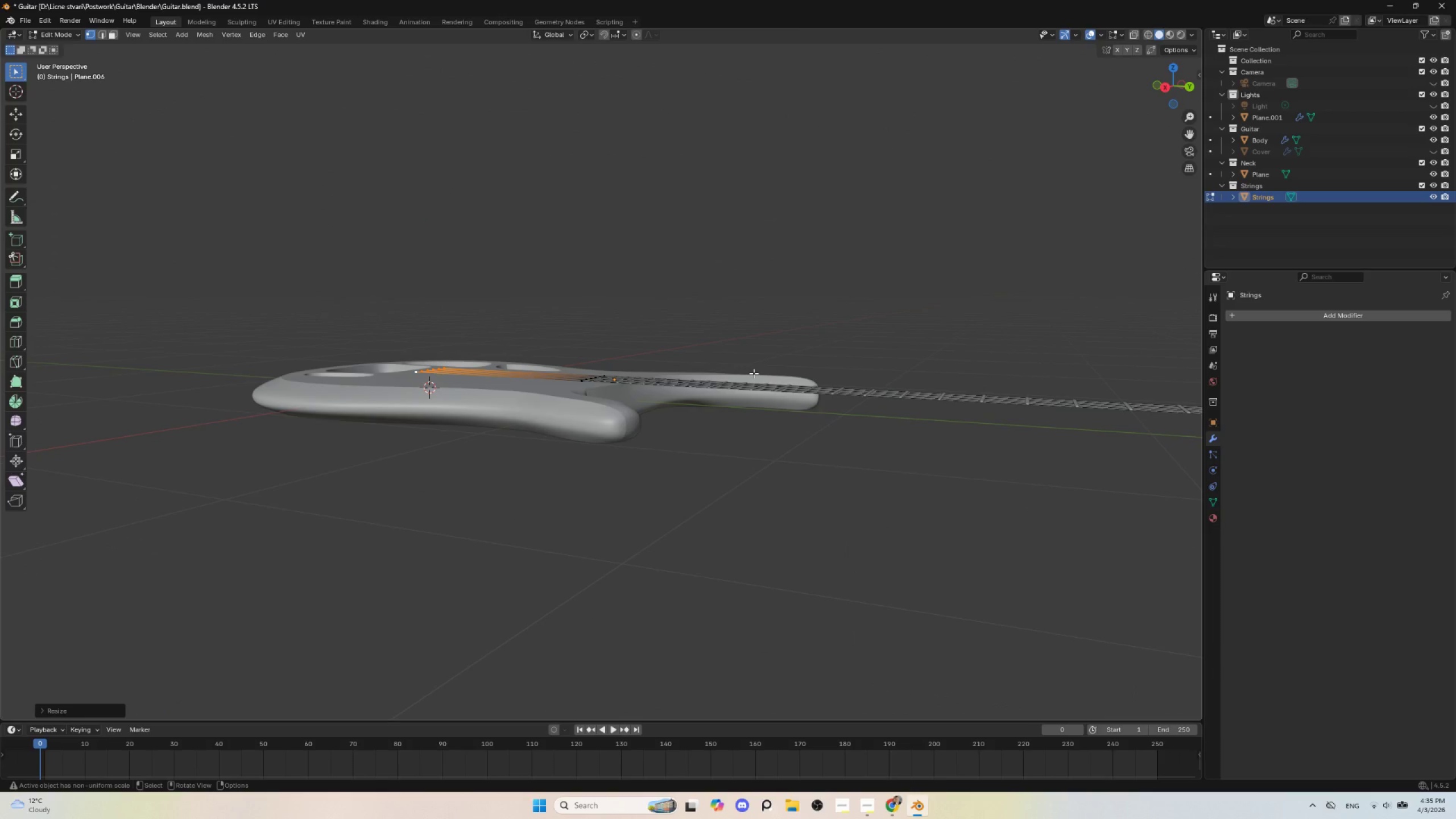 
key(Tab)
 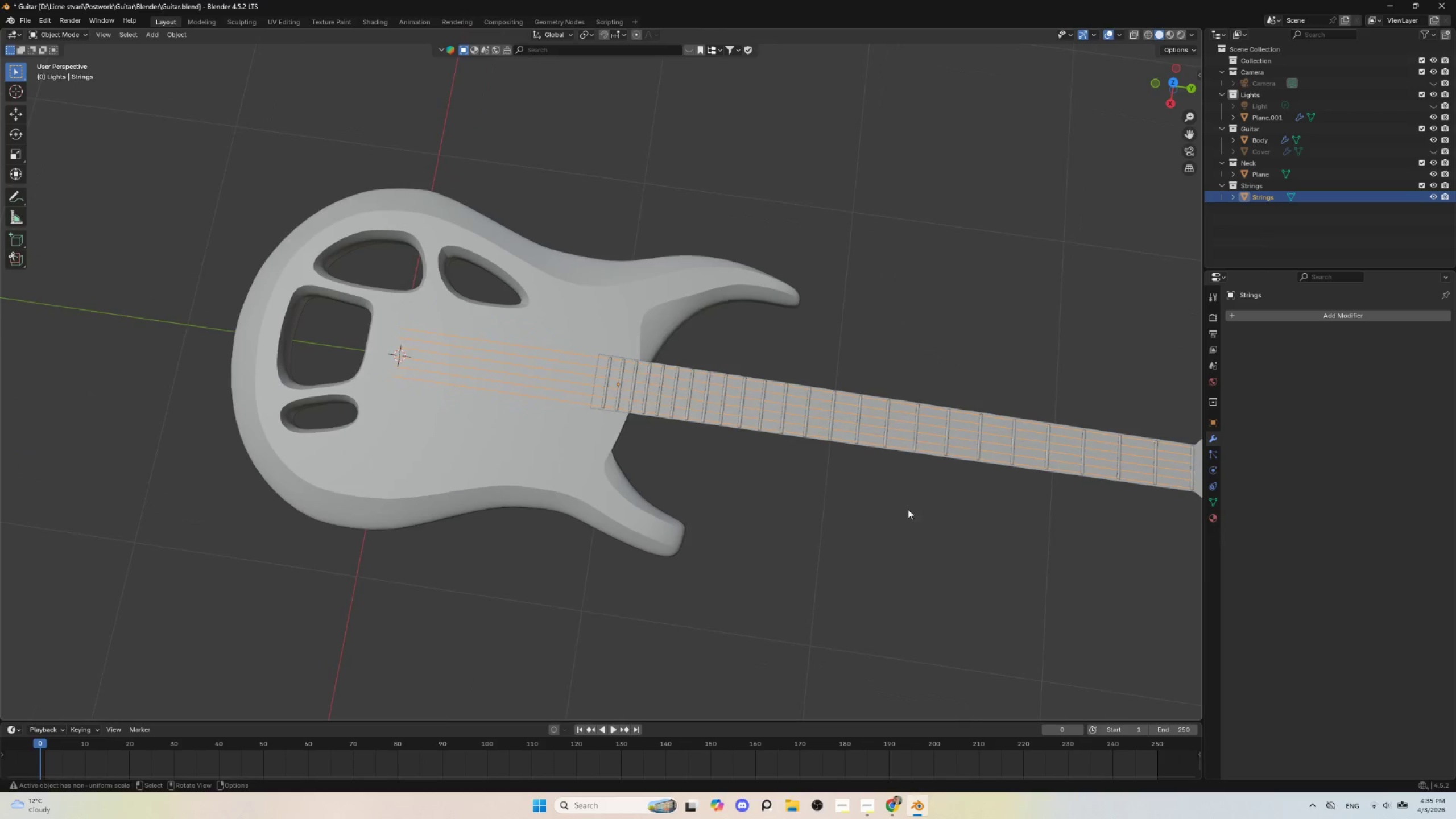 
hold_key(key=ShiftLeft, duration=0.61)
left_click_drag(start_coordinate=[899, 365], to_coordinate=[969, 492])
 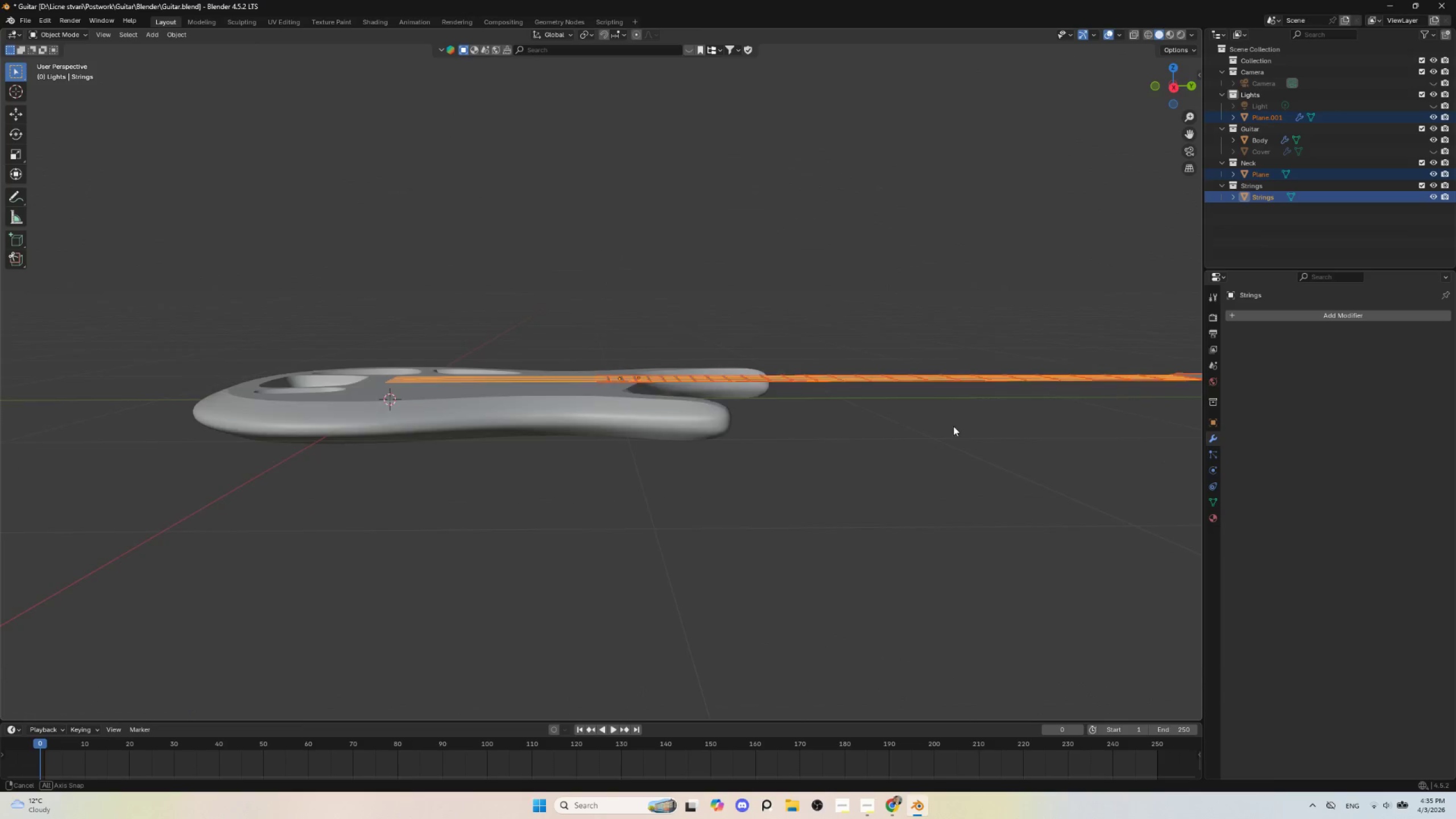 
hold_key(key=AltLeft, duration=0.42)
 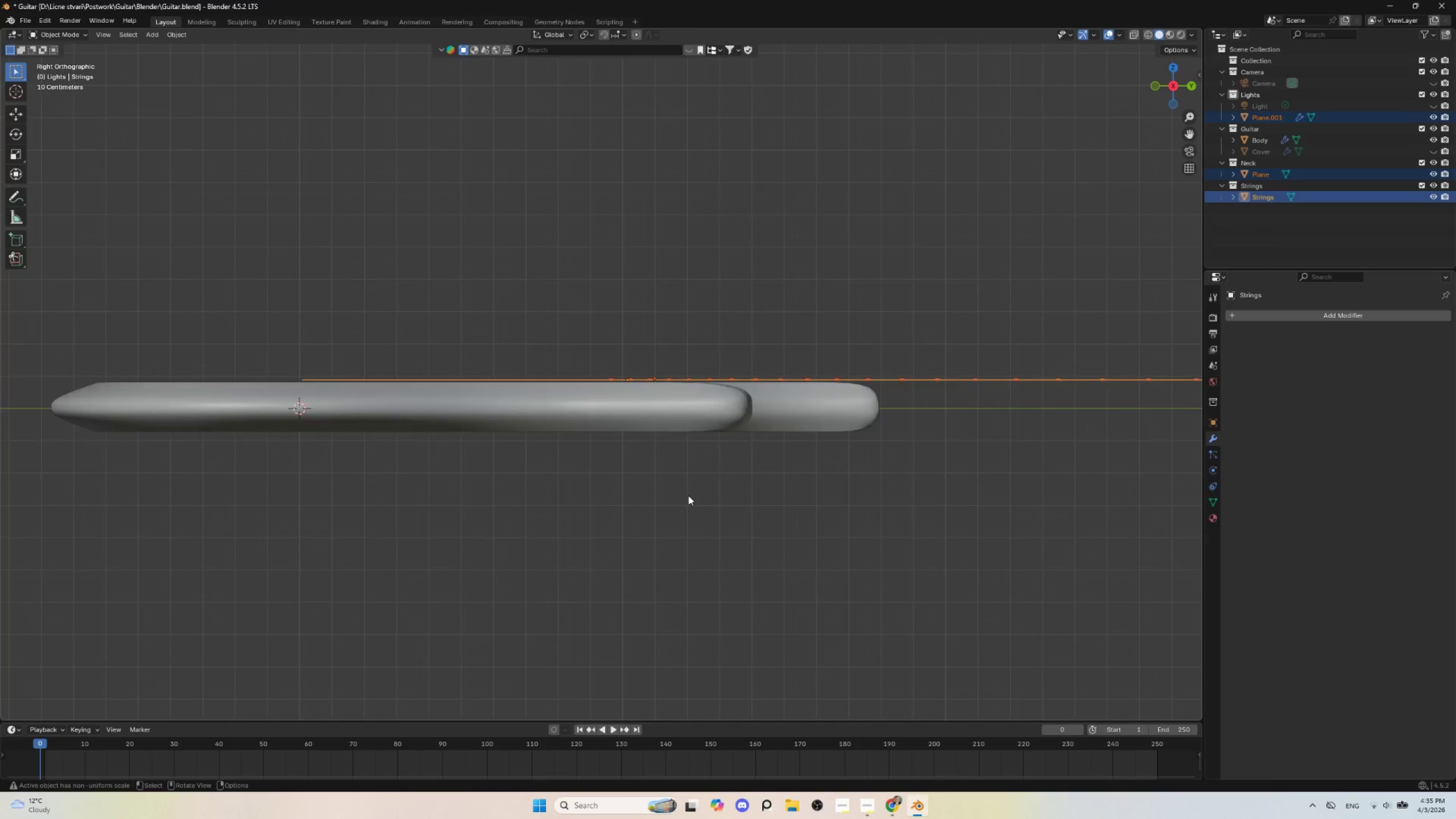 
hold_key(key=ShiftLeft, duration=0.62)
 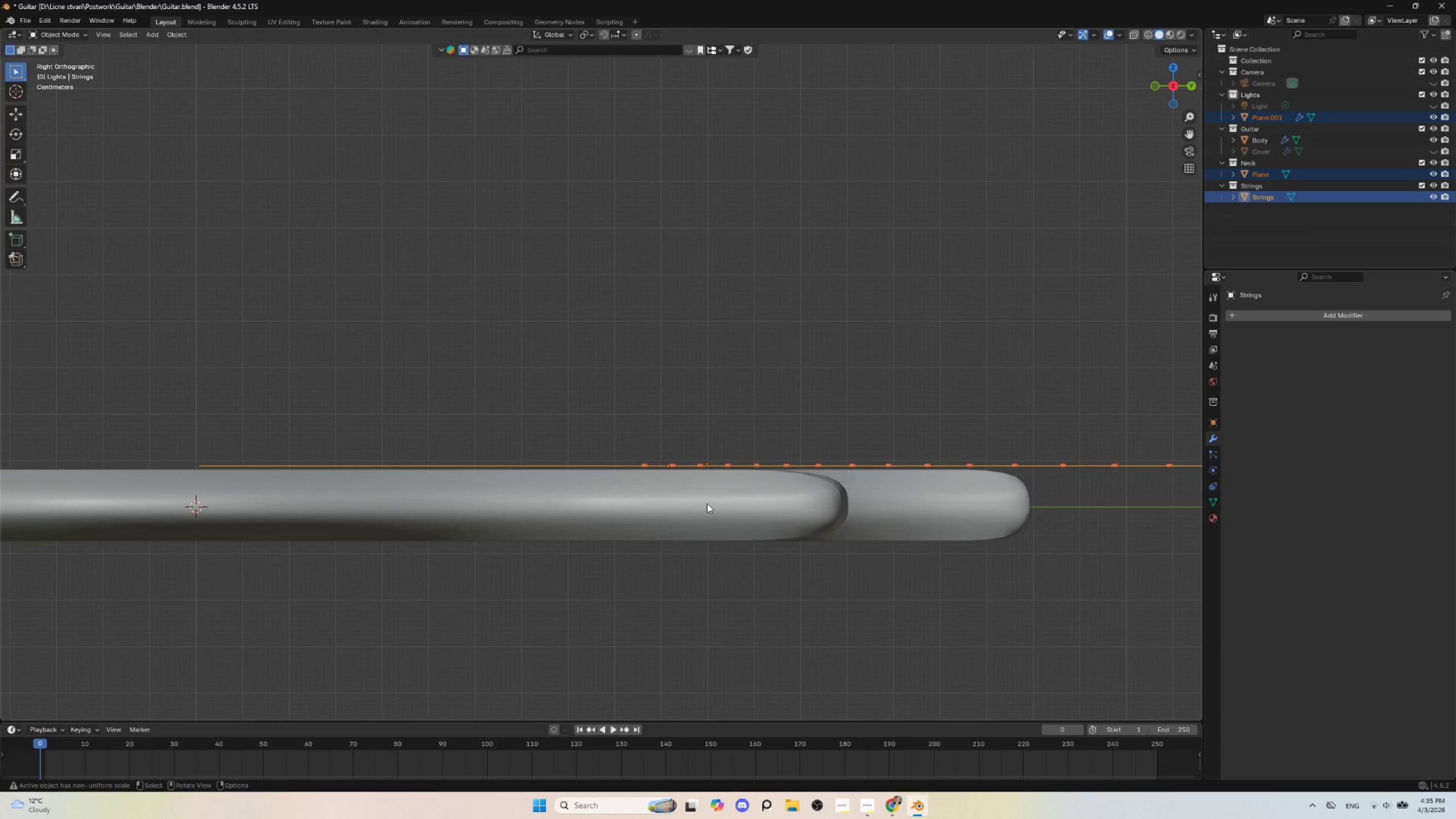 
scroll: coordinate [688, 495], scroll_direction: up, amount: 4.0
 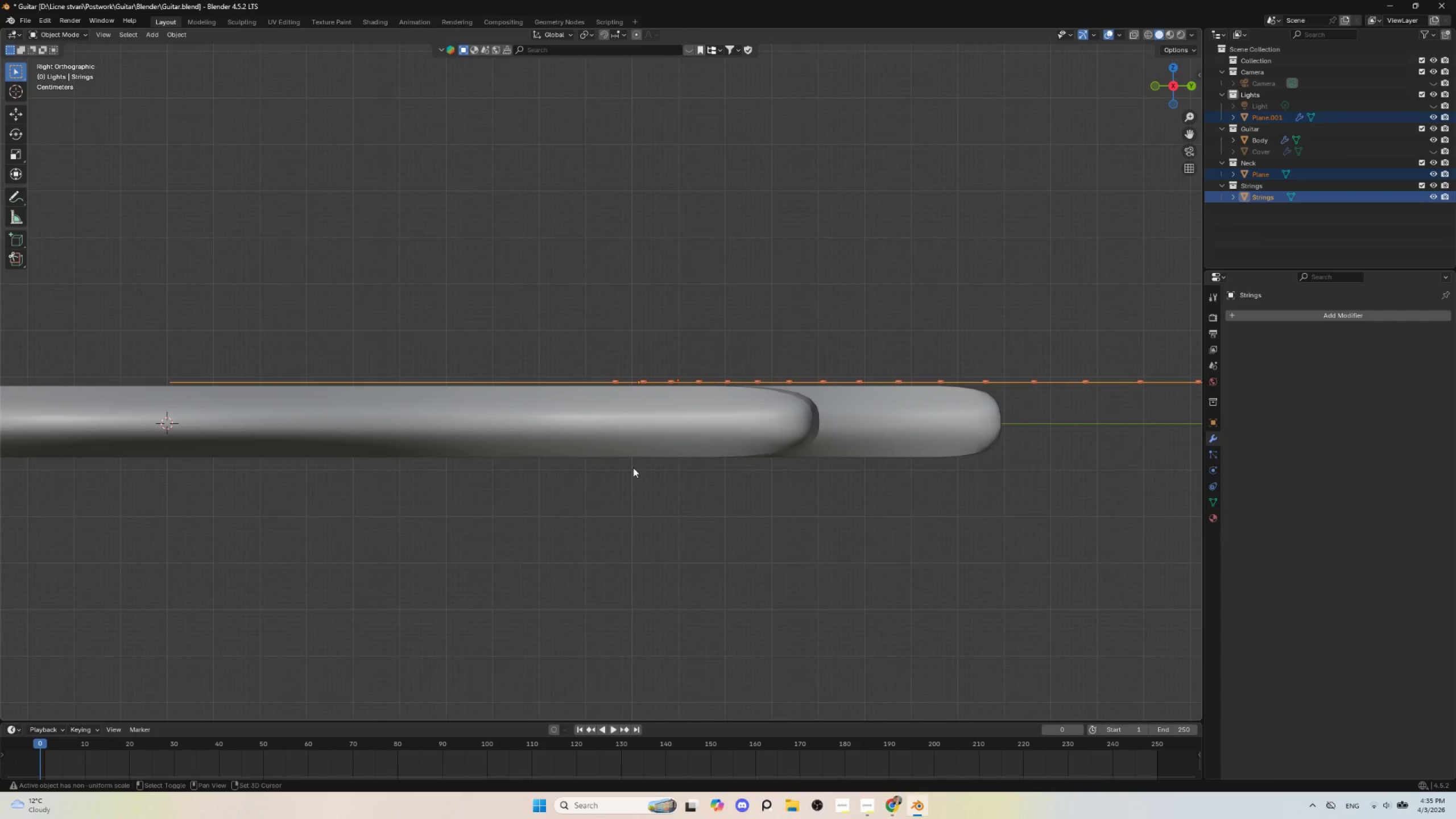 
type(gz)
 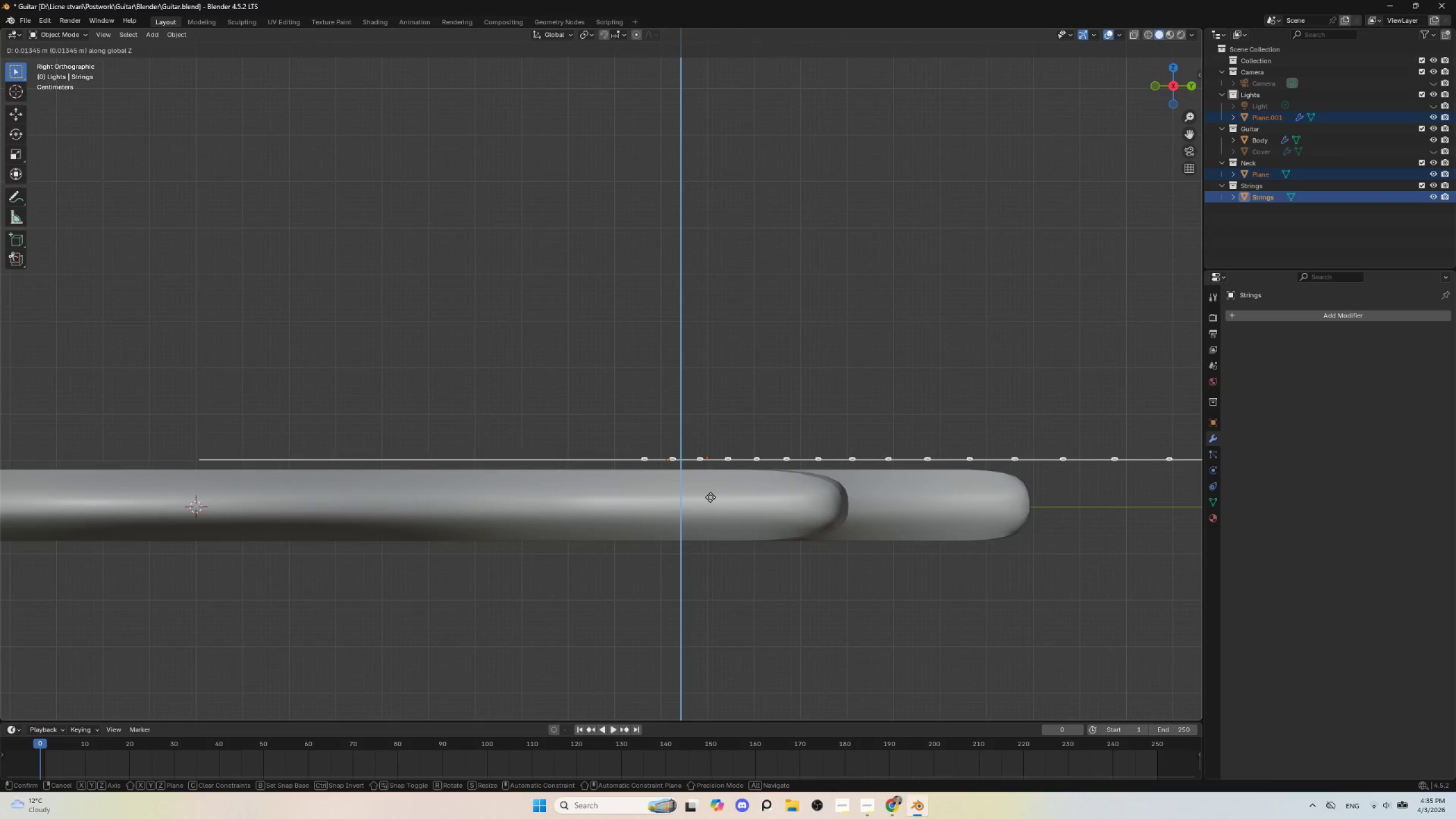 
left_click([709, 498])
 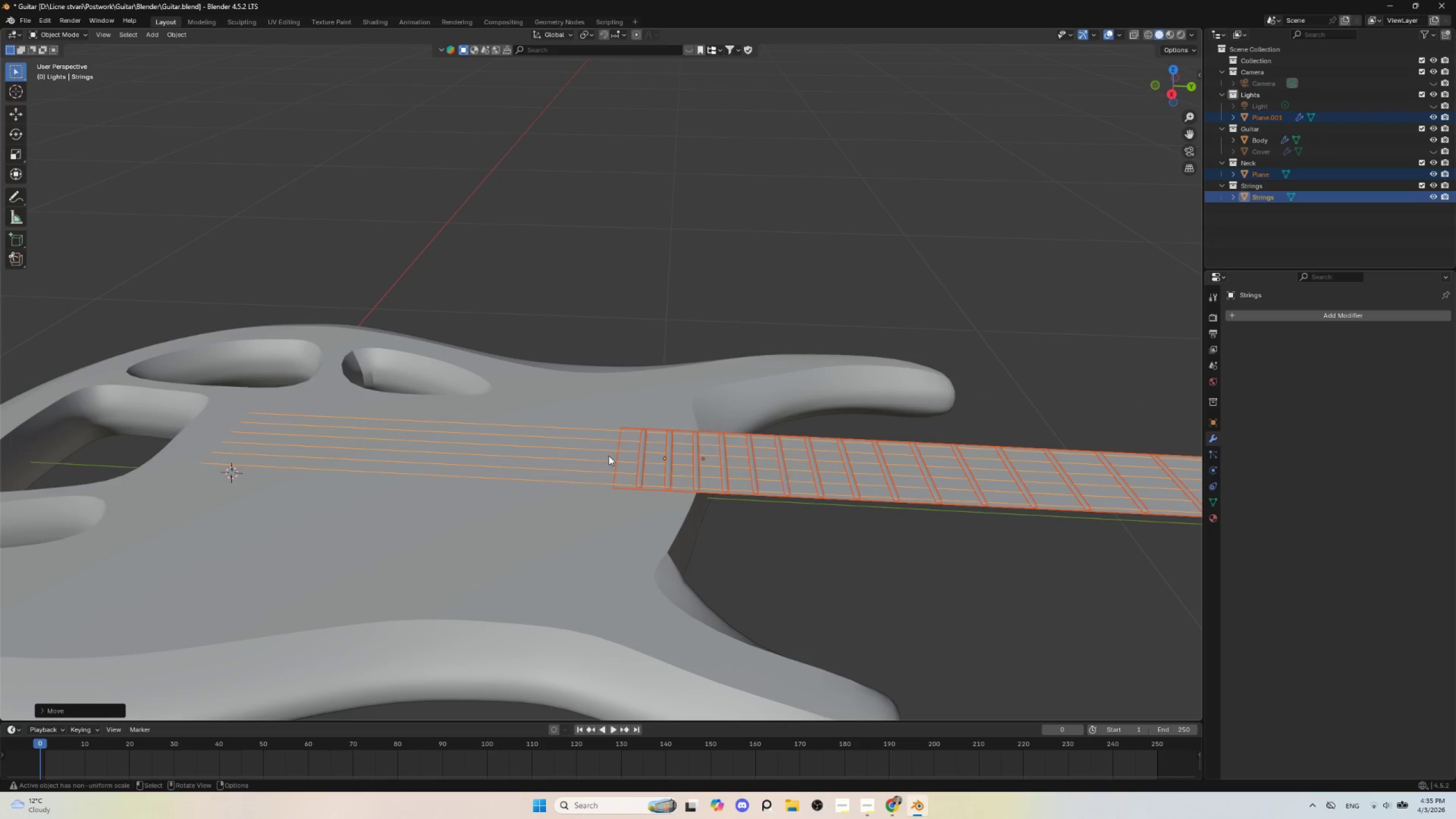 
left_click([602, 429])
 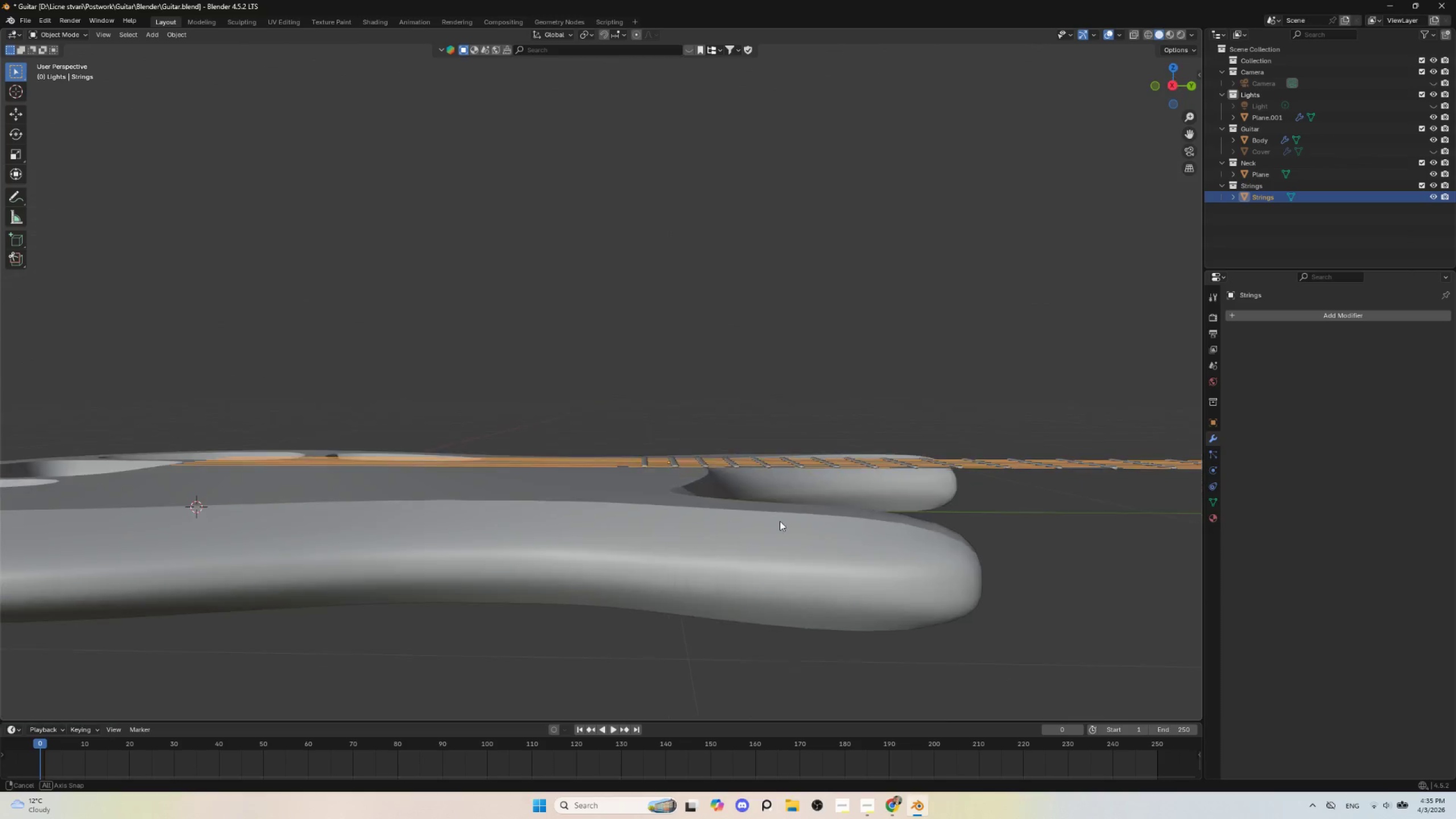 
hold_key(key=AltLeft, duration=0.38)
 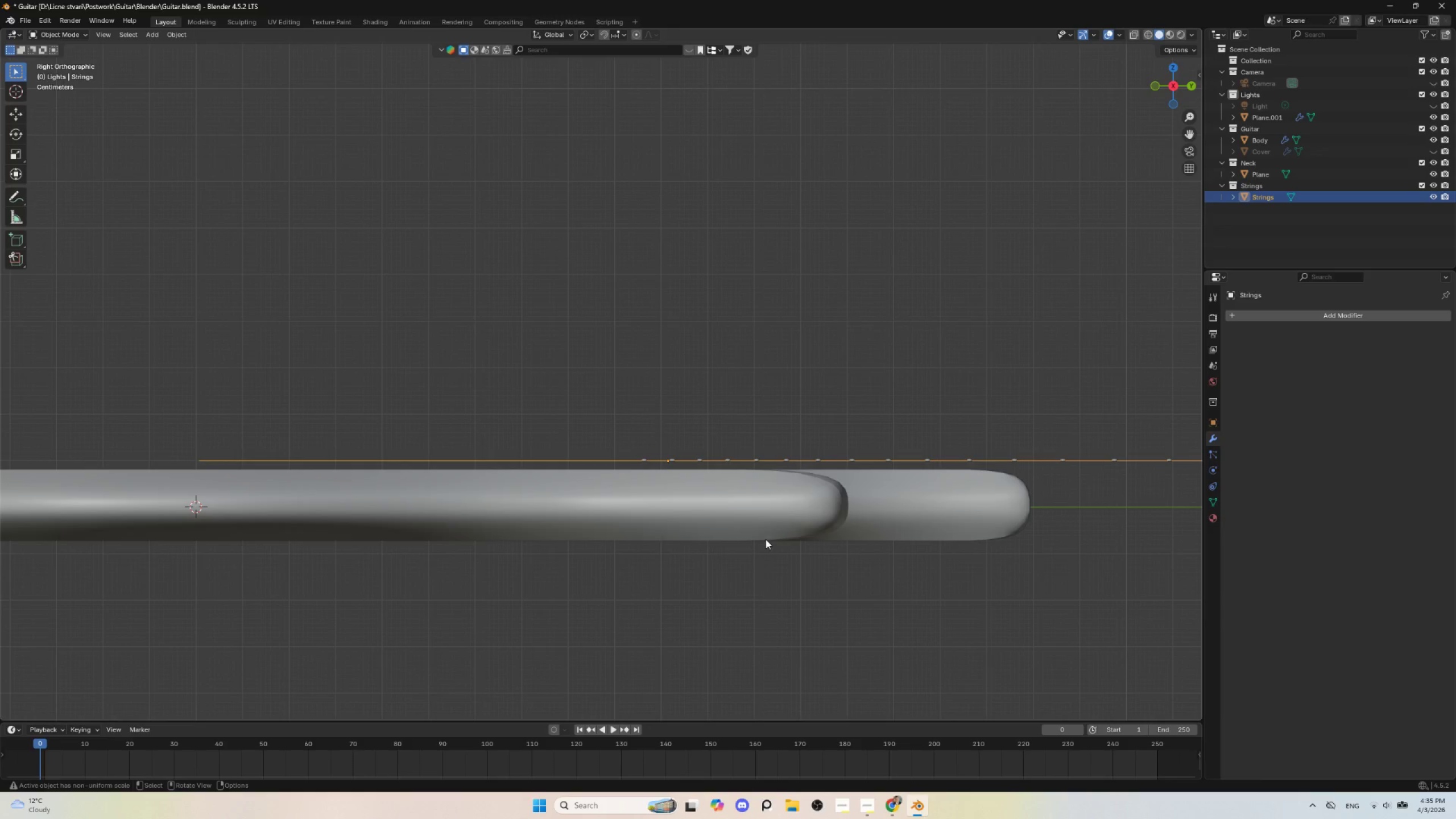 
type(gz)
 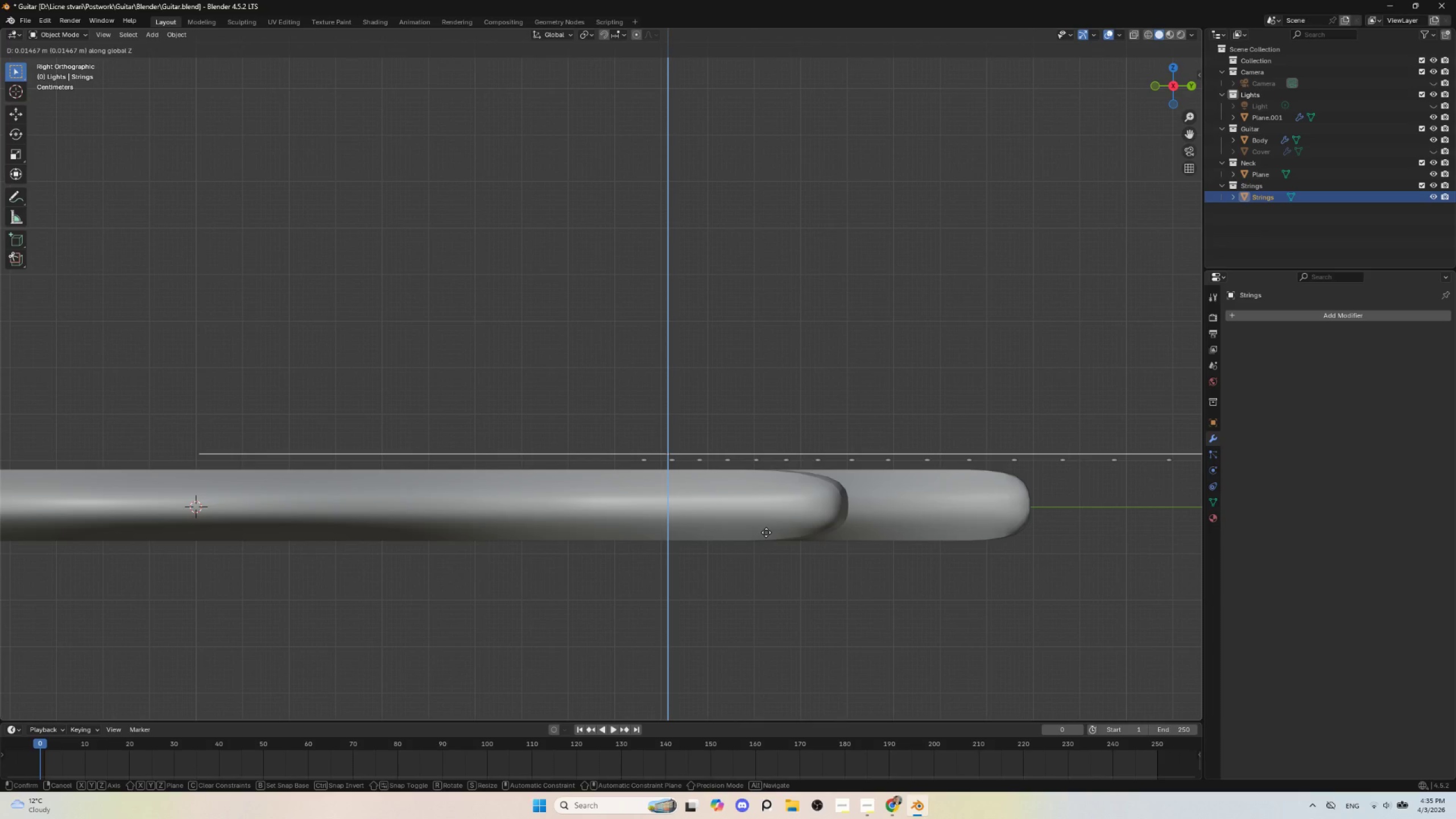 
left_click([766, 532])
 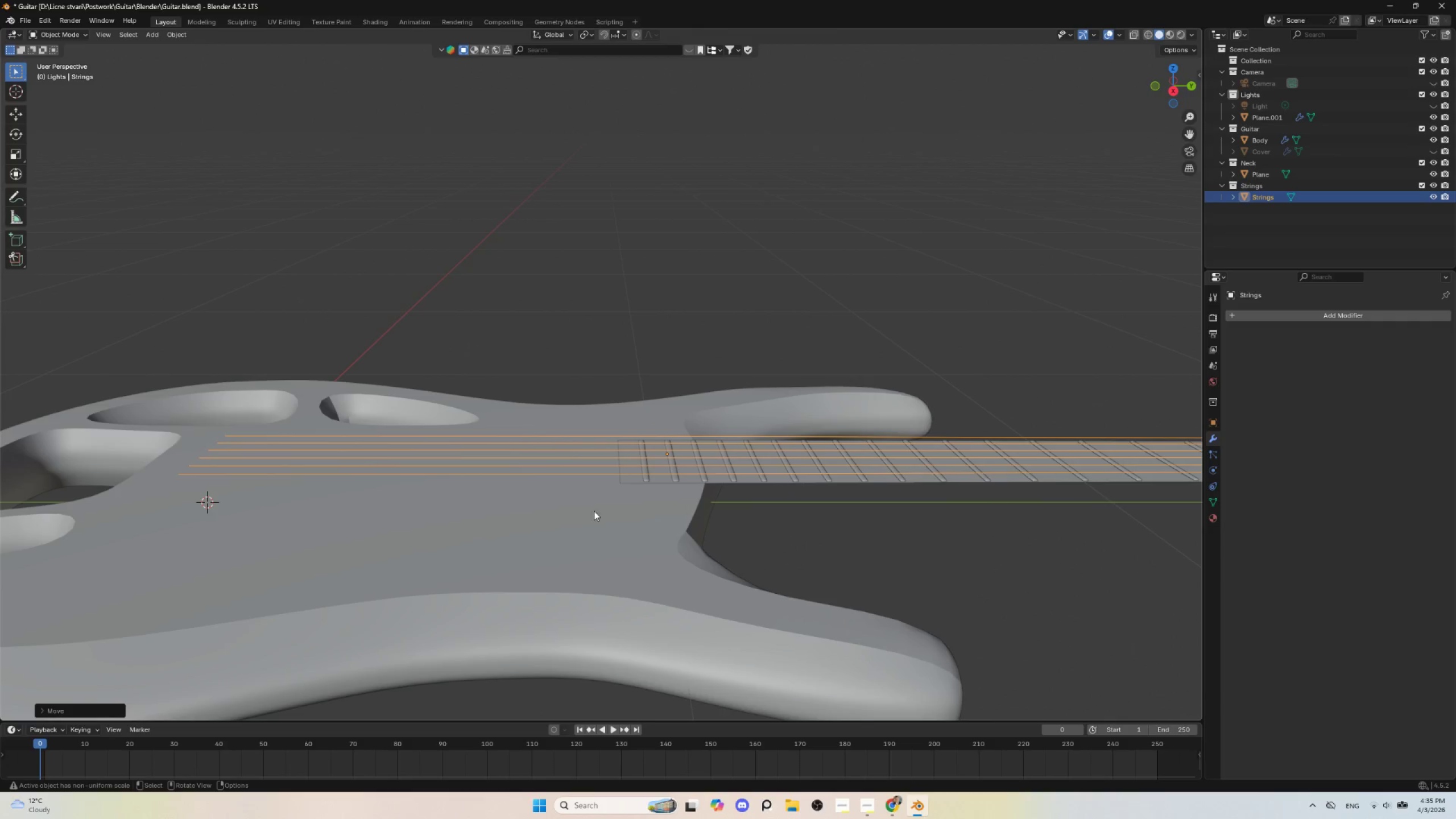 
key(Tab)
 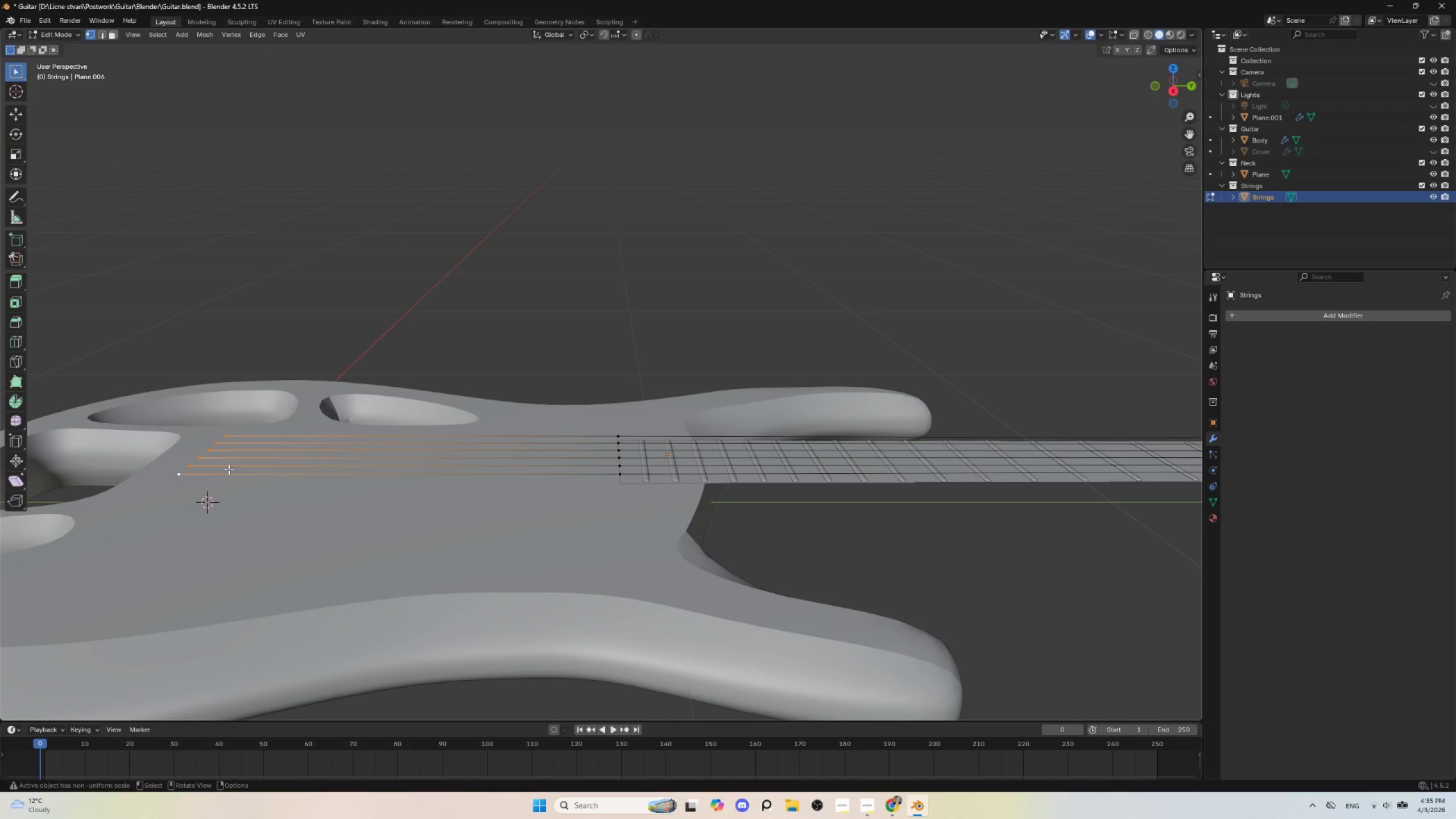 
key(Tab)
 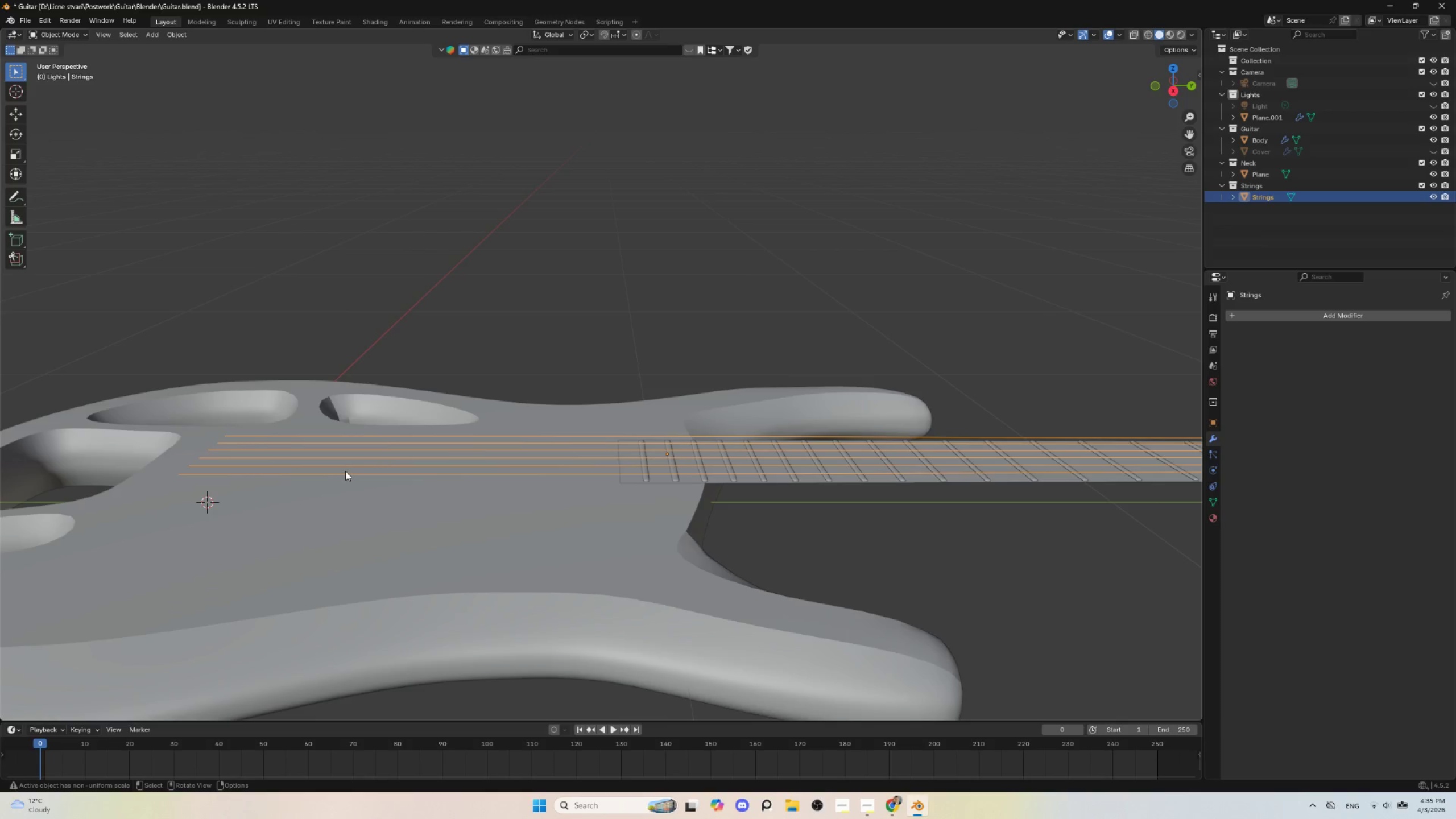 
scroll: coordinate [368, 489], scroll_direction: down, amount: 3.0
 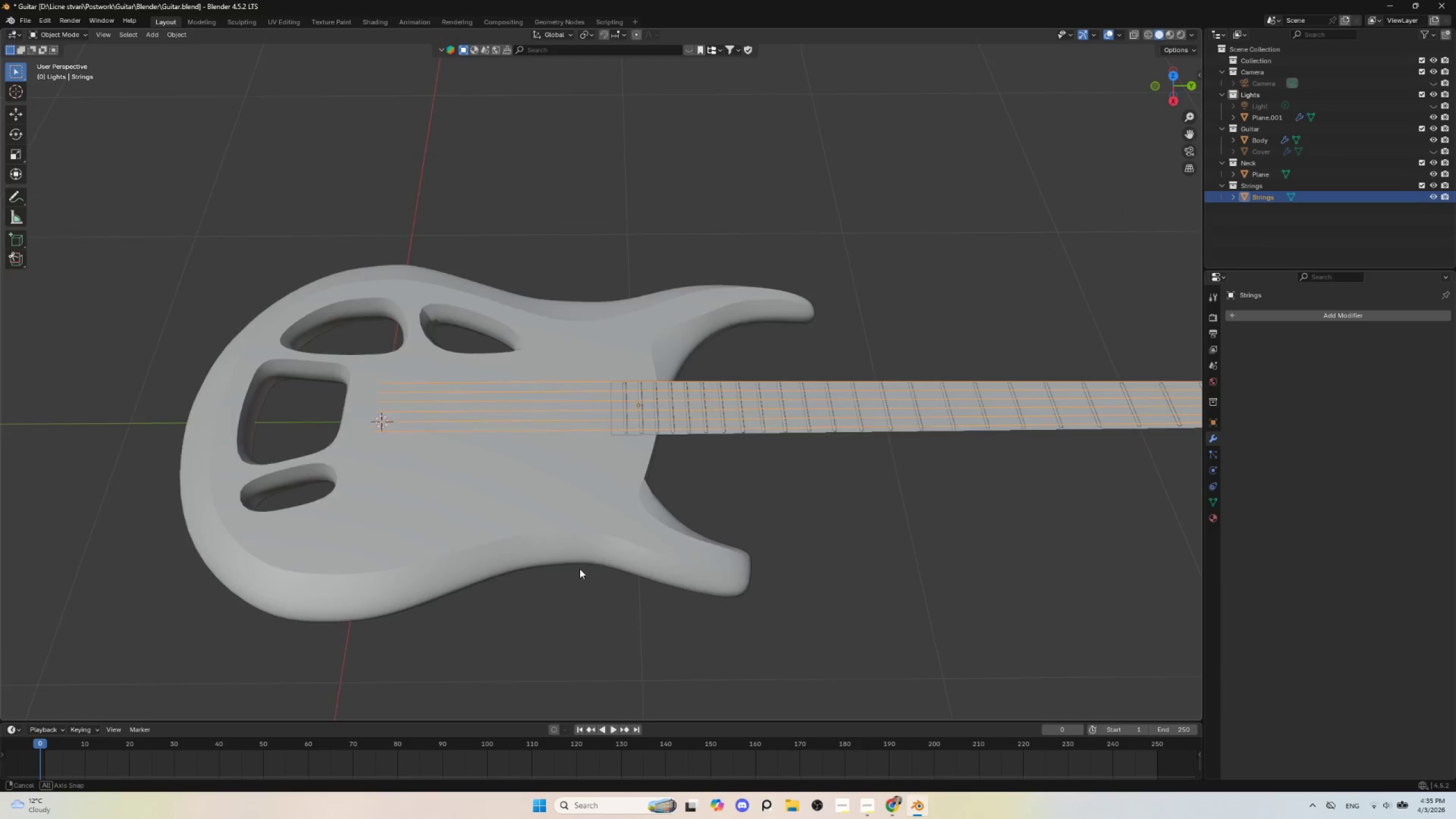 
hold_key(key=AltLeft, duration=1.5)
 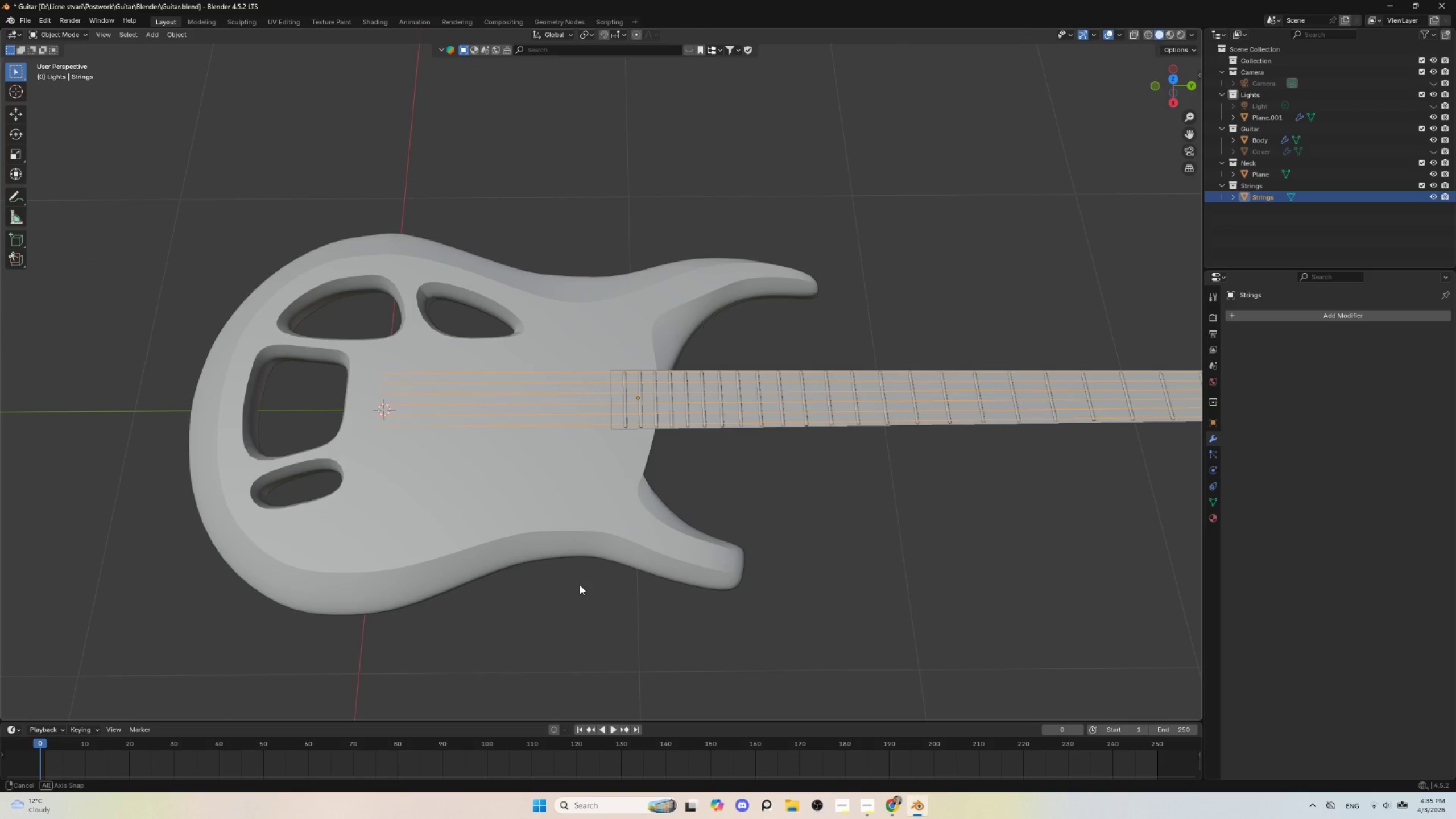 
hold_key(key=AltLeft, duration=0.86)
 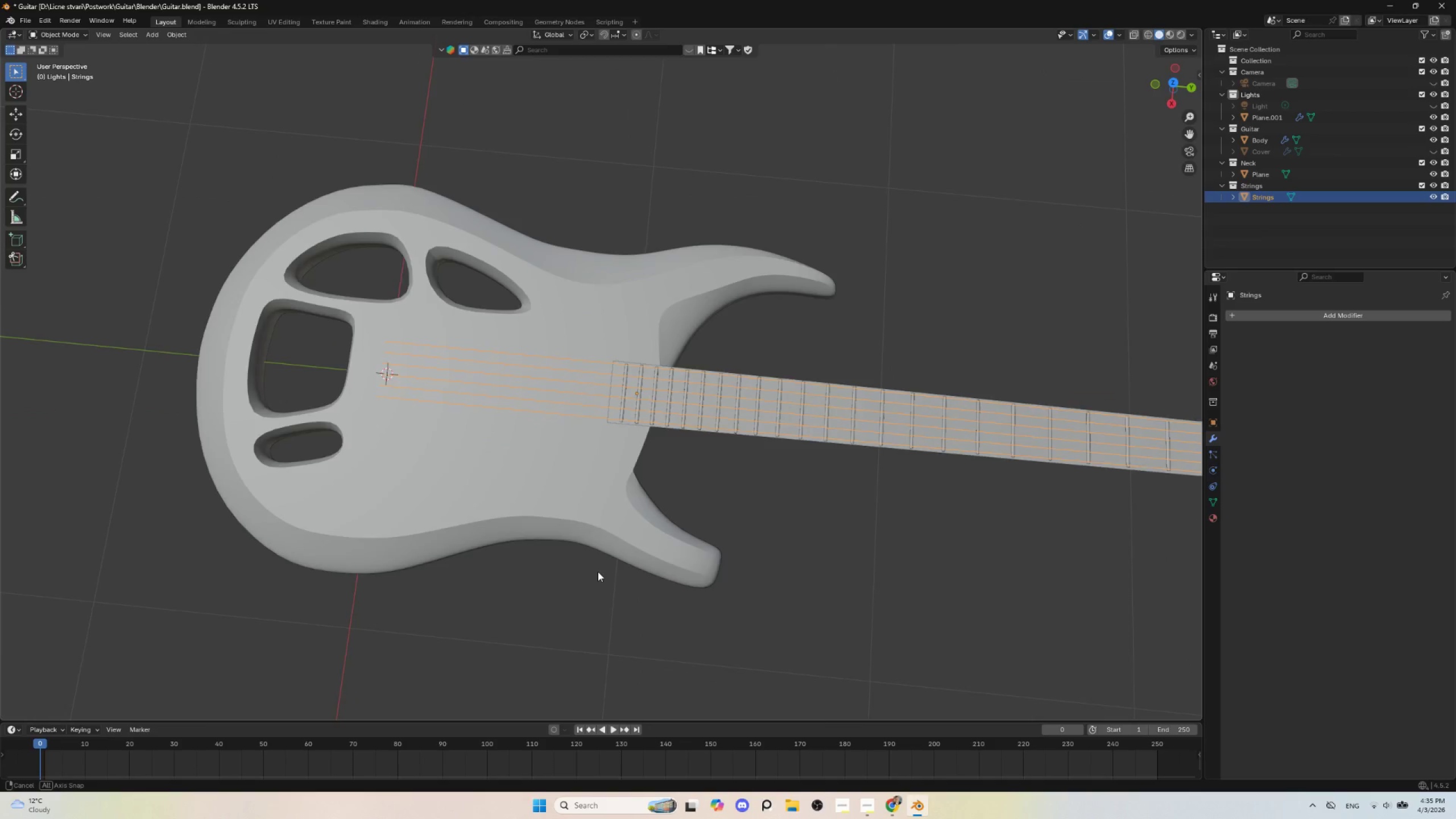 
hold_key(key=AltLeft, duration=0.47)
 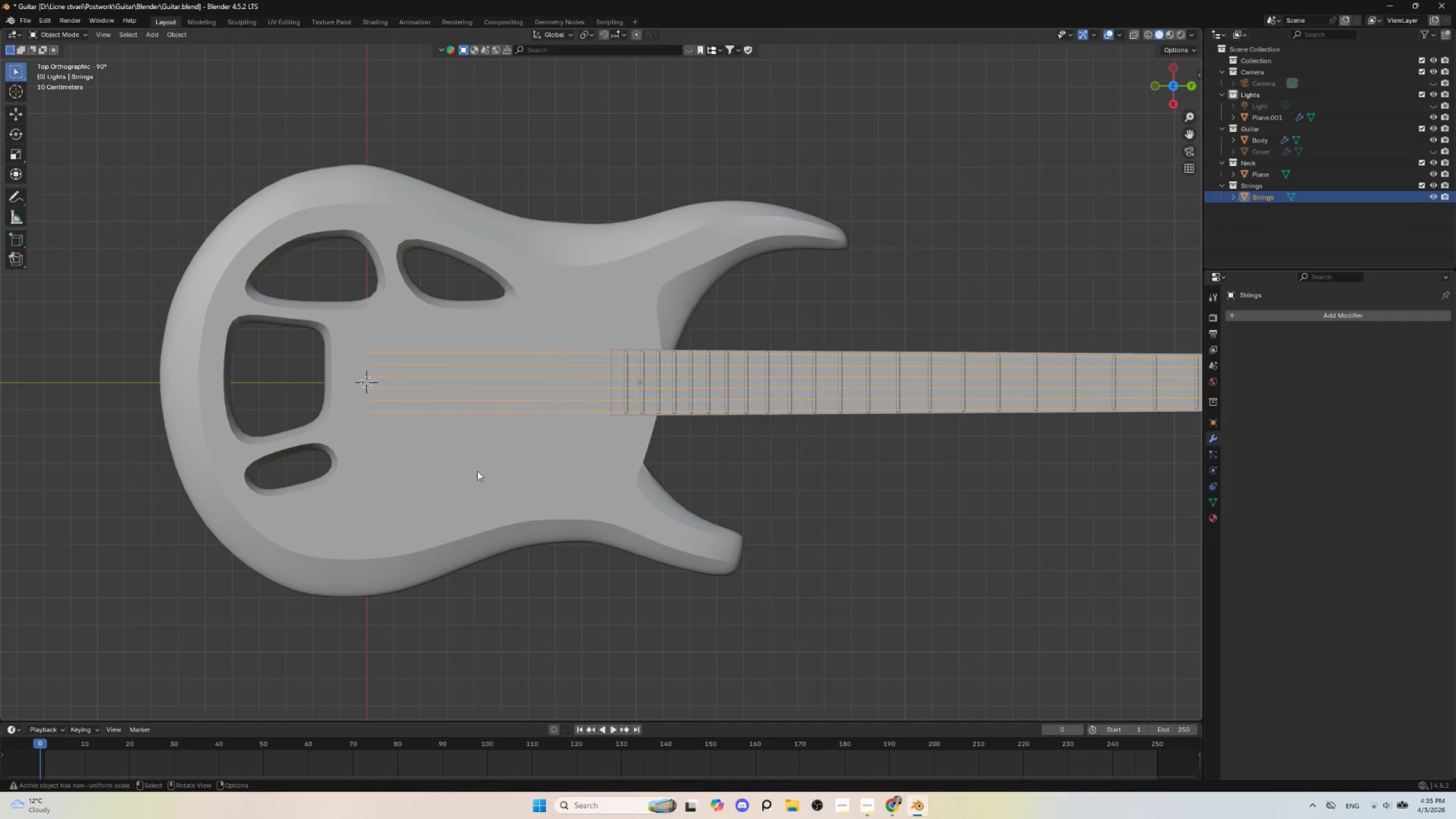 
key(Tab)
type(gg)
 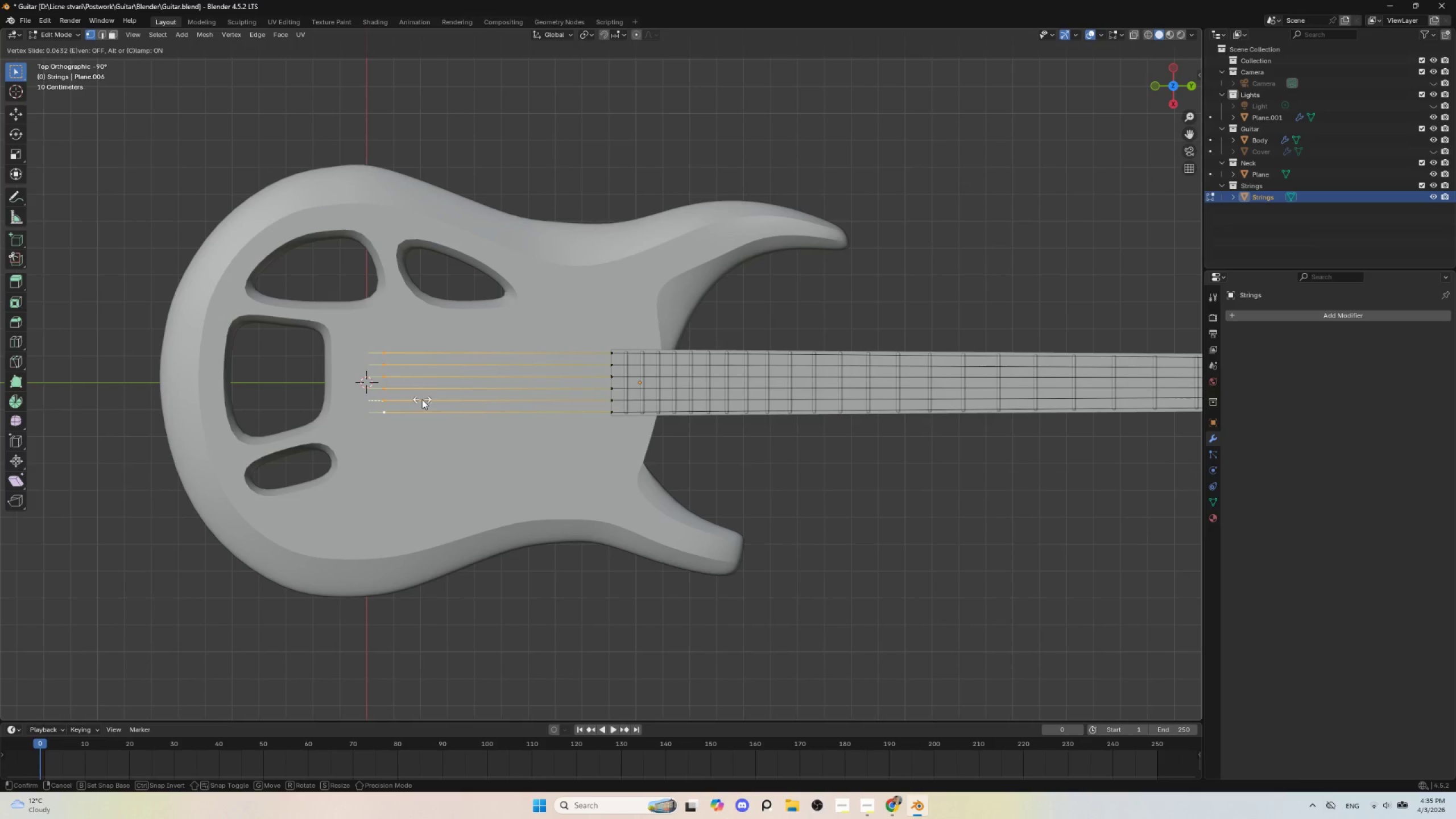 
left_click([419, 399])
 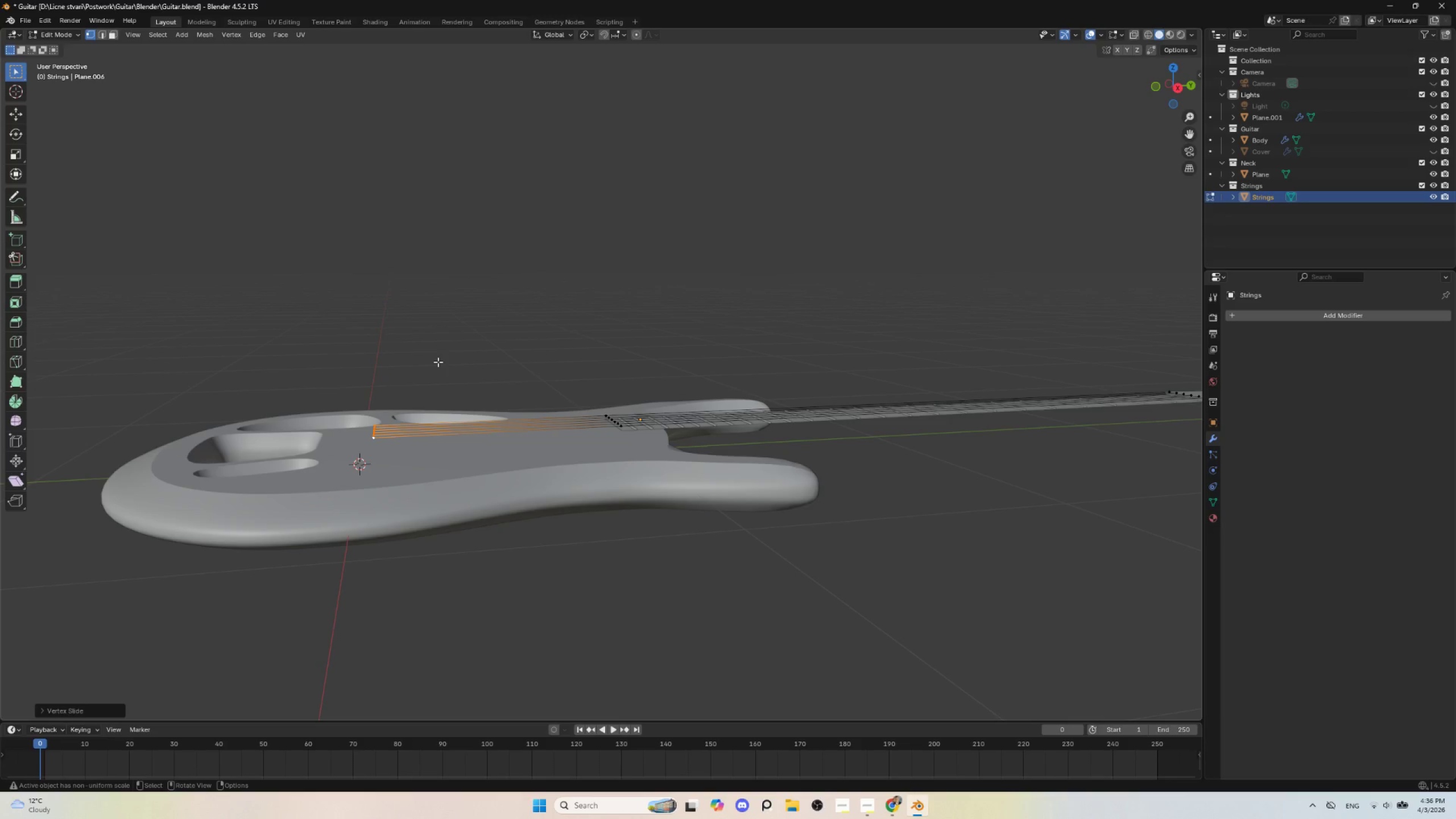 
wait(48.48)
 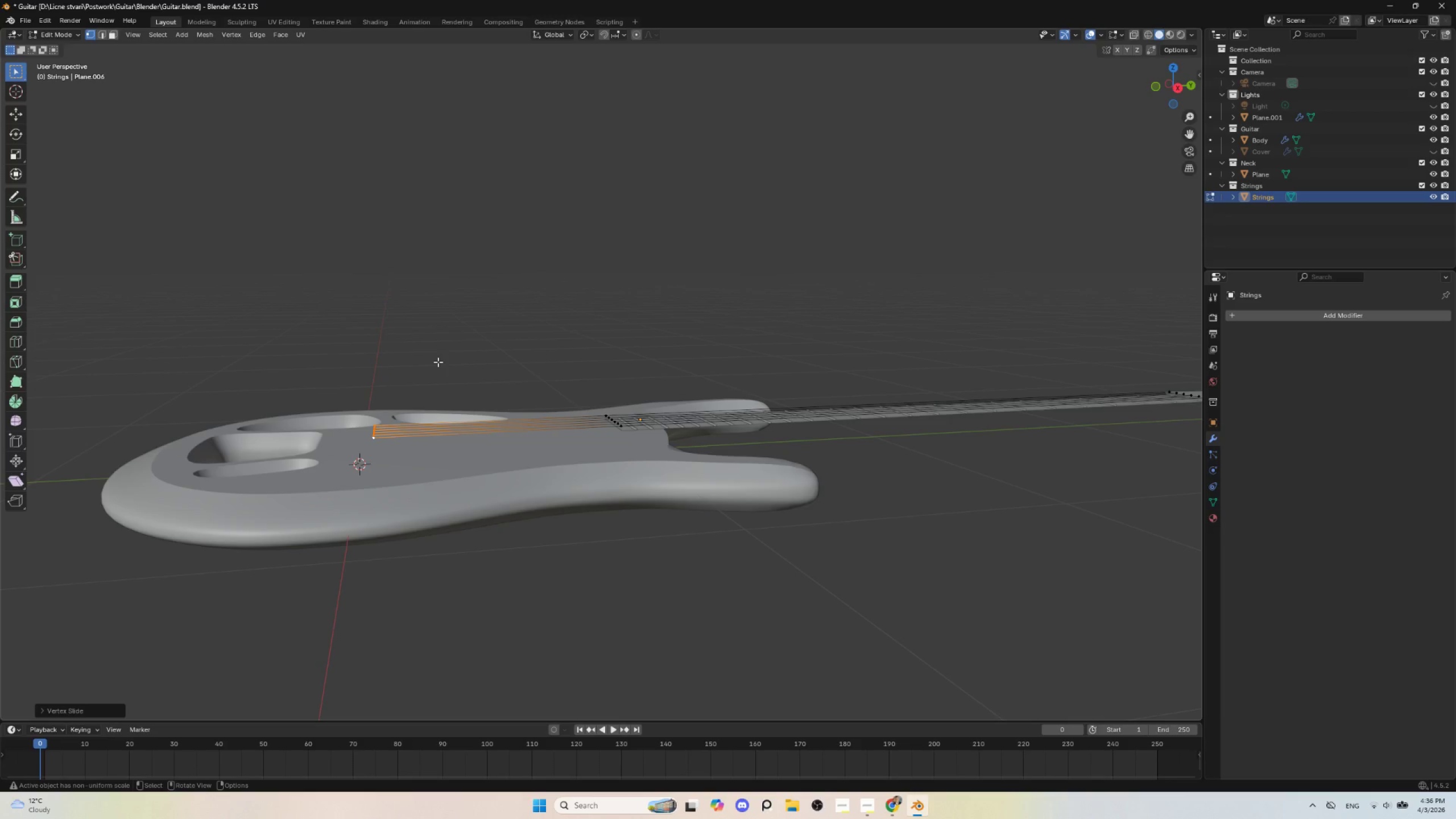 
key(Tab)
 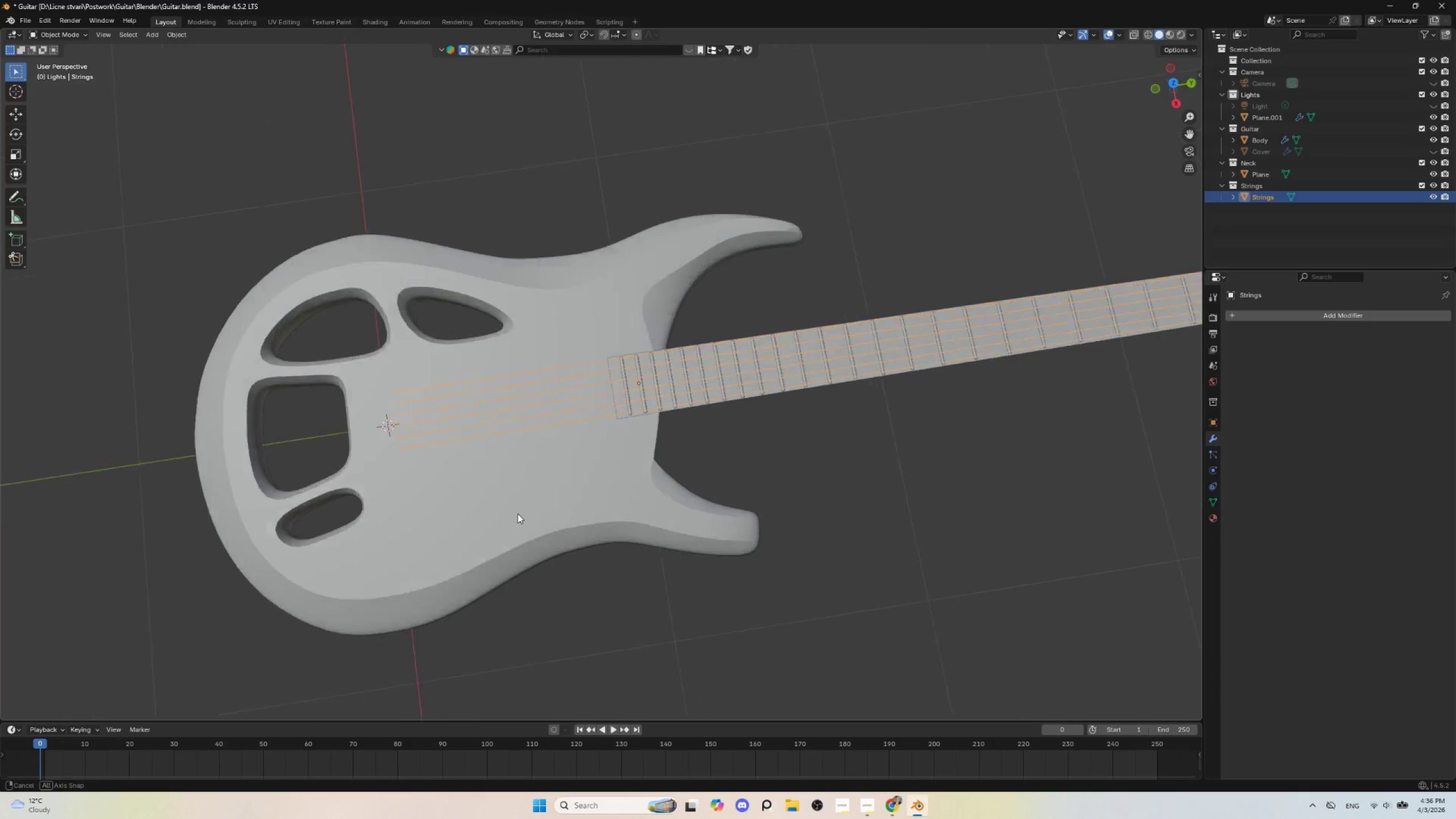 
hold_key(key=AltLeft, duration=0.42)
 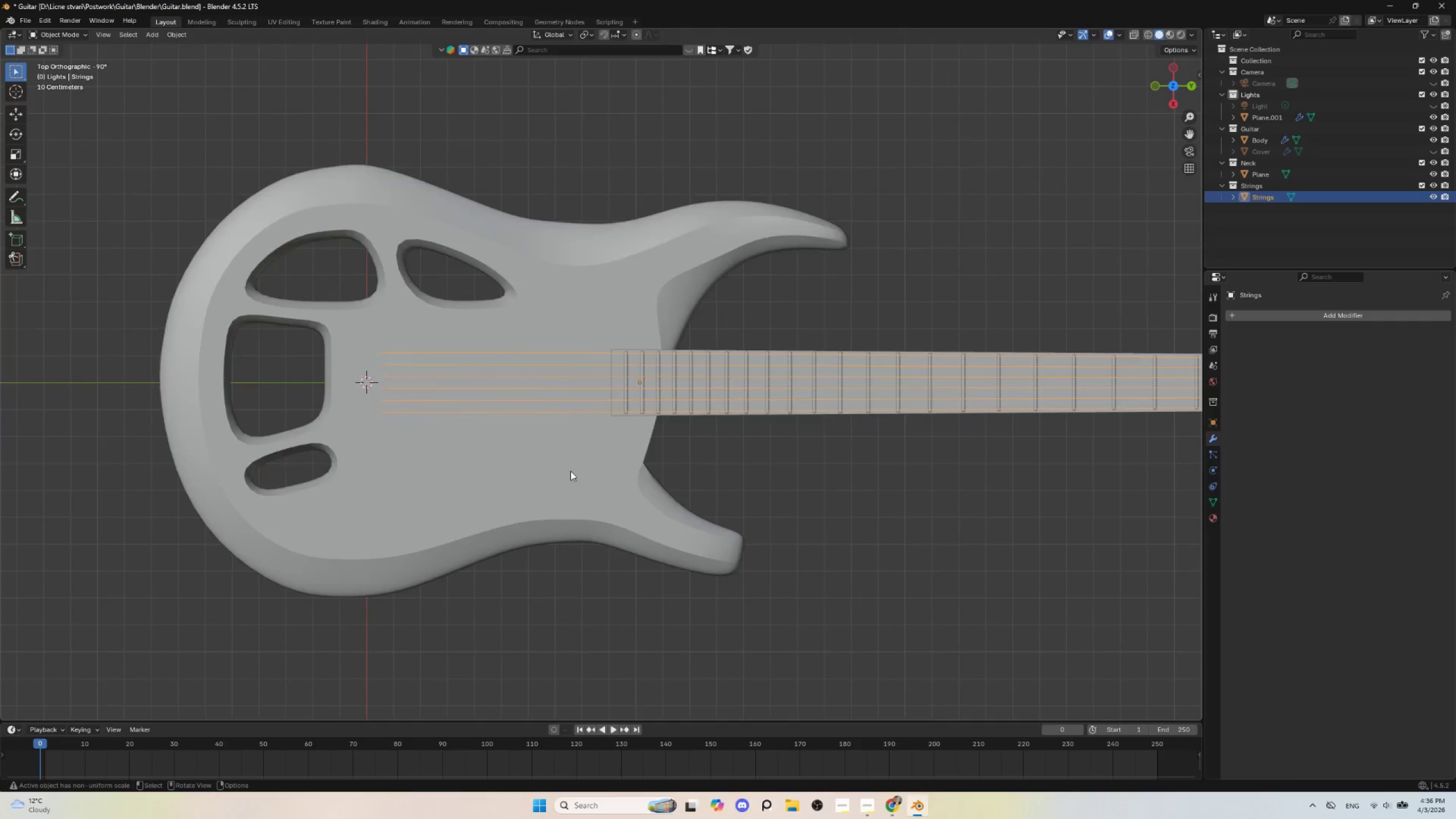 
hold_key(key=ShiftLeft, duration=0.61)
 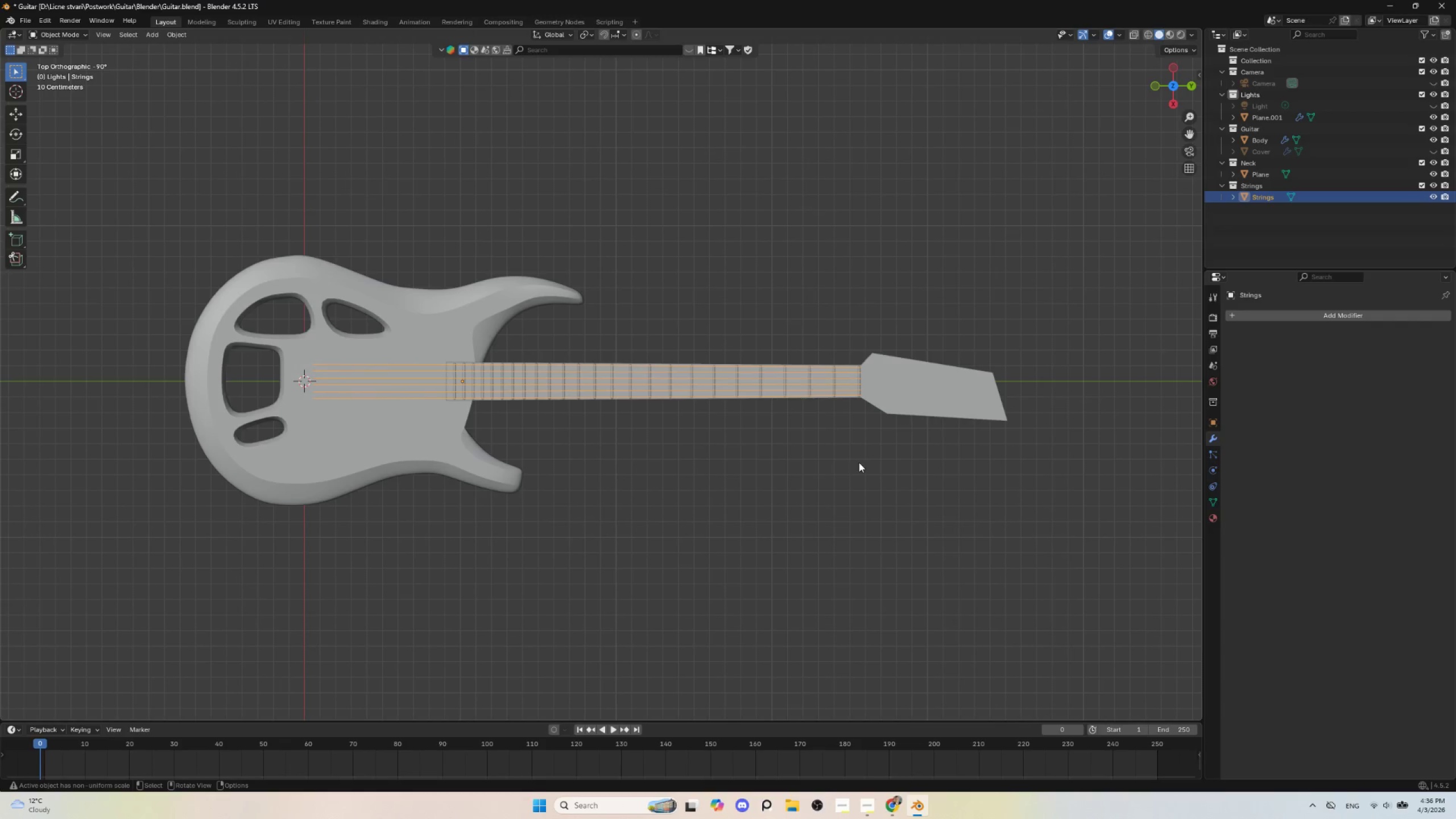 
scroll: coordinate [570, 471], scroll_direction: down, amount: 3.0
 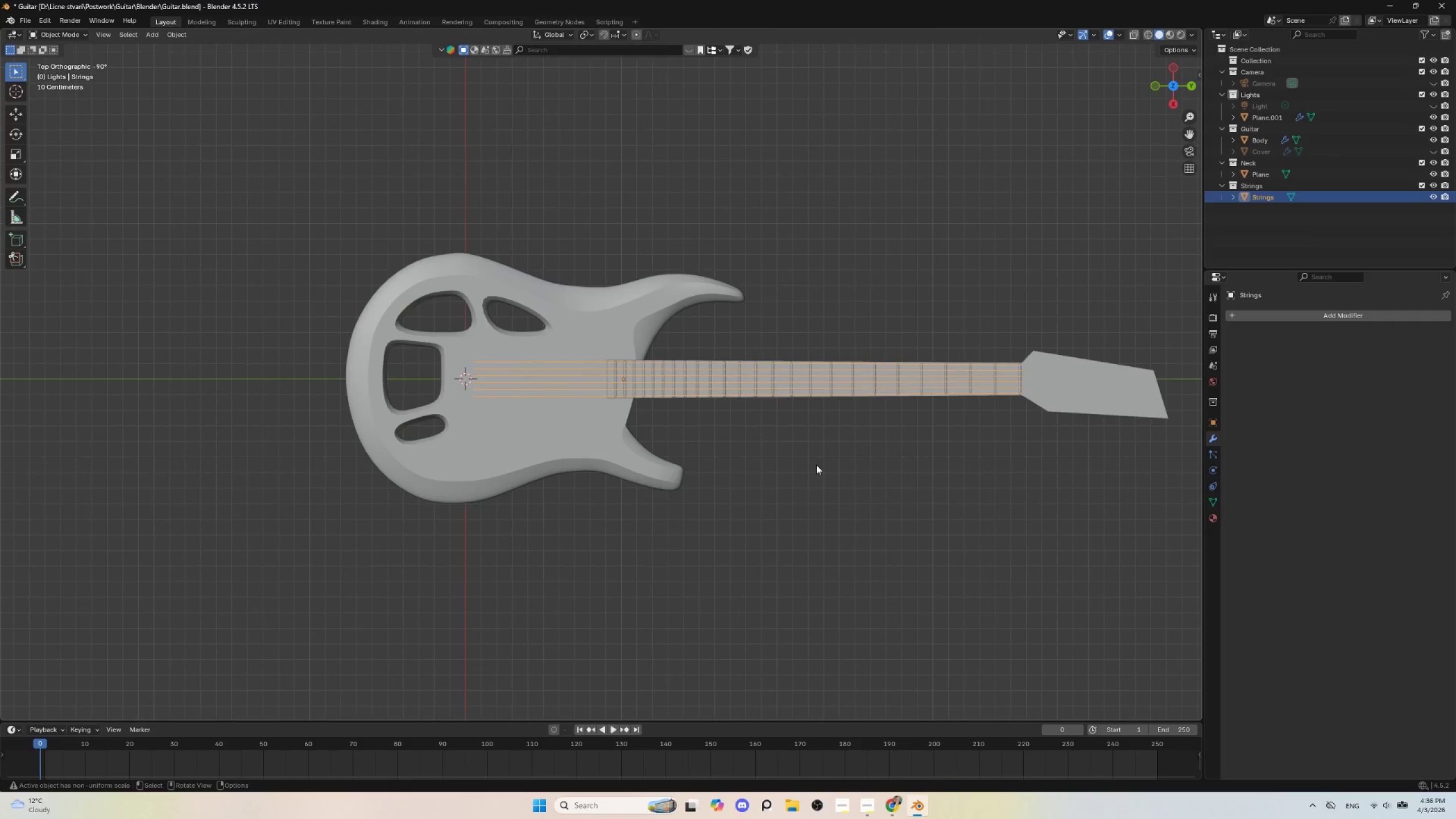 
scroll: coordinate [860, 462], scroll_direction: up, amount: 2.0
 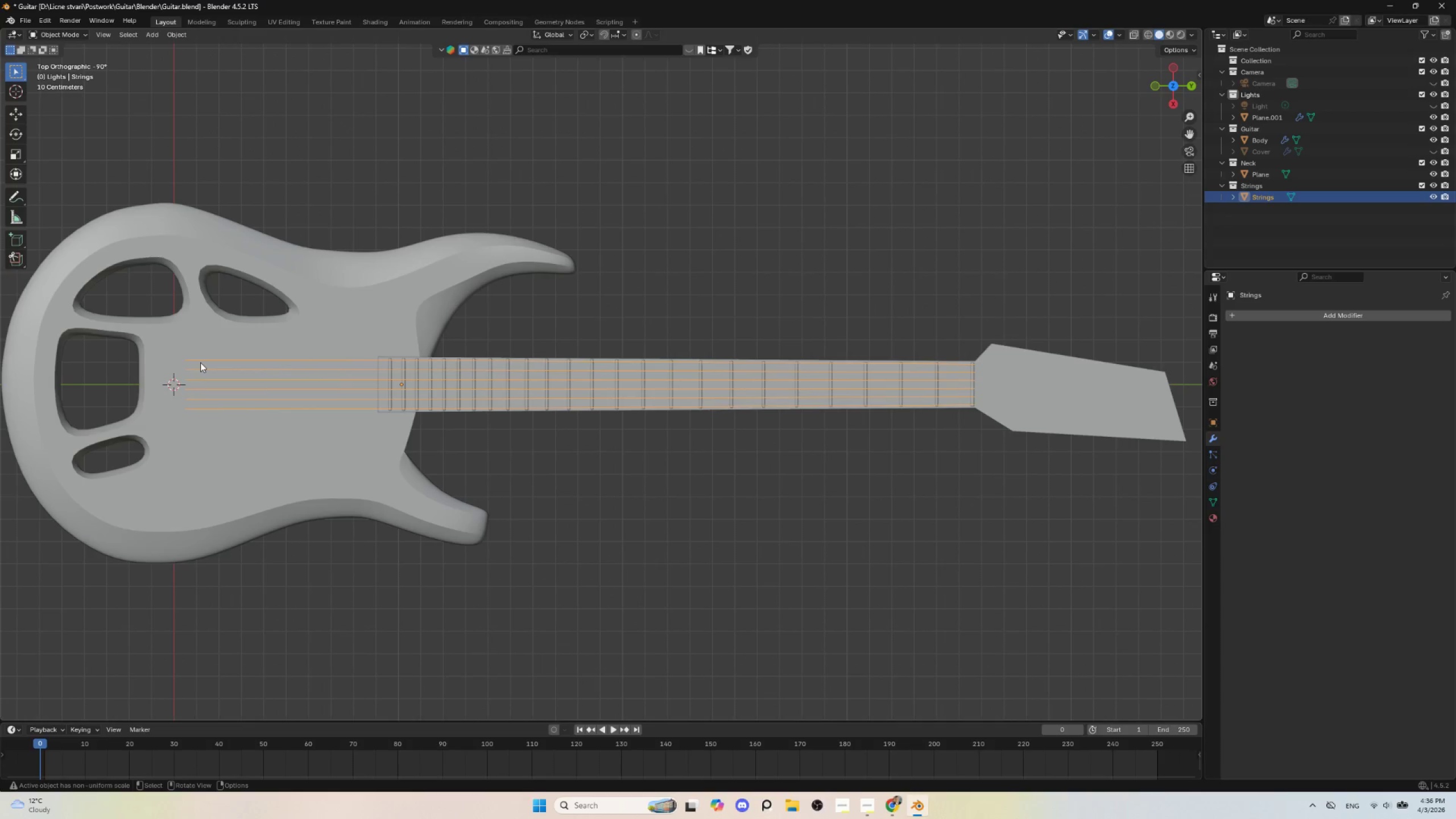 
left_click([205, 359])
 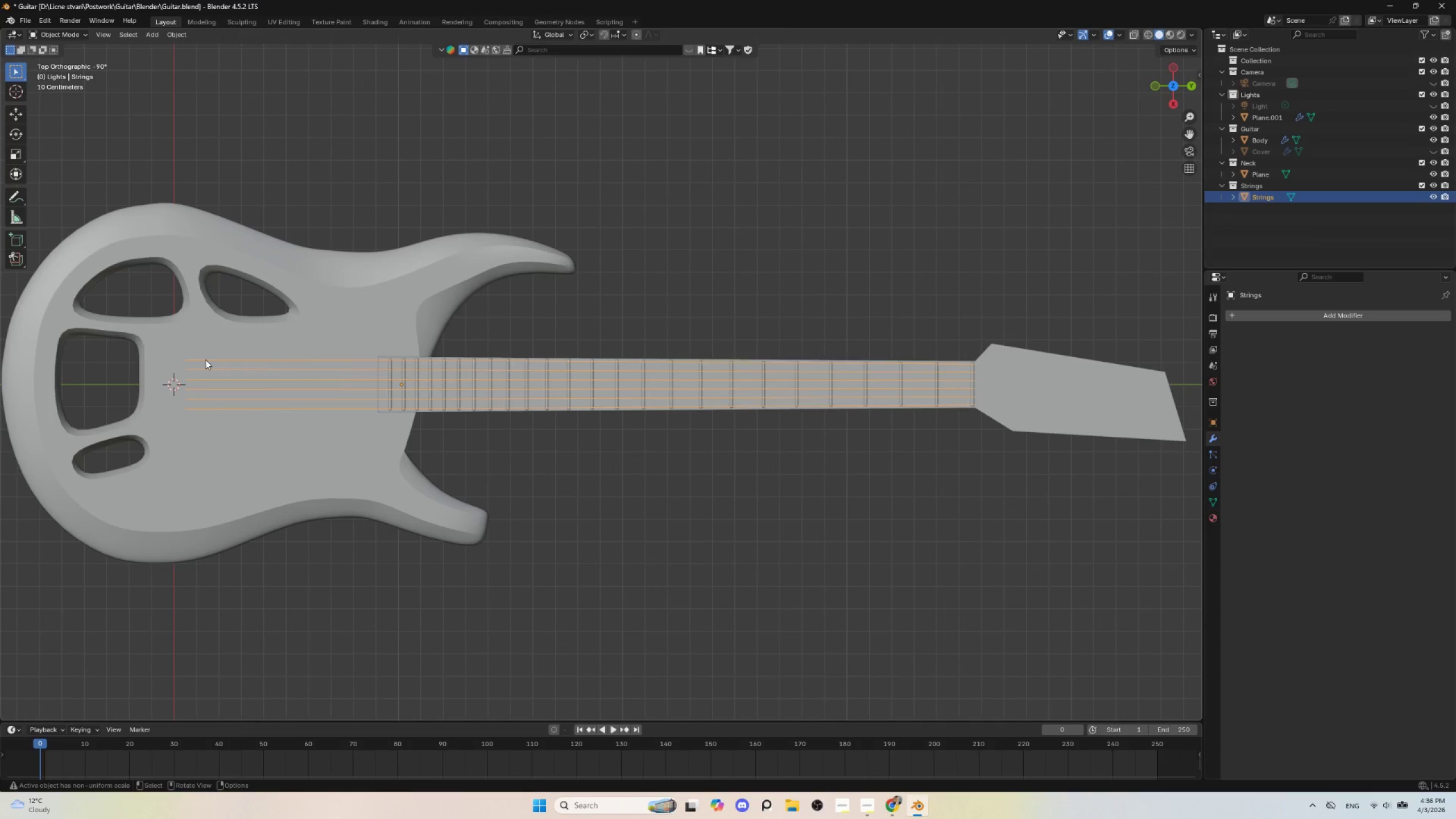 
key(Tab)
 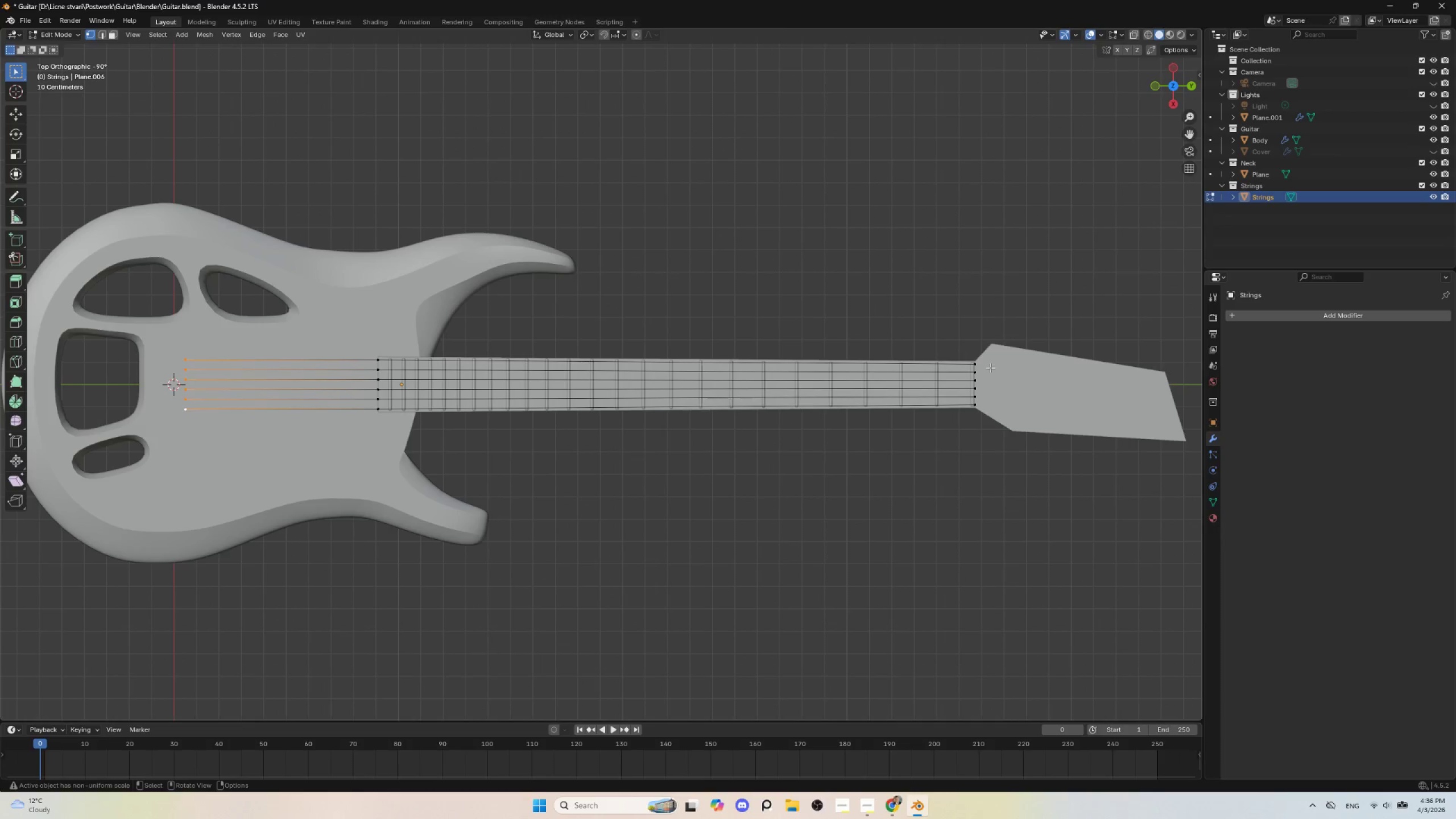 
left_click([978, 365])
 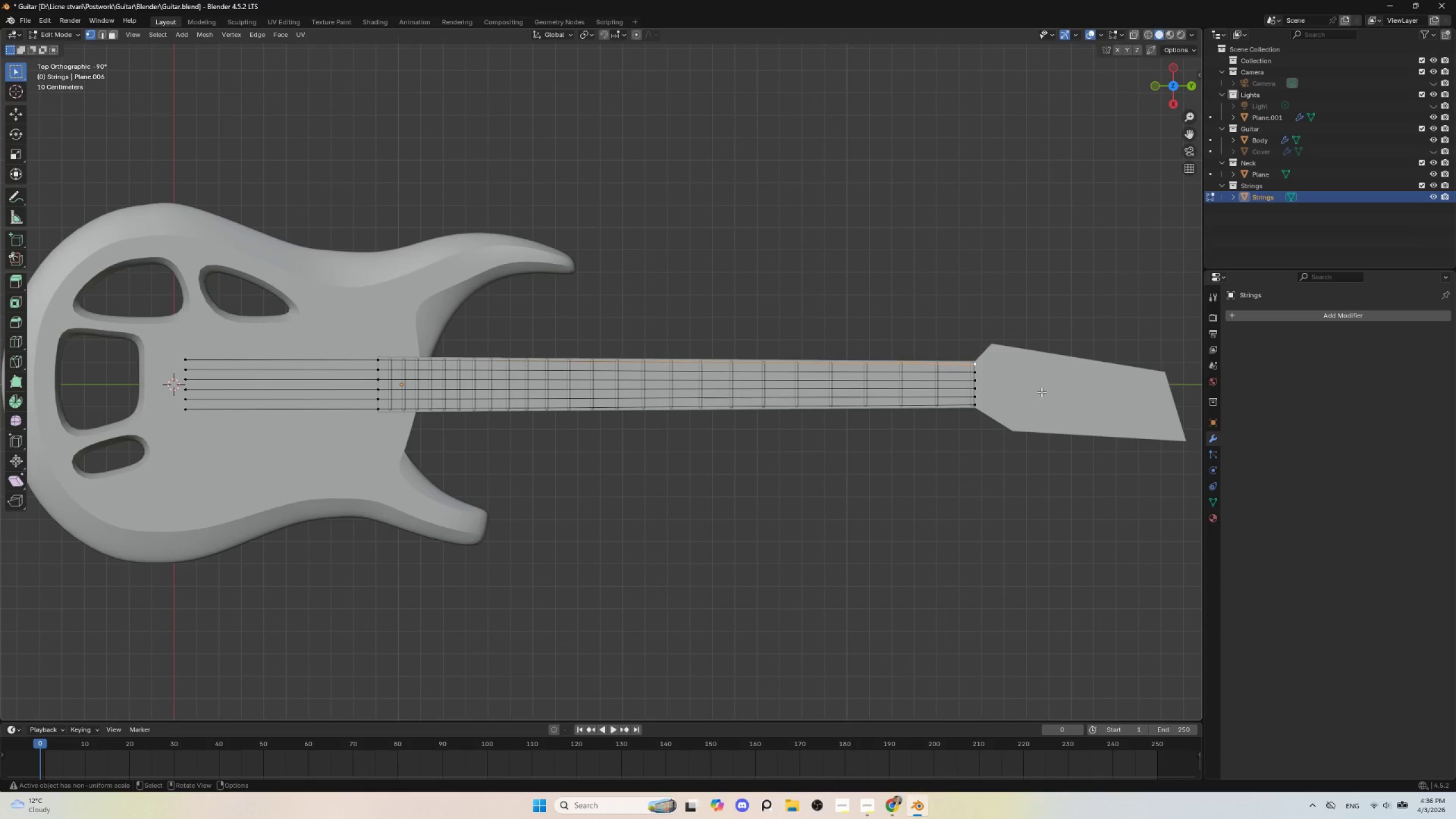 
hold_key(key=ShiftLeft, duration=0.67)
 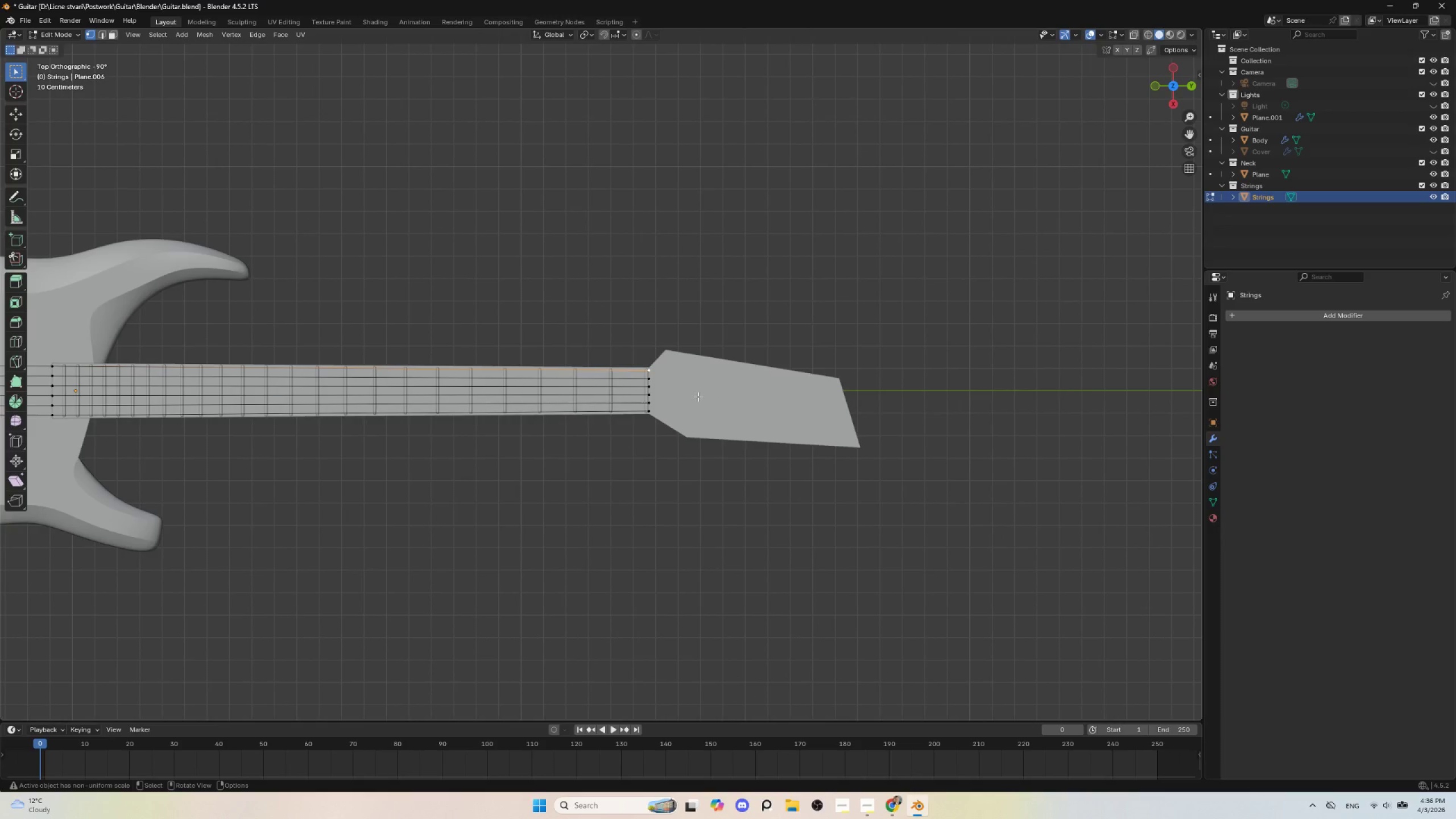 
wait(5.28)
 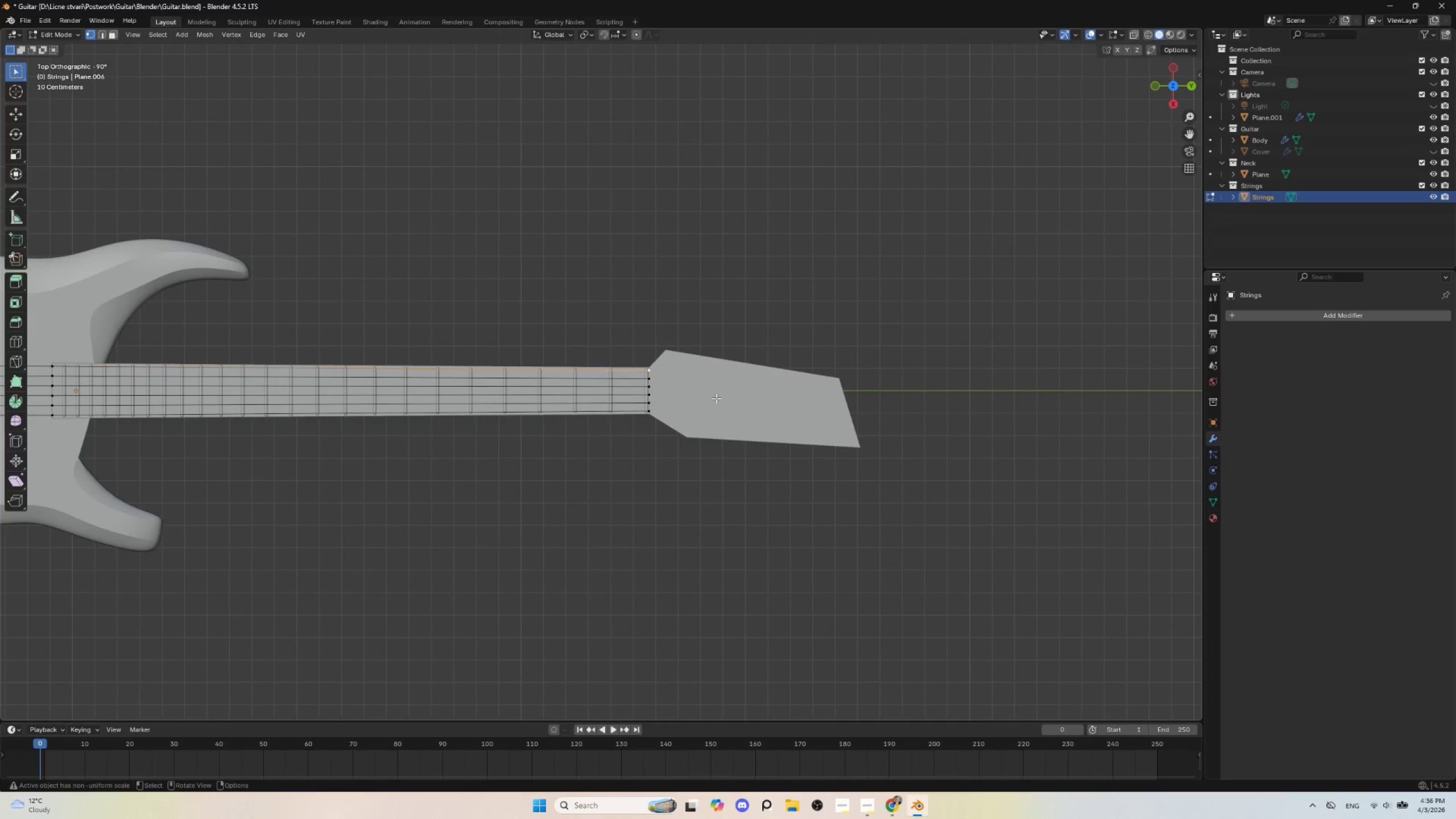 
key(Tab)
 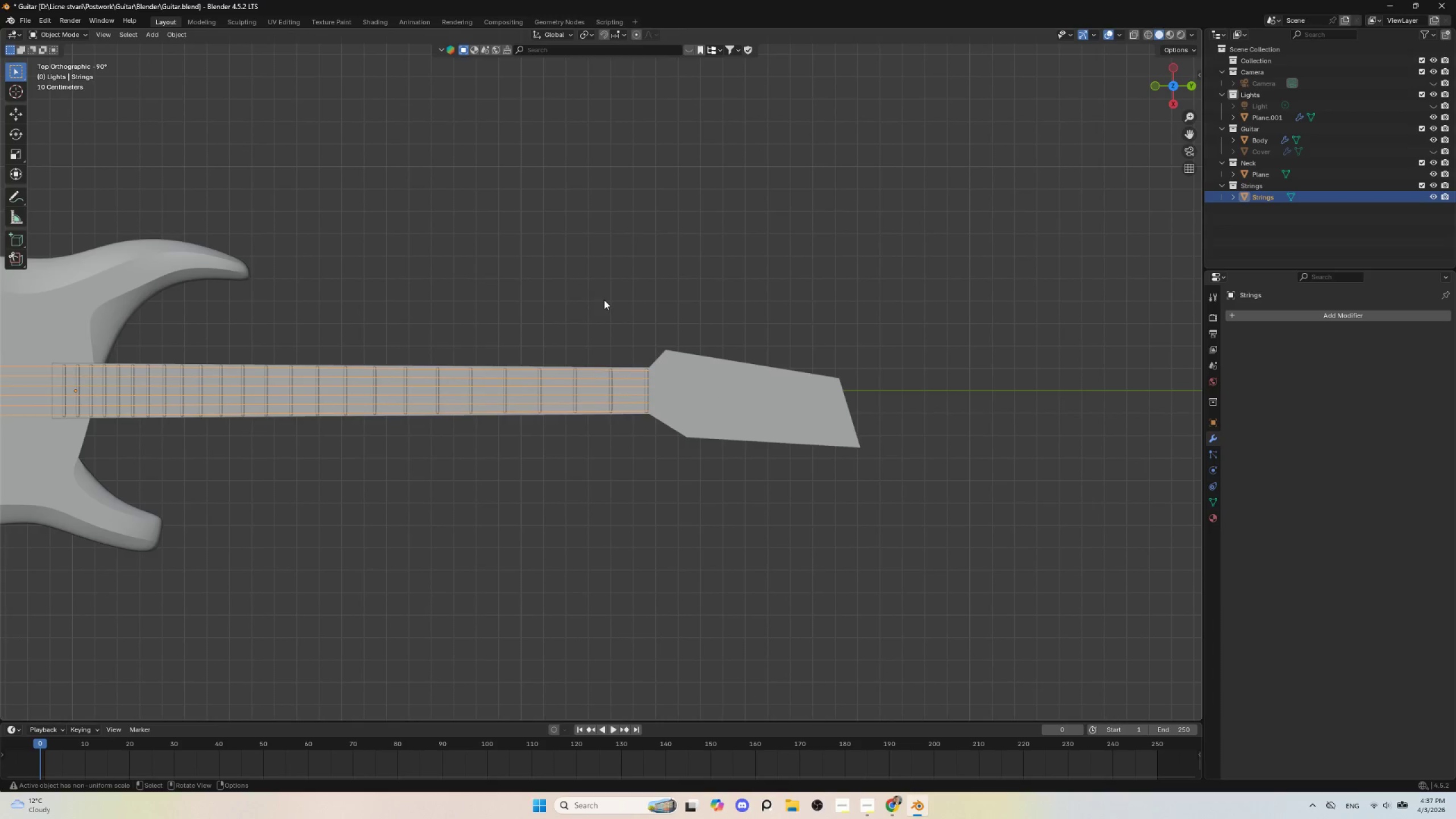 
wait(6.28)
 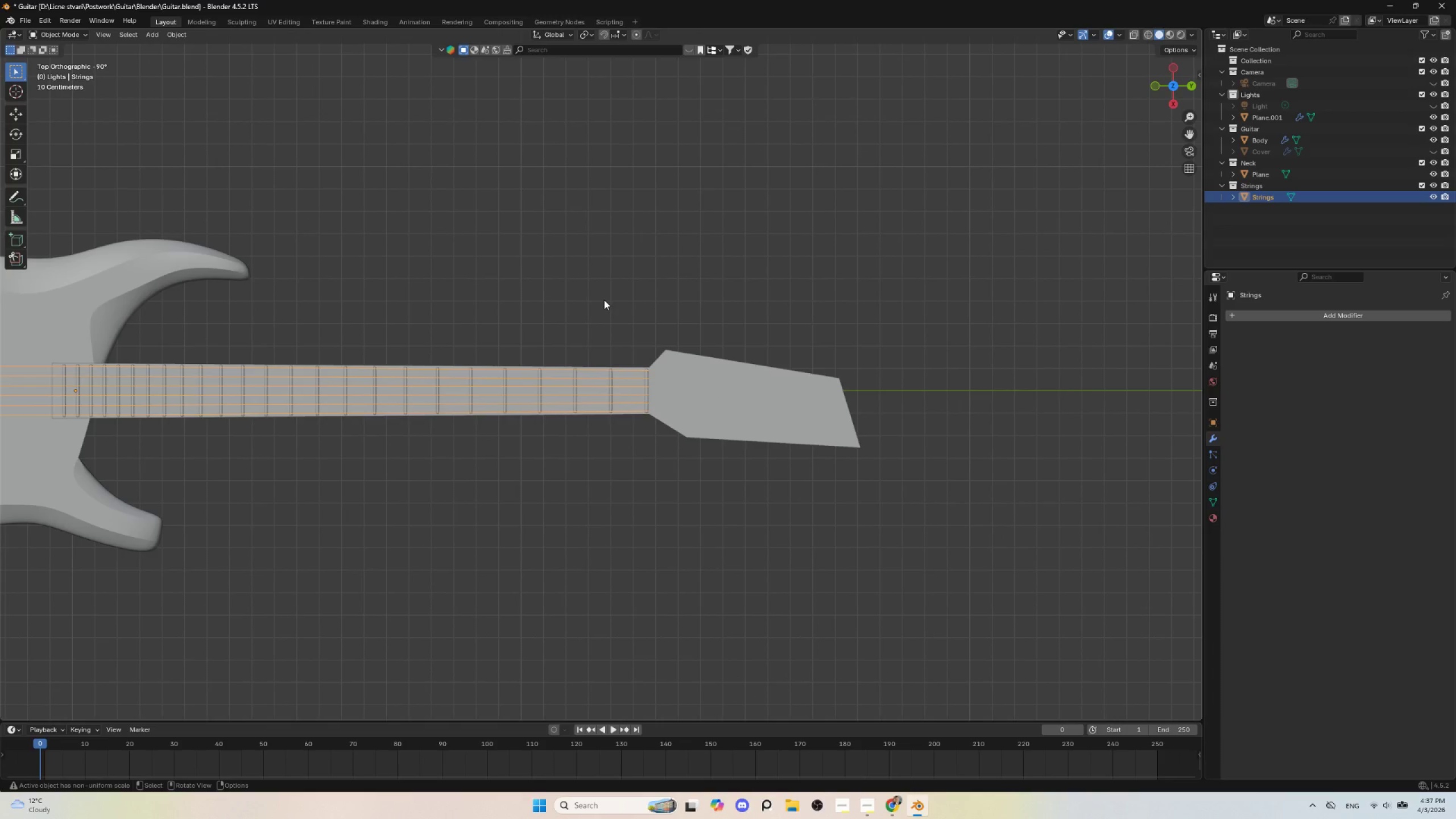 
left_click([559, 245])
 